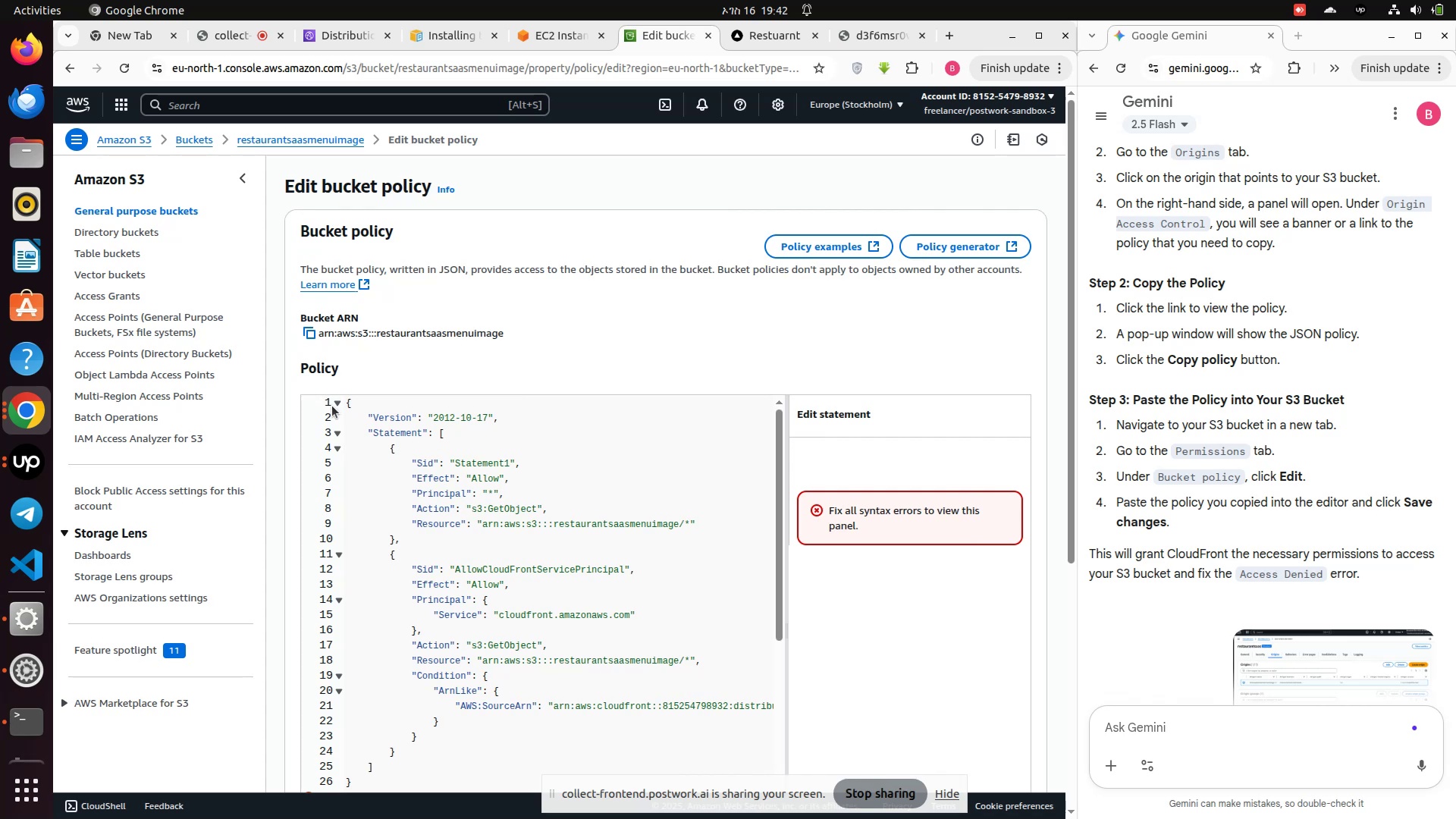 
left_click([339, 403])
 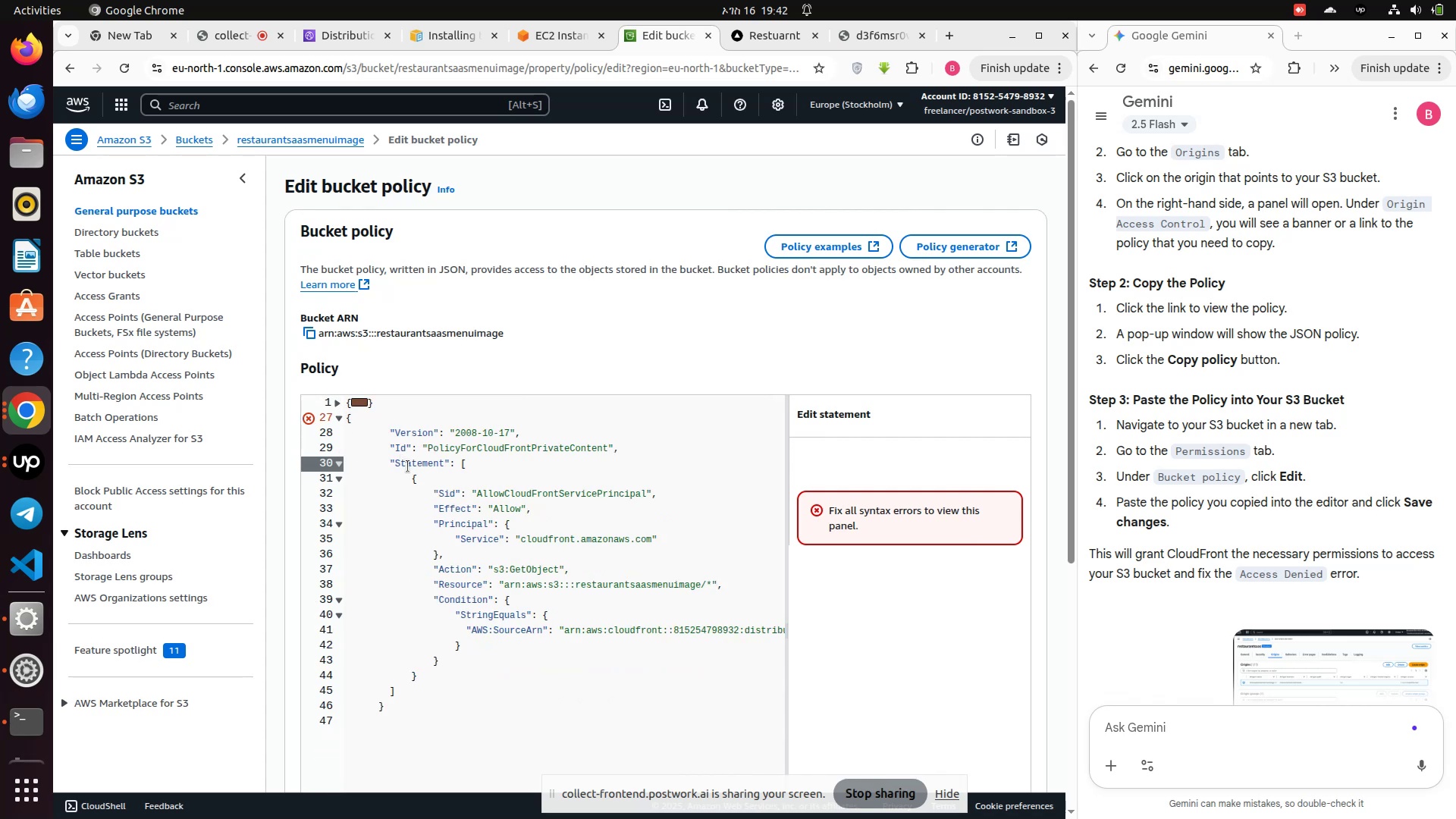 
wait(5.66)
 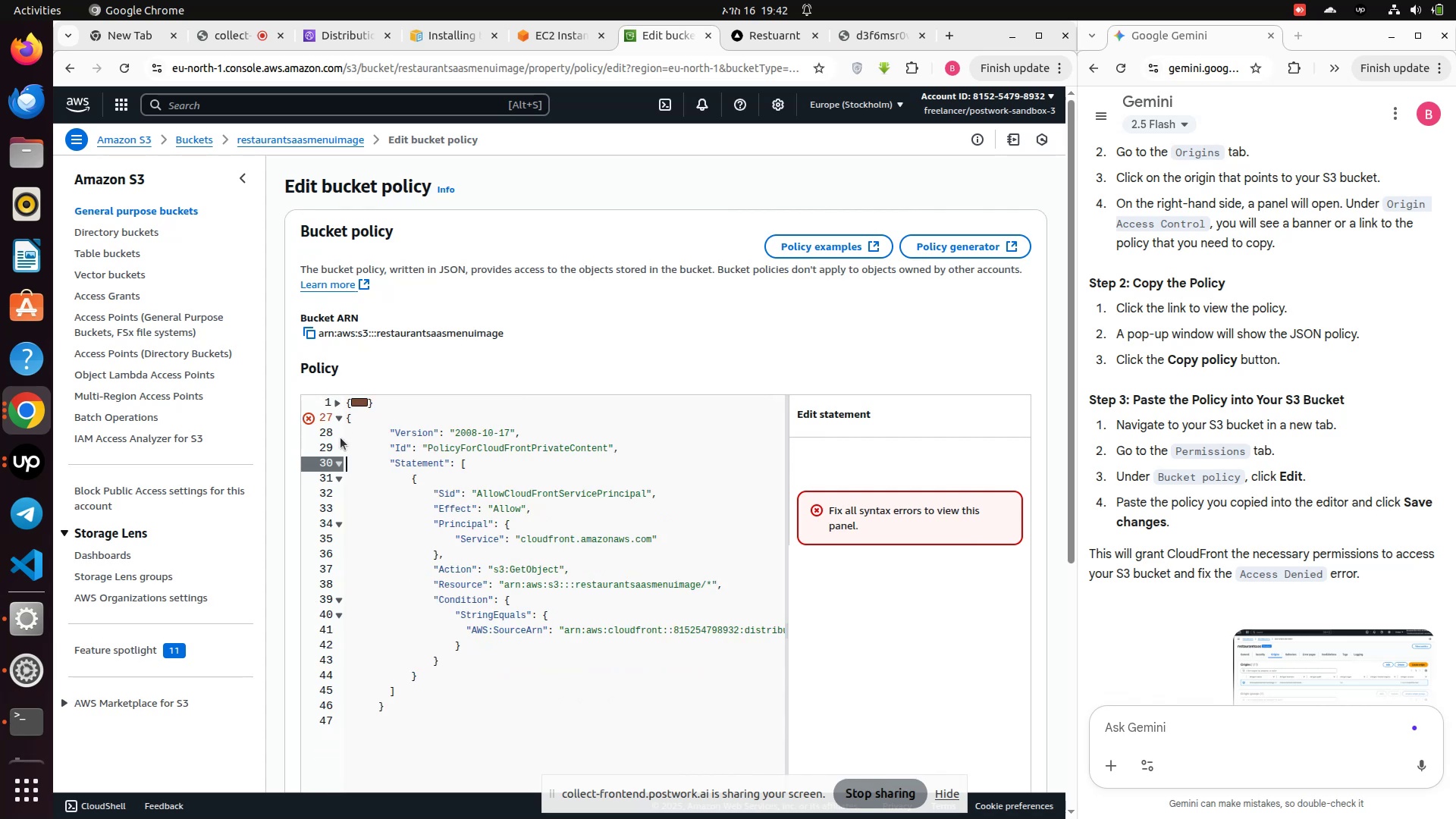 
key(Control+Z)
 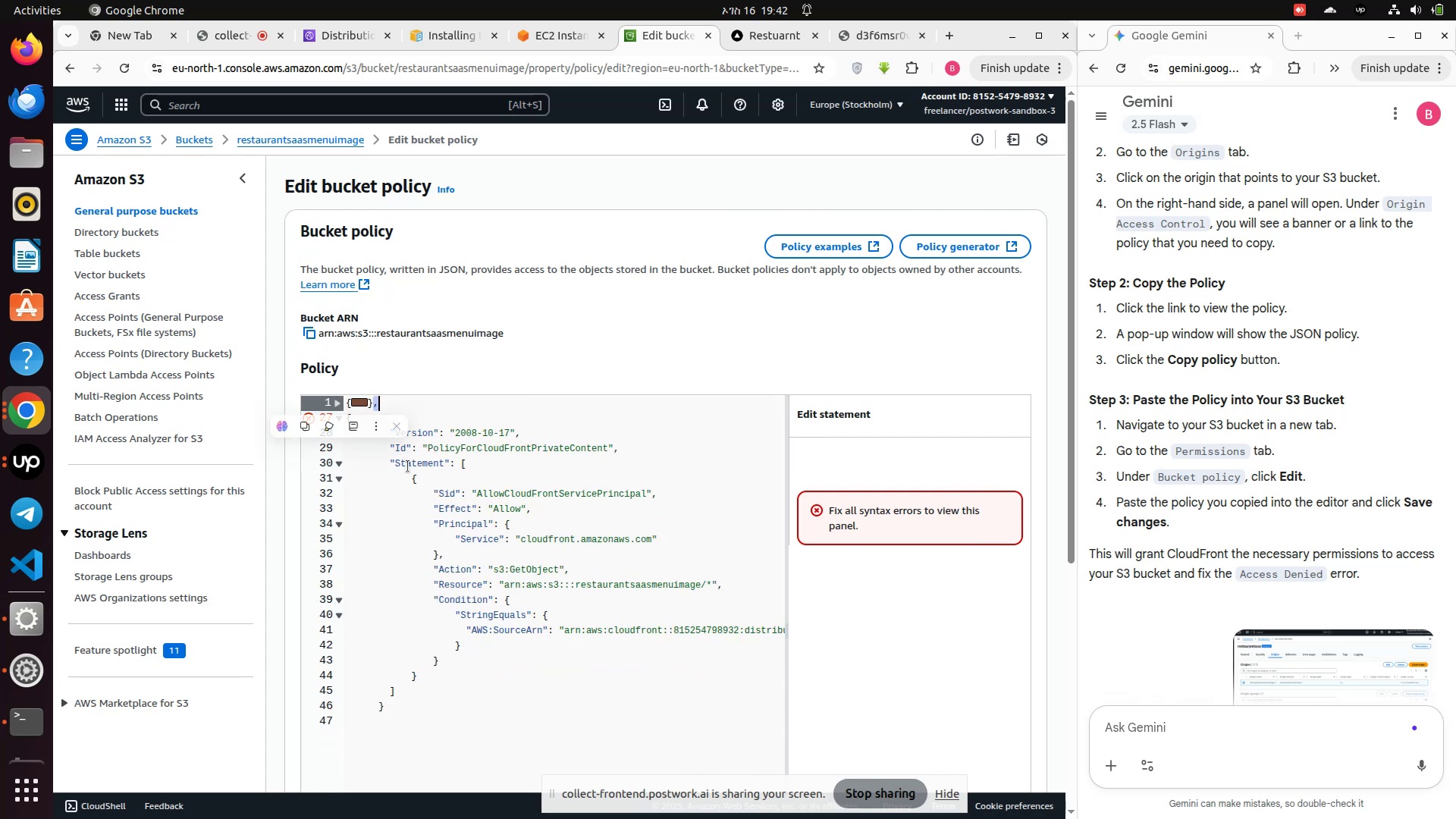 
key(Control+Z)
 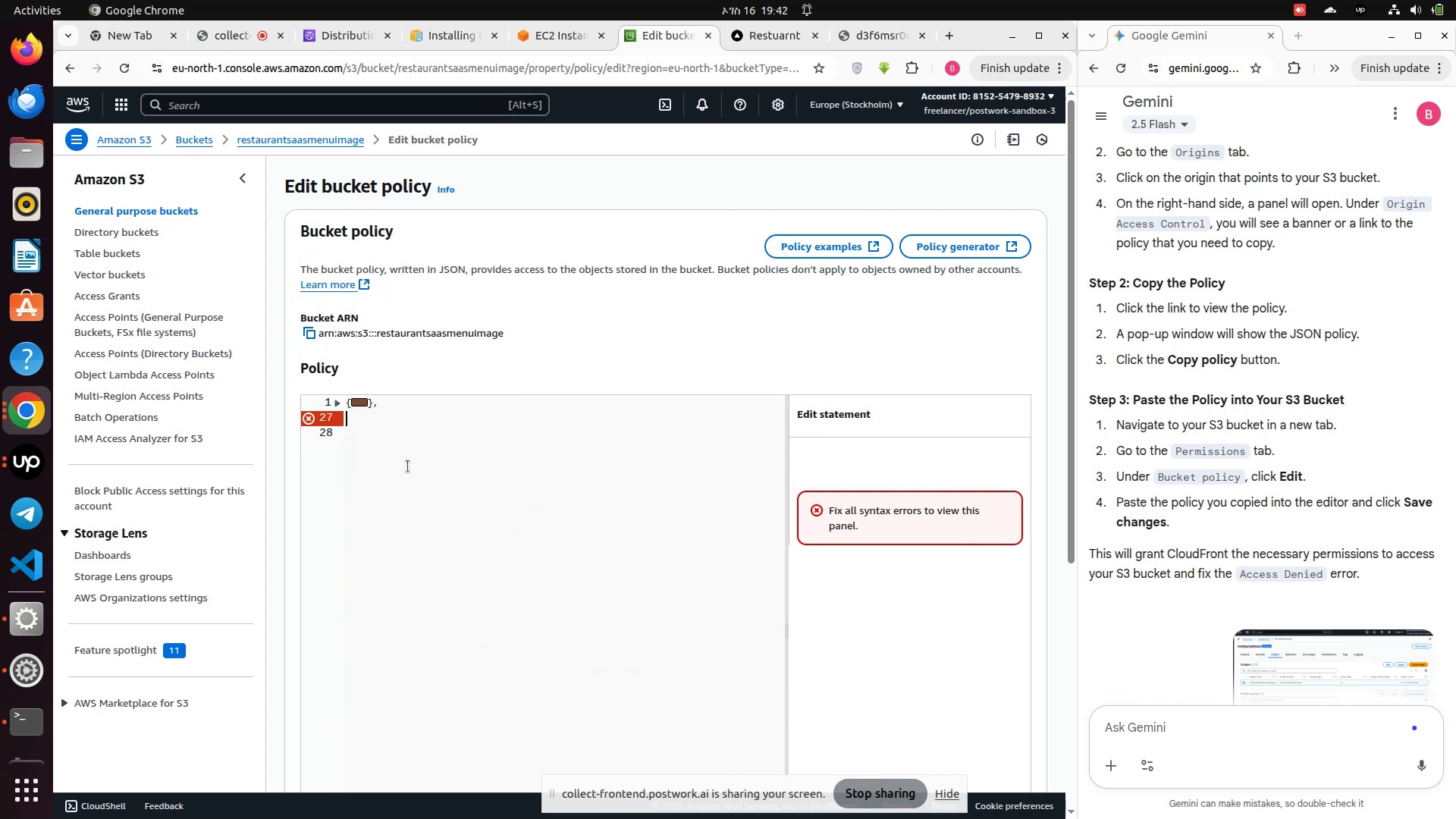 
key(Control+Z)
 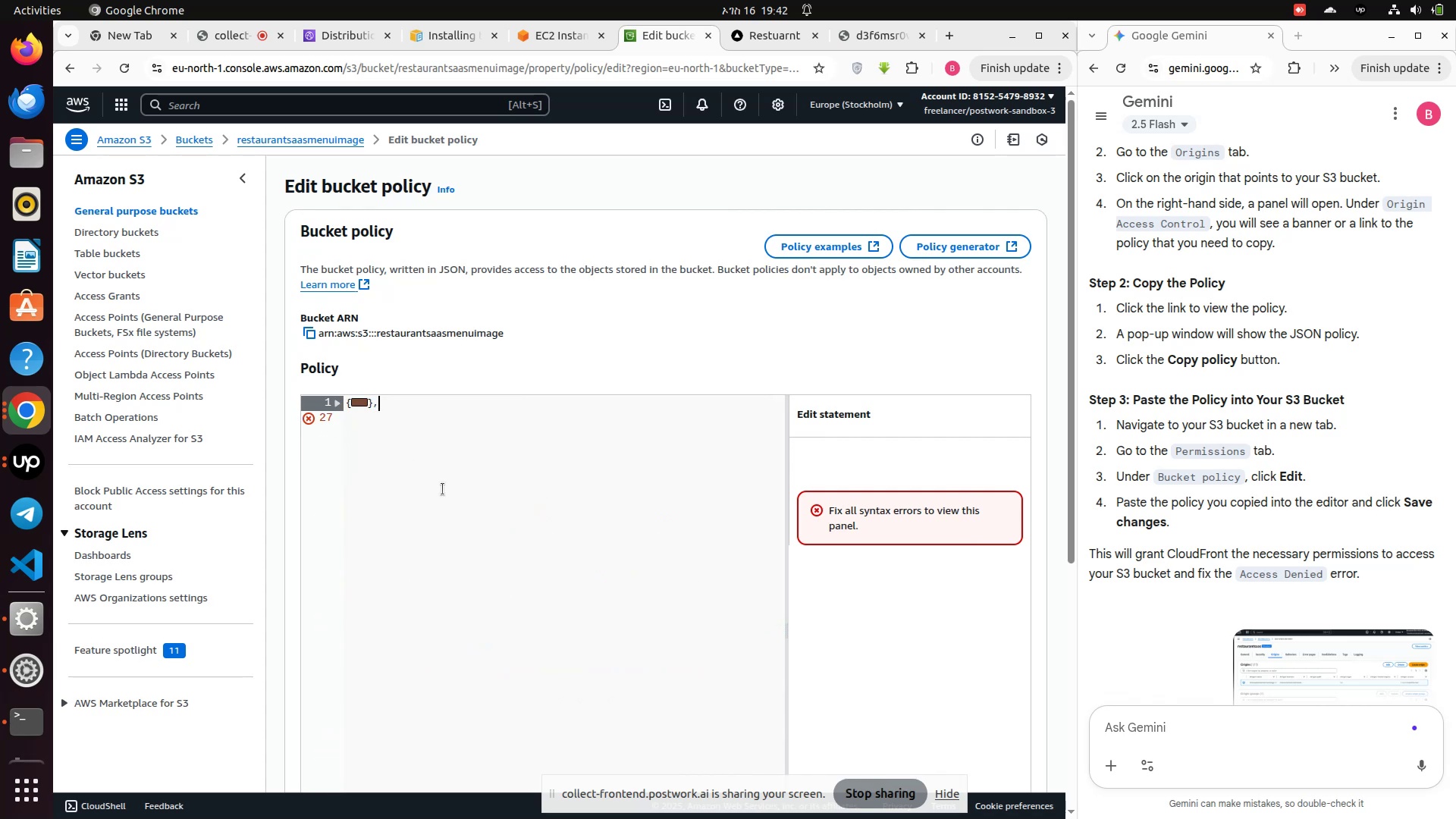 
key(Control+Z)
 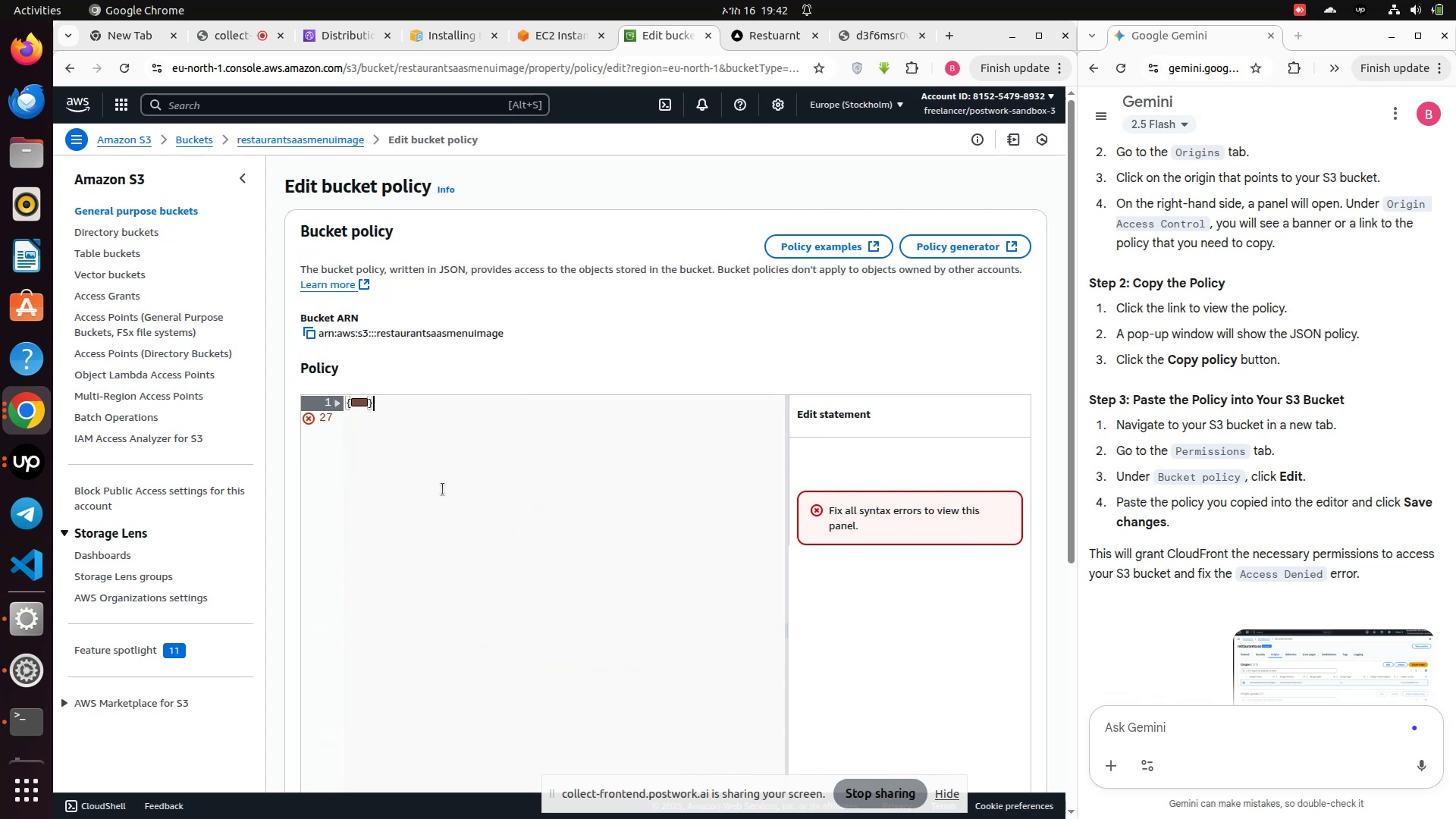 
key(Control+Z)
 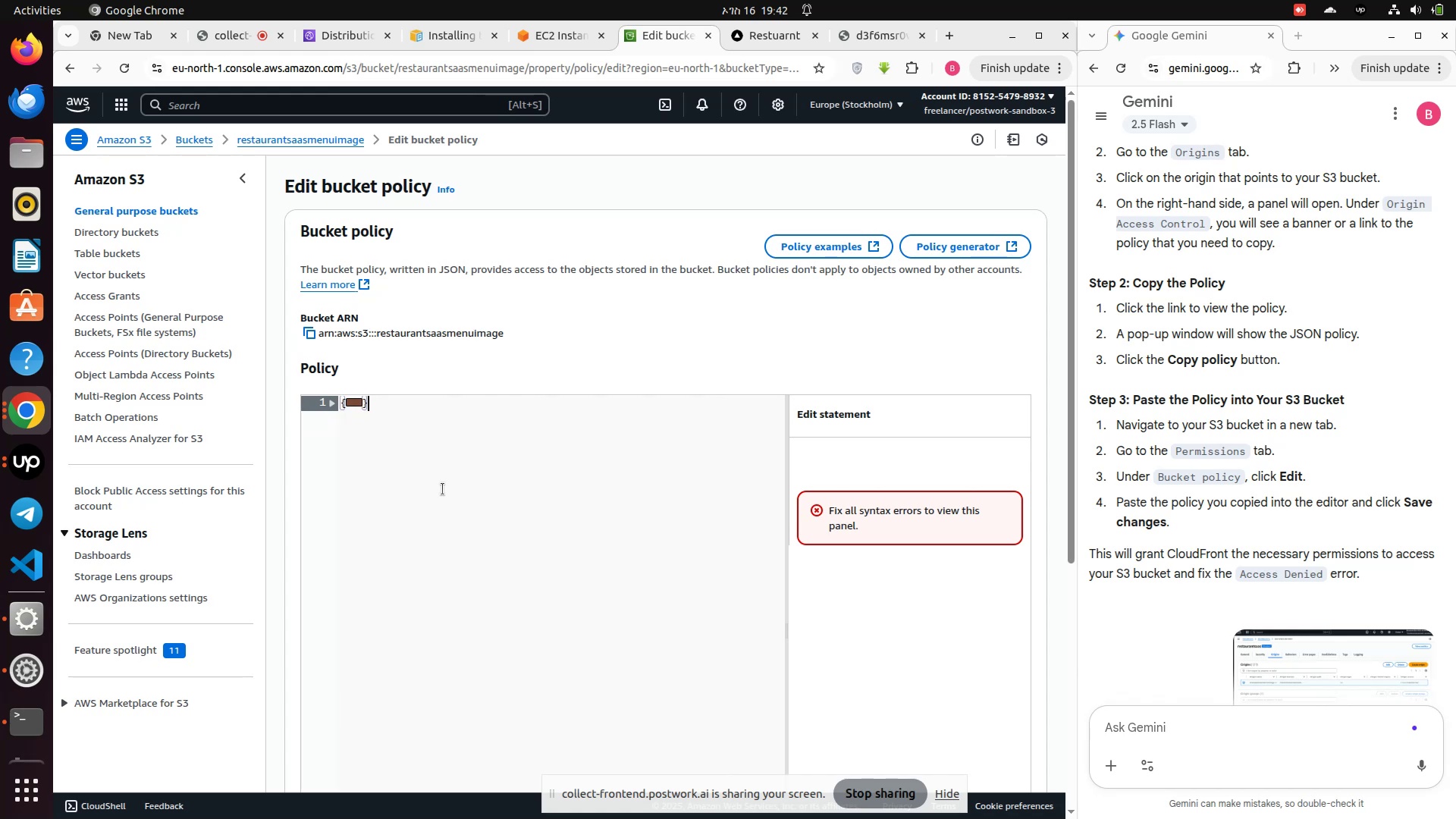 
key(Control+Z)
 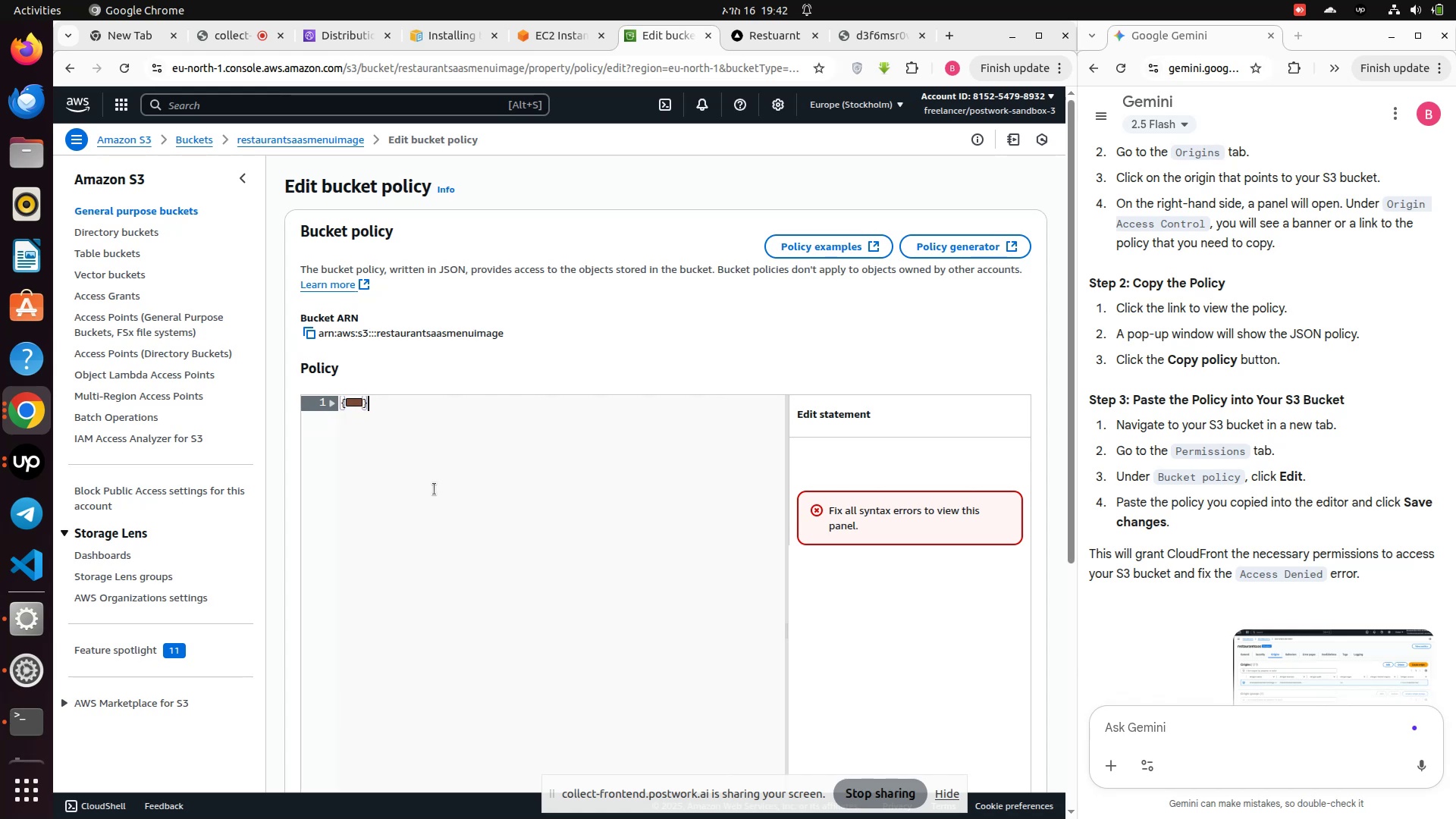 
key(Control+Z)
 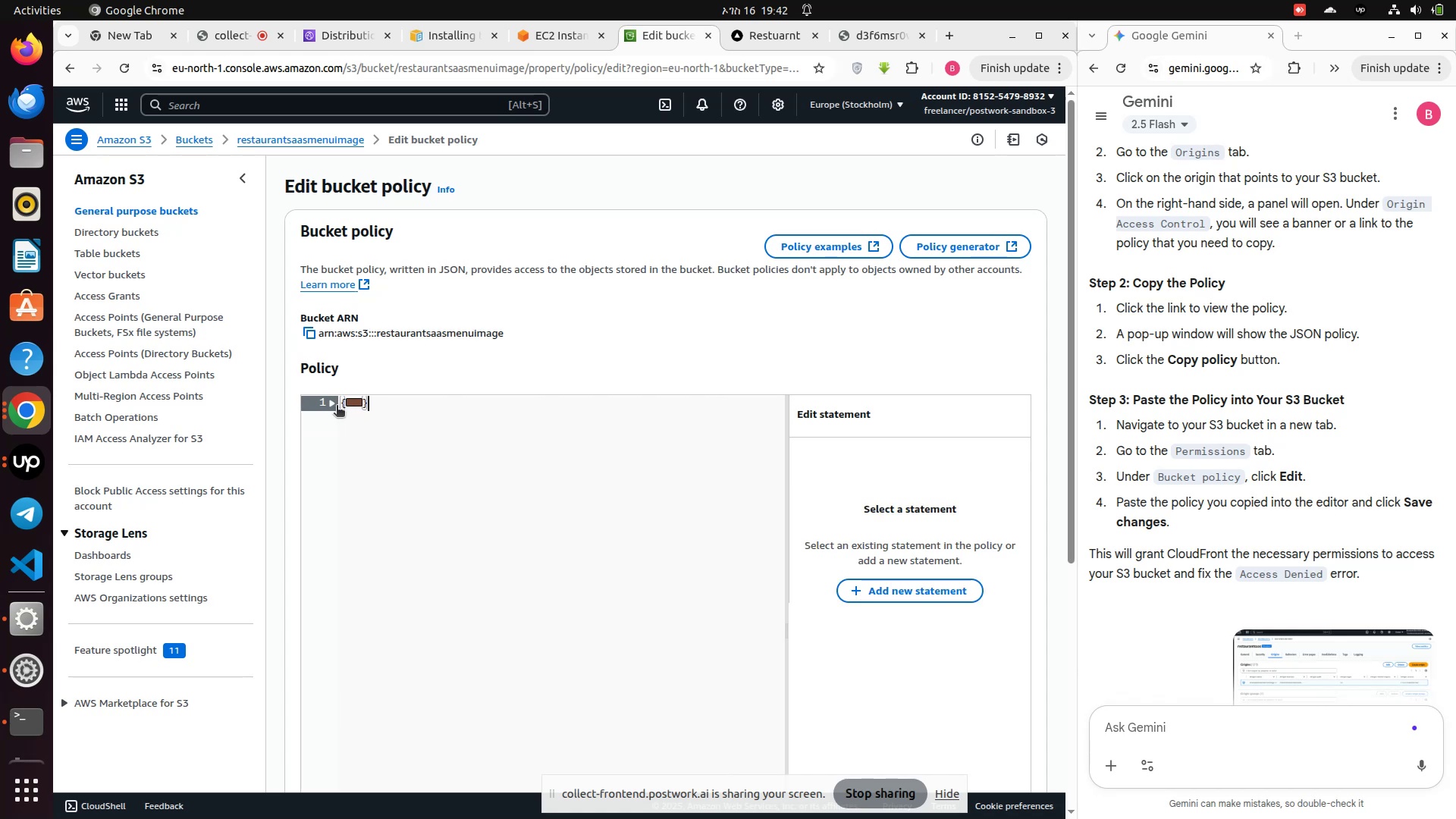 
left_click([332, 405])
 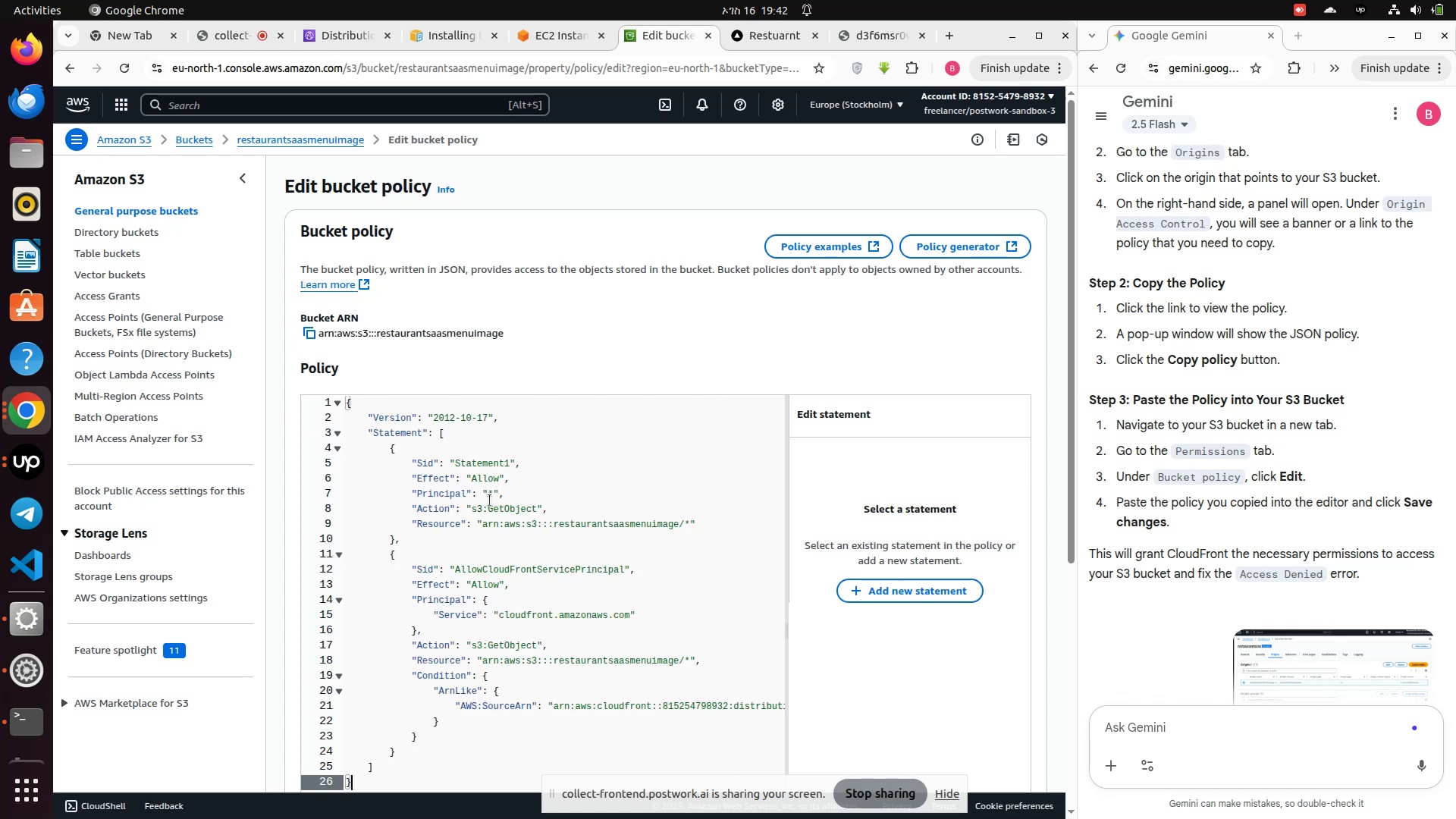 
scroll: coordinate [490, 500], scroll_direction: down, amount: 3.0
 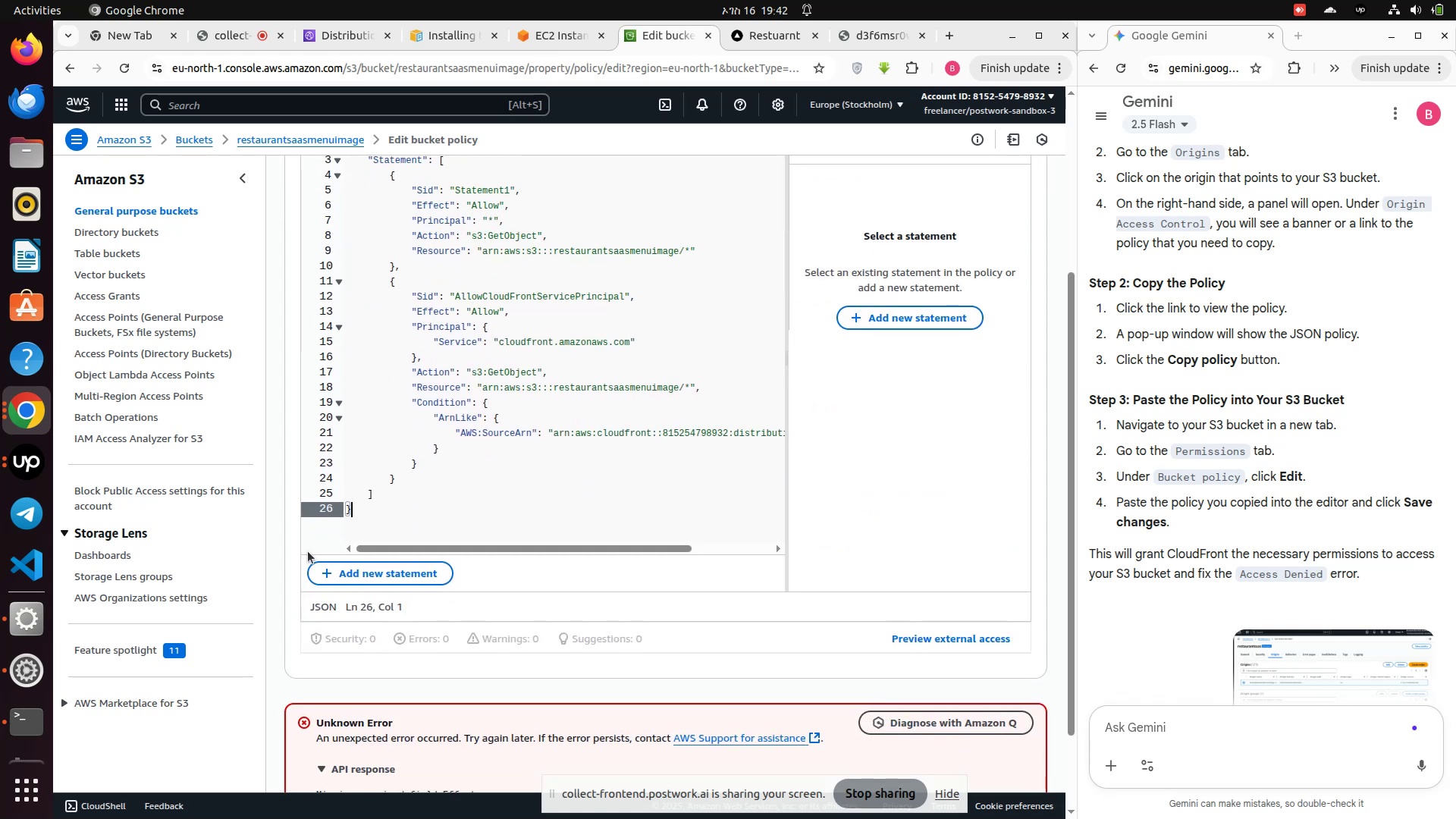 
left_click([286, 541])
 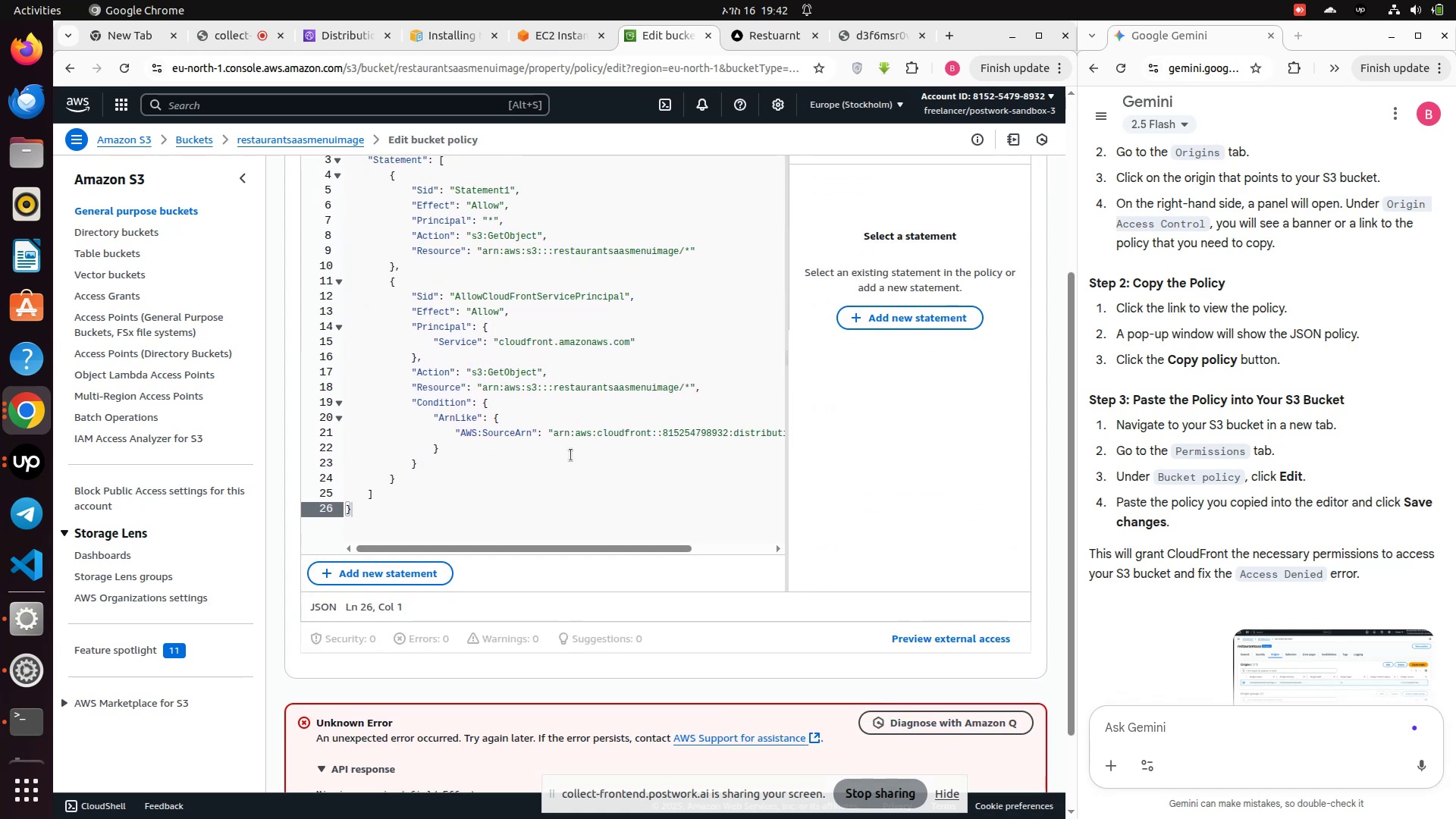 
scroll: coordinate [572, 453], scroll_direction: up, amount: 3.0
 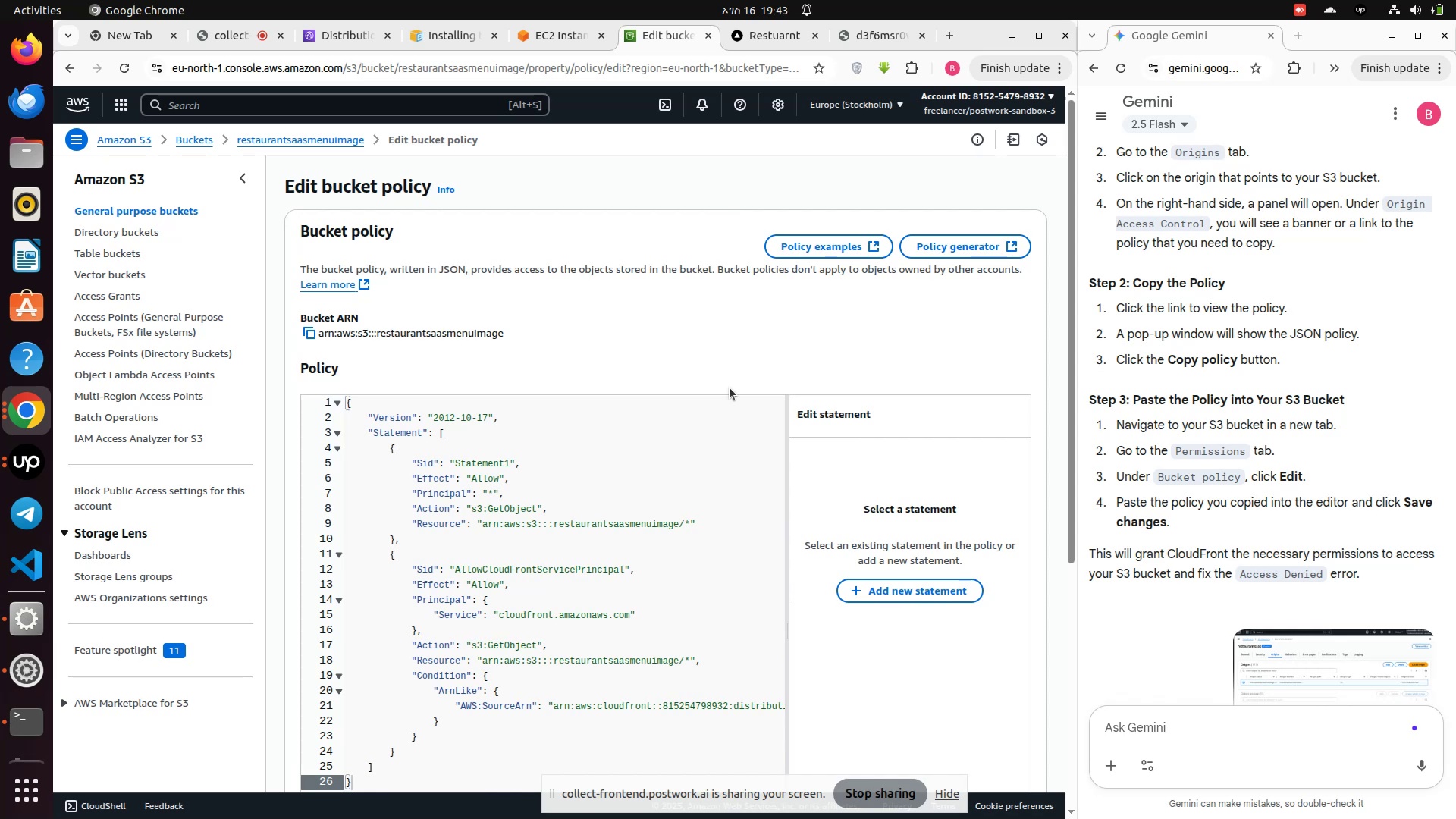 
wait(13.05)
 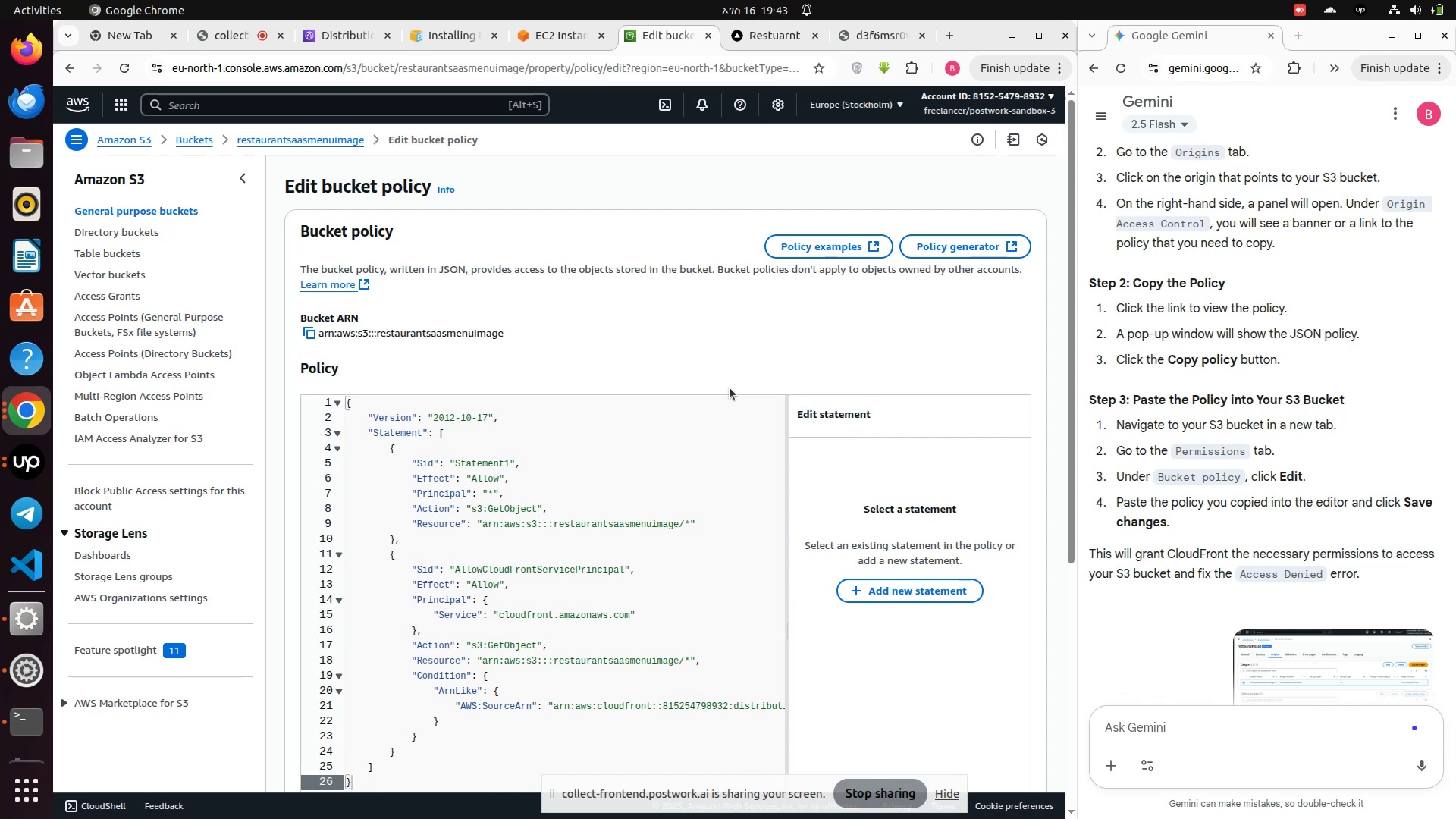 
left_click([708, 359])
 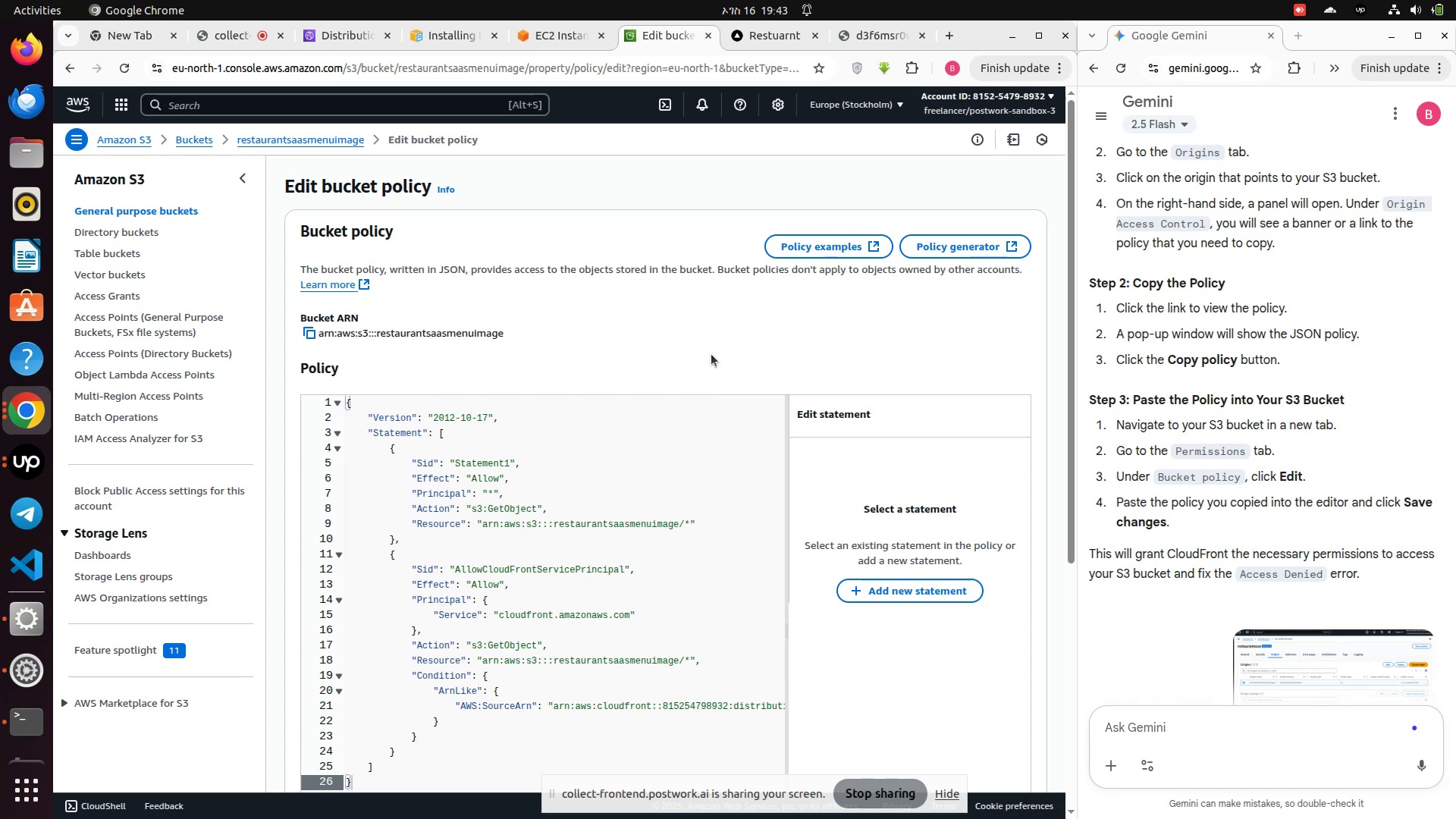 
scroll: coordinate [711, 354], scroll_direction: down, amount: 2.0
 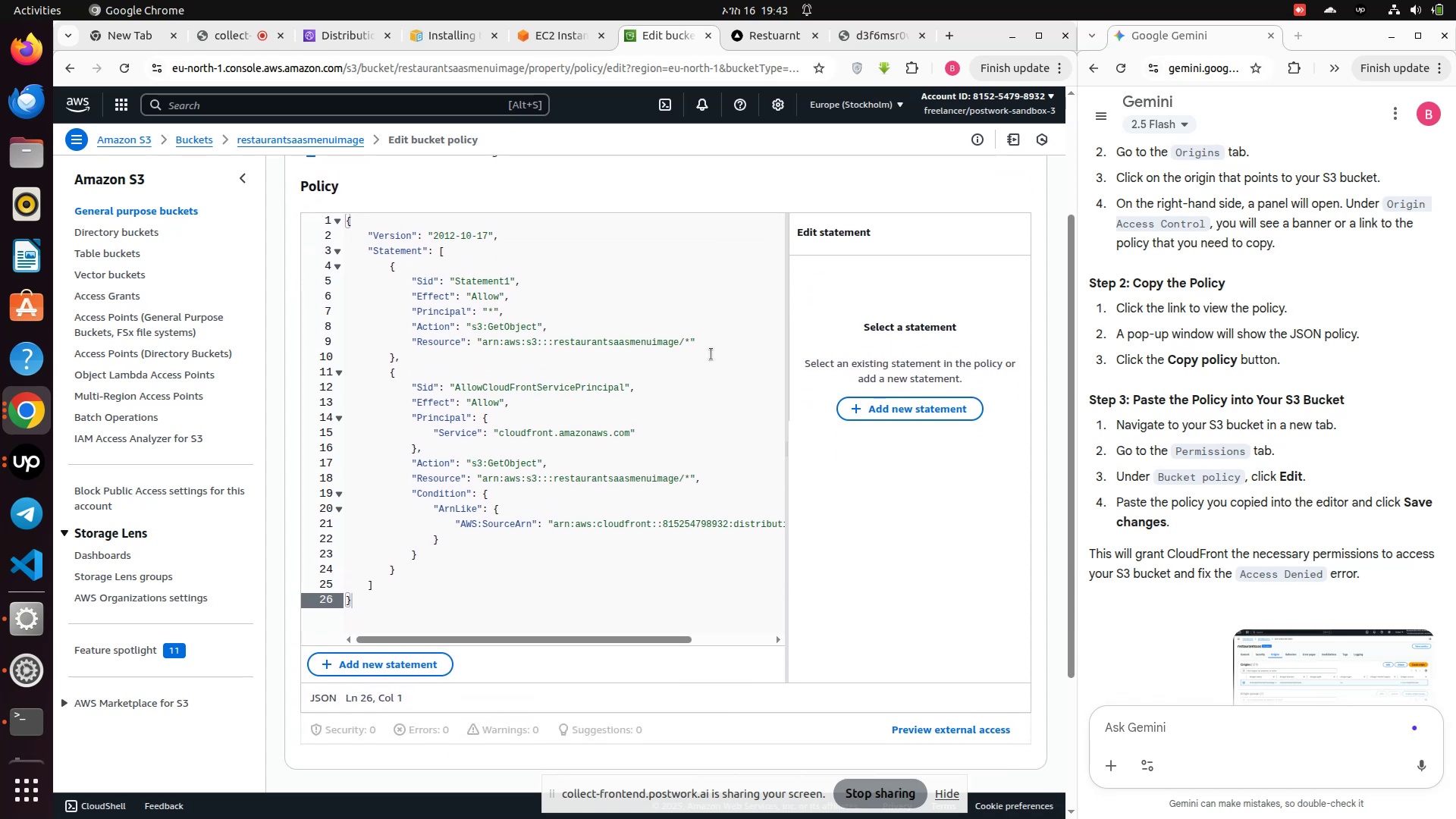 
scroll: coordinate [711, 354], scroll_direction: up, amount: 1.0
 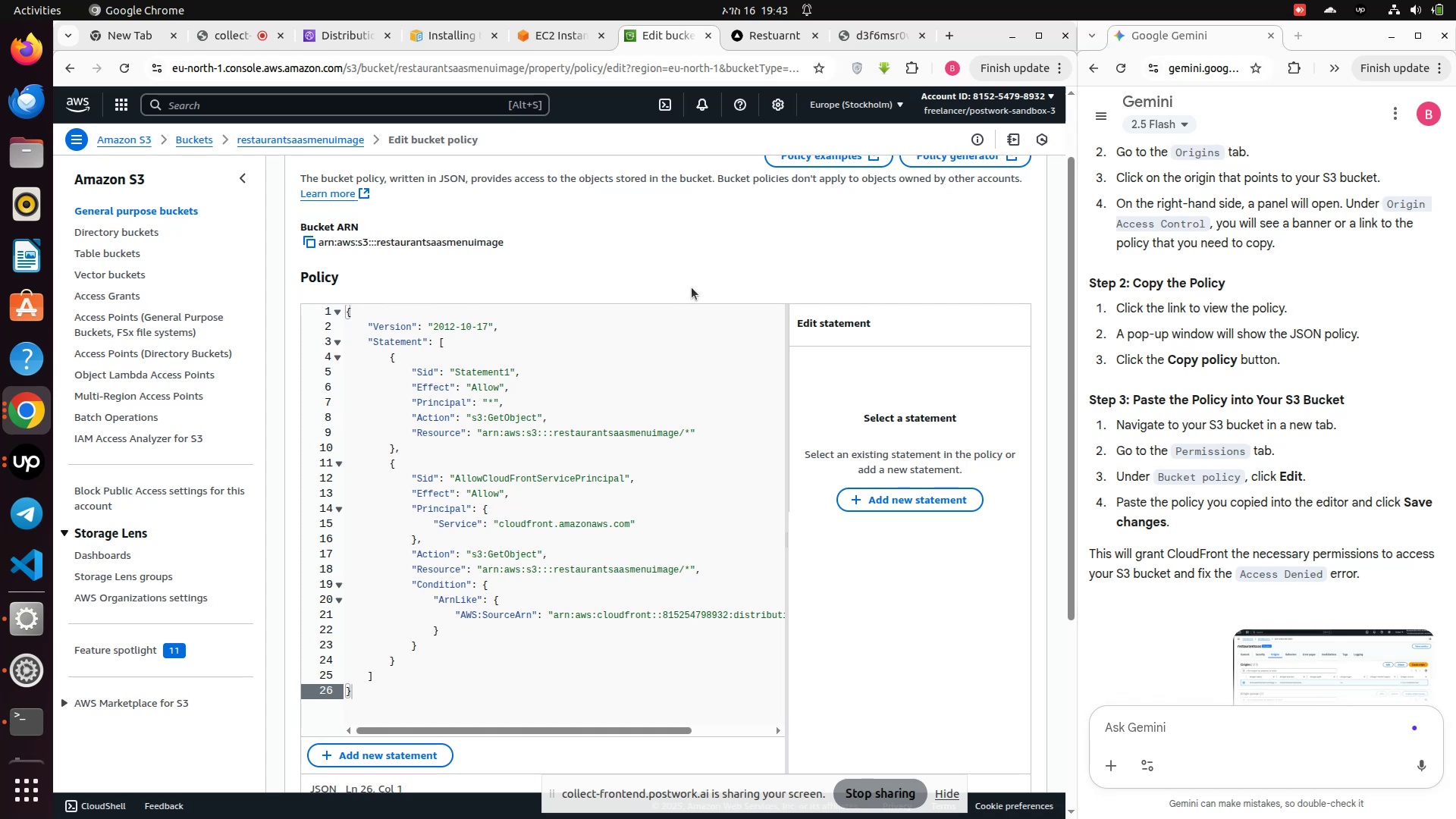 
wait(12.0)
 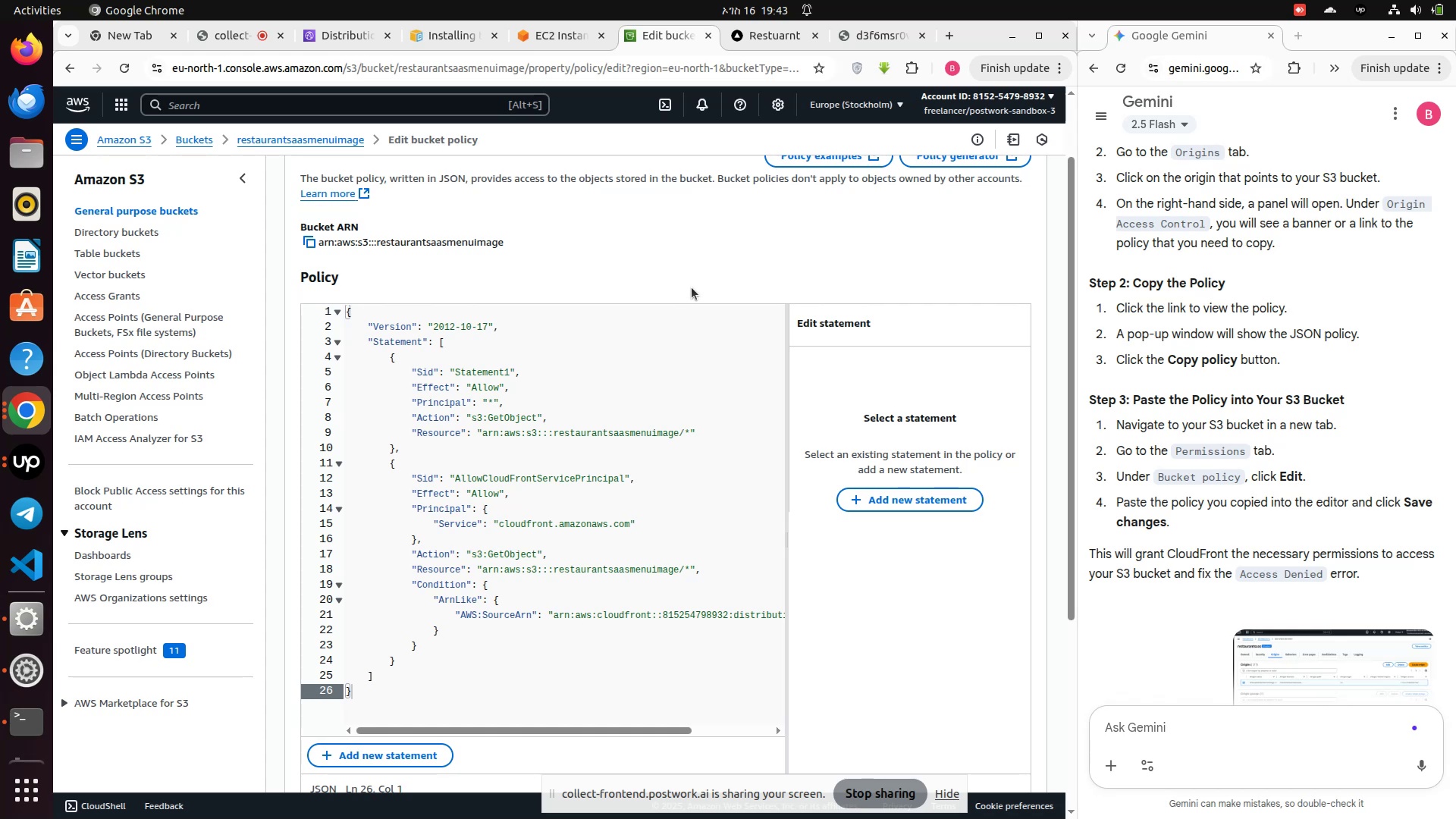 
left_click([1153, 733])
 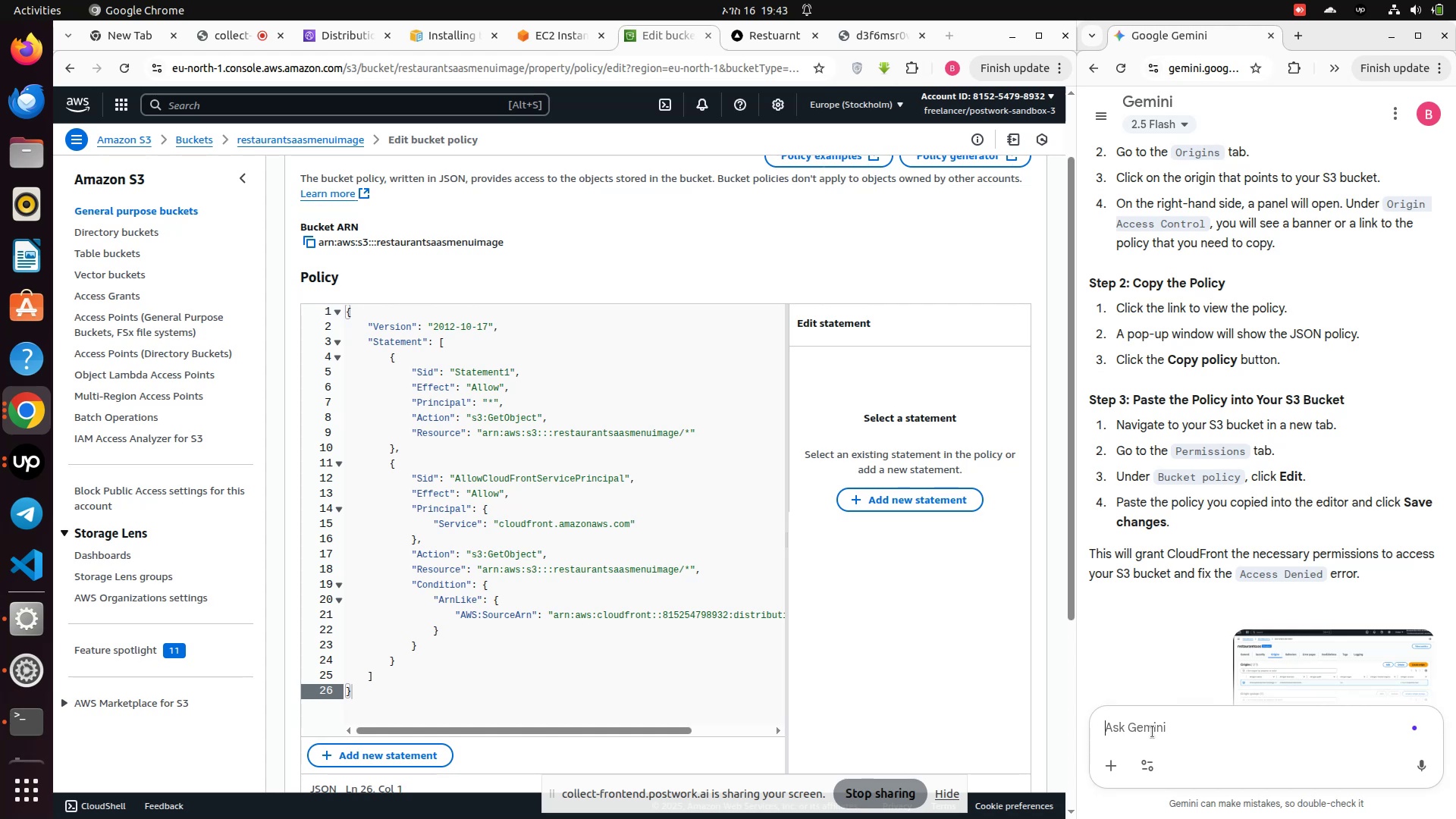 
key(Control+V)
 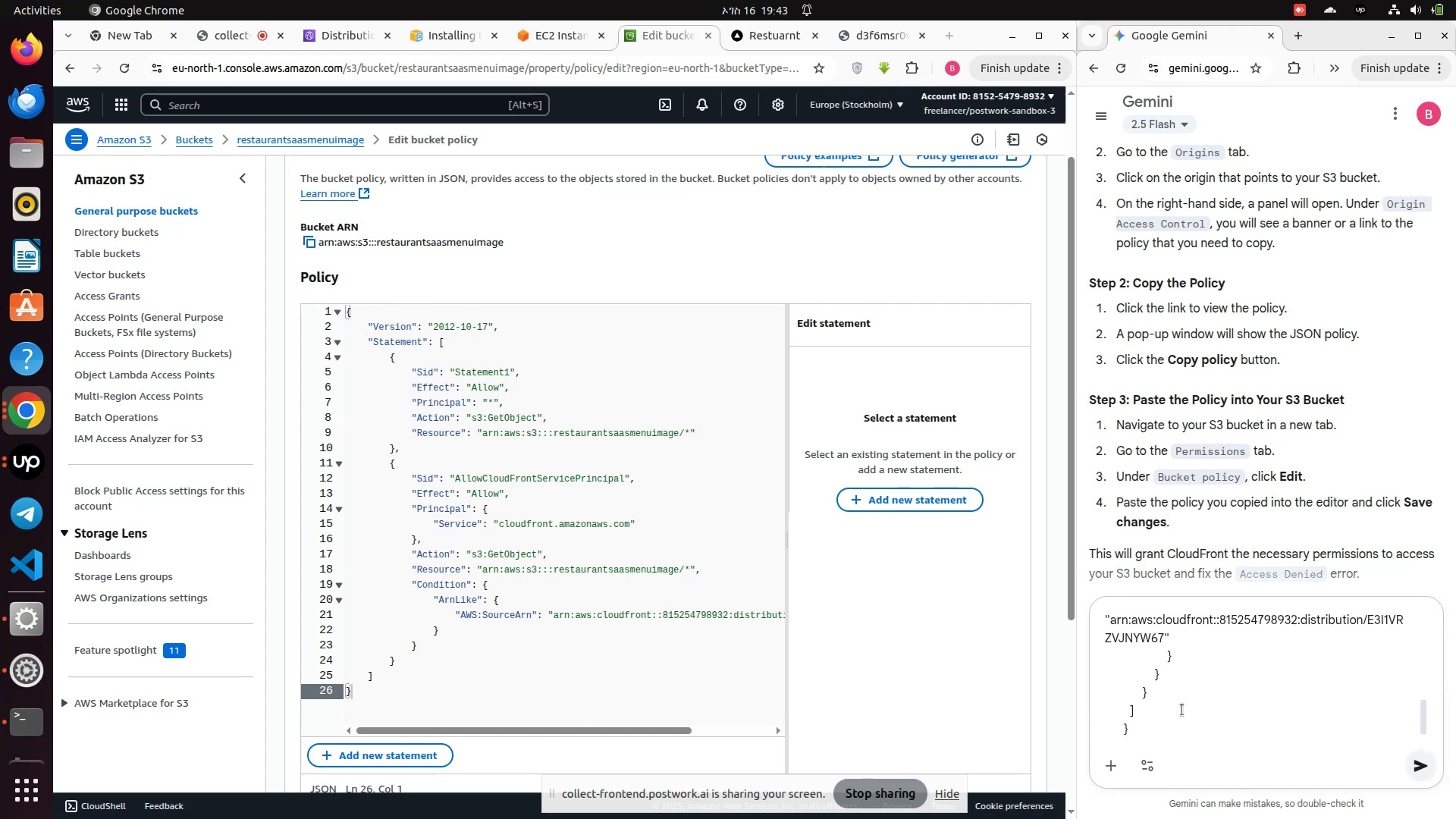 
scroll: coordinate [1181, 710], scroll_direction: up, amount: 3.0
 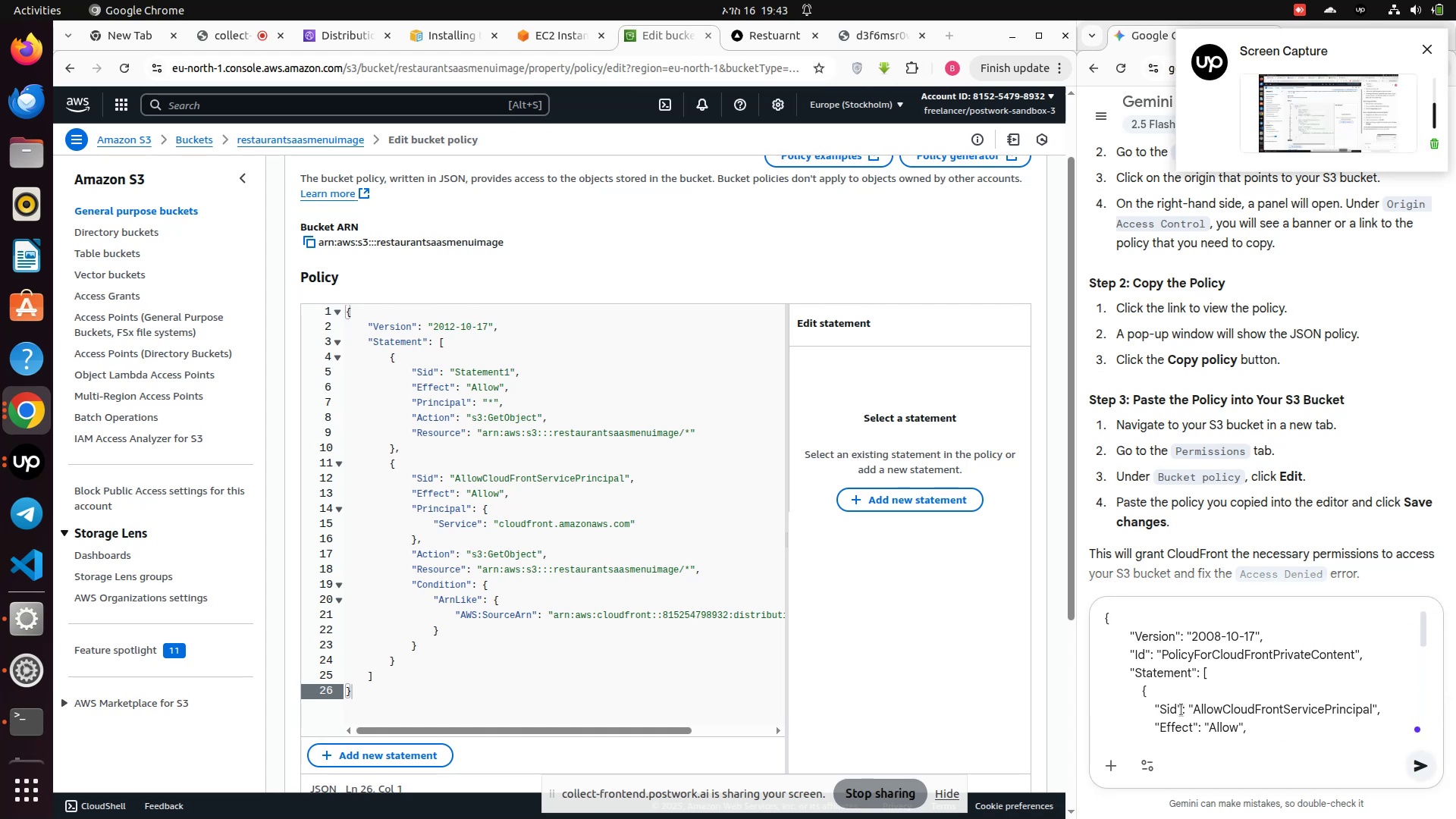 
scroll: coordinate [1181, 710], scroll_direction: down, amount: 1.0
 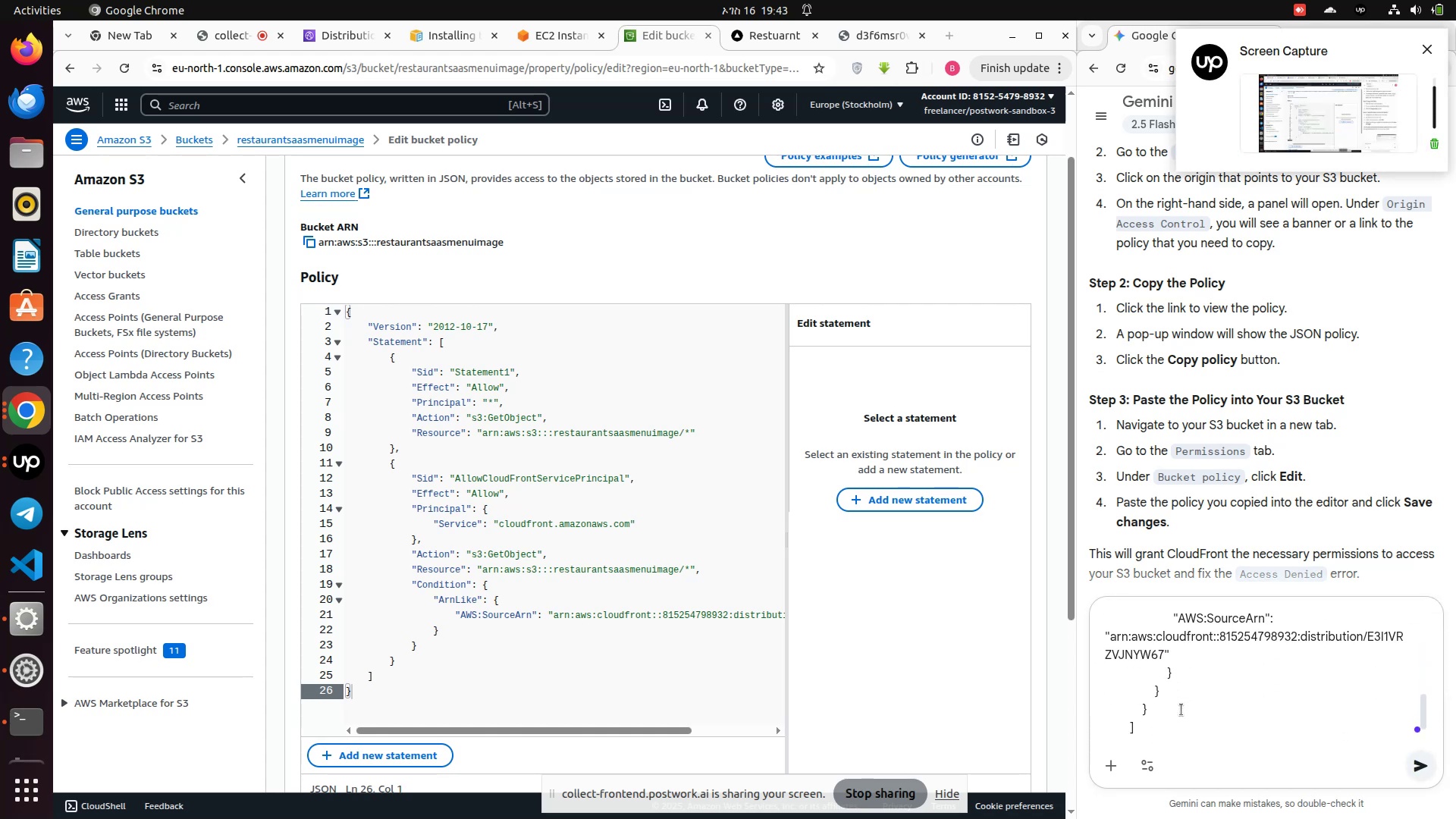 
key(Control+Z)
 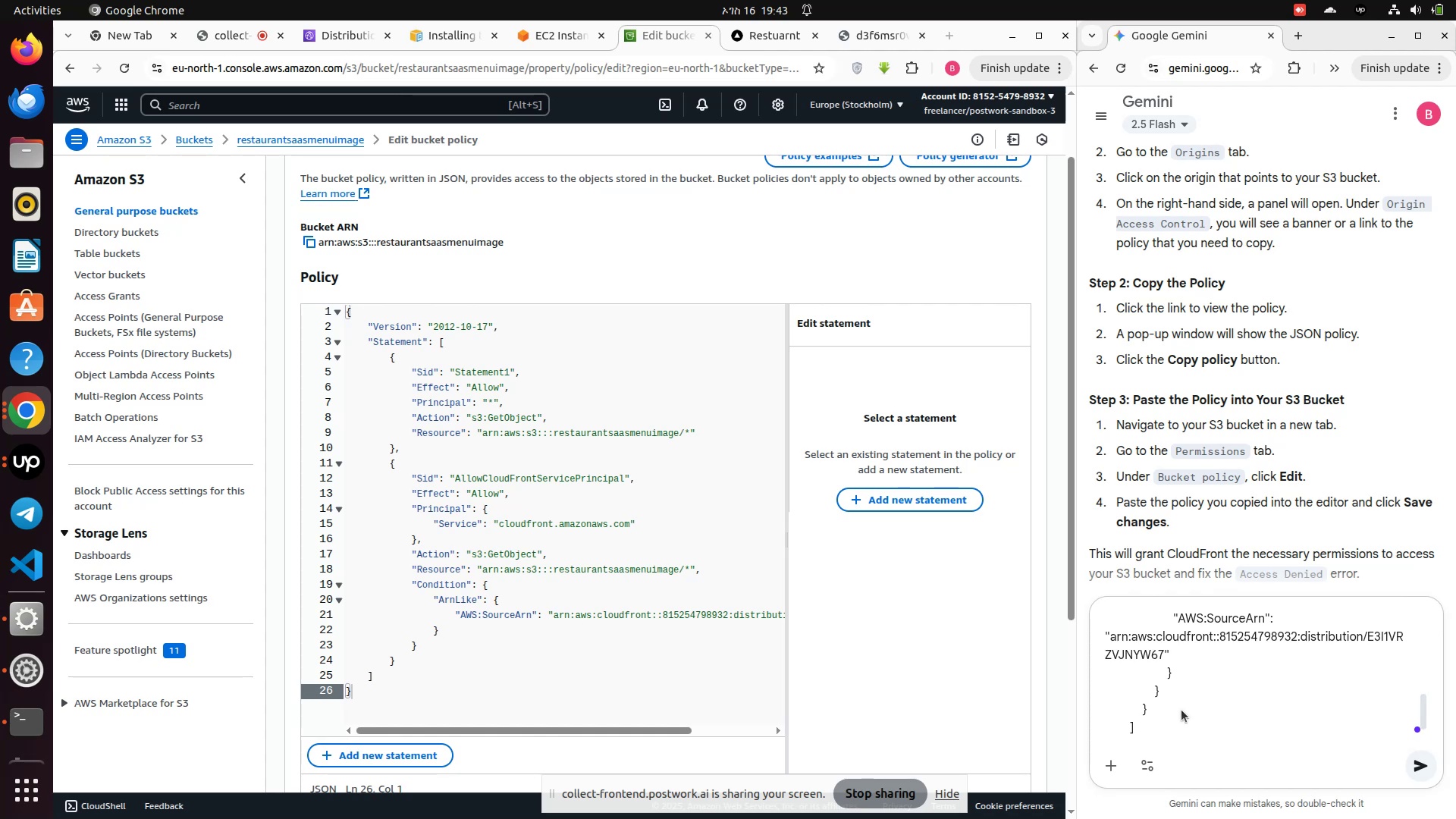 
key(Control+A)
 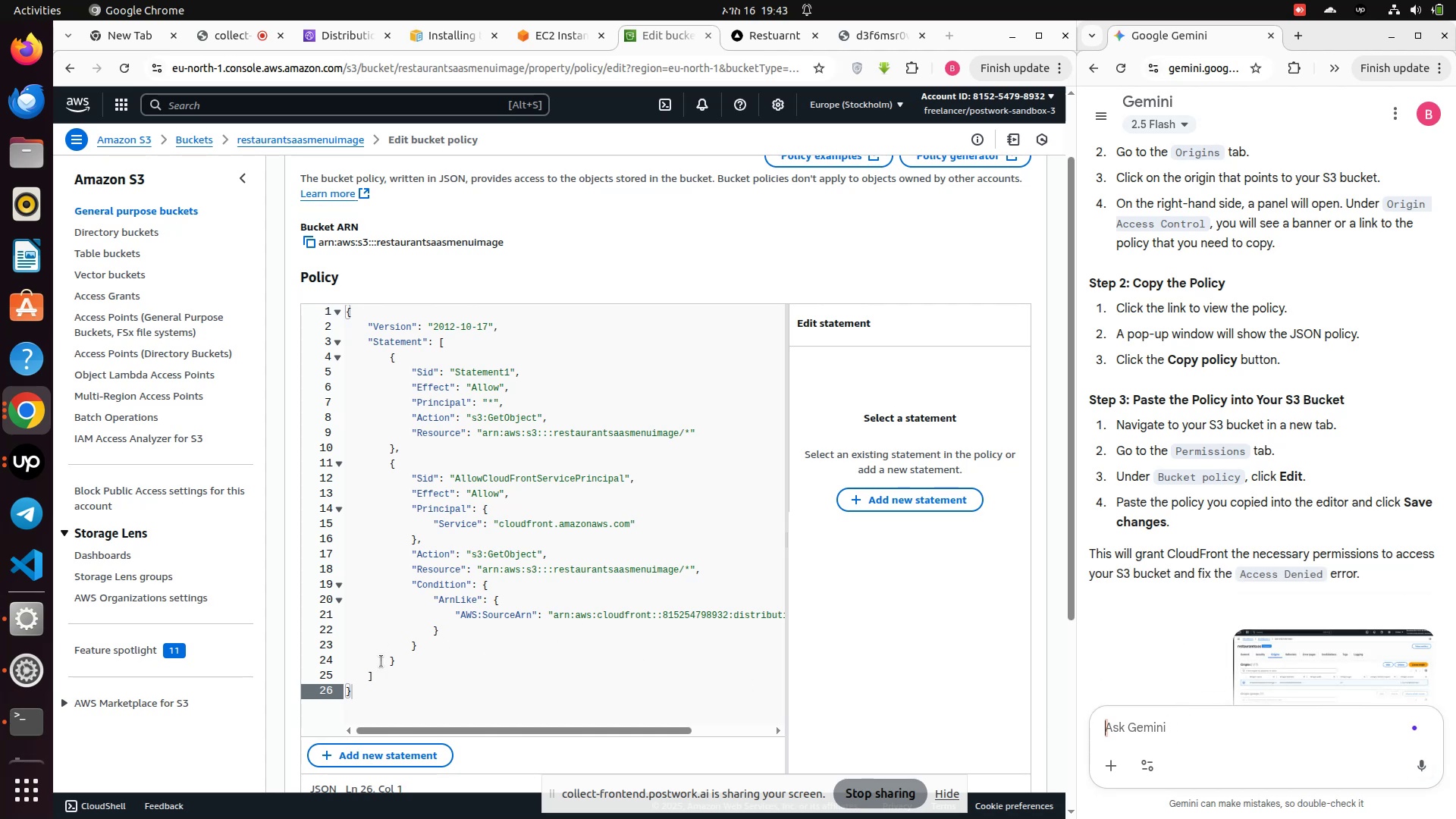 
left_click([536, 680])
 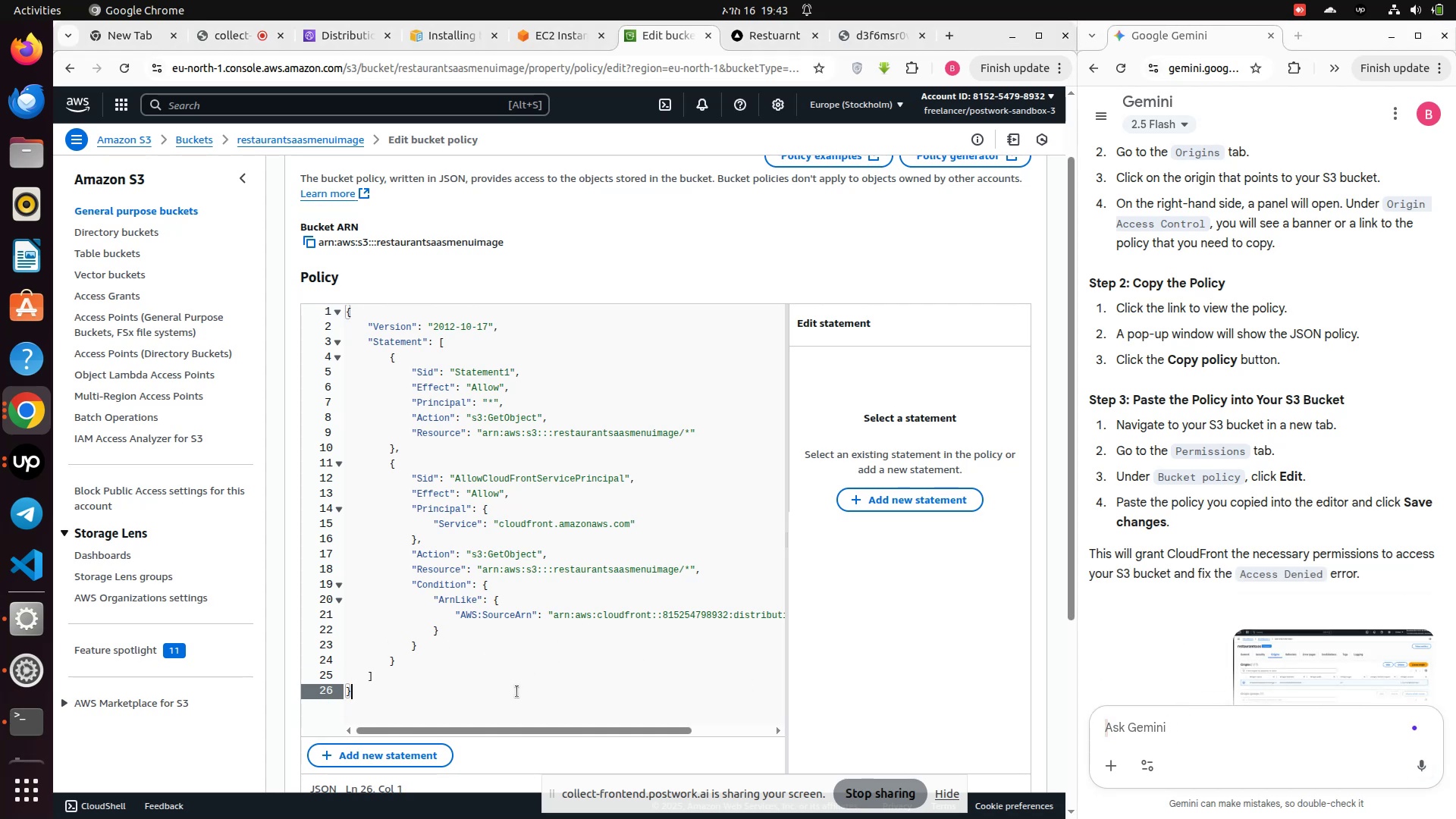 
key(Enter)
 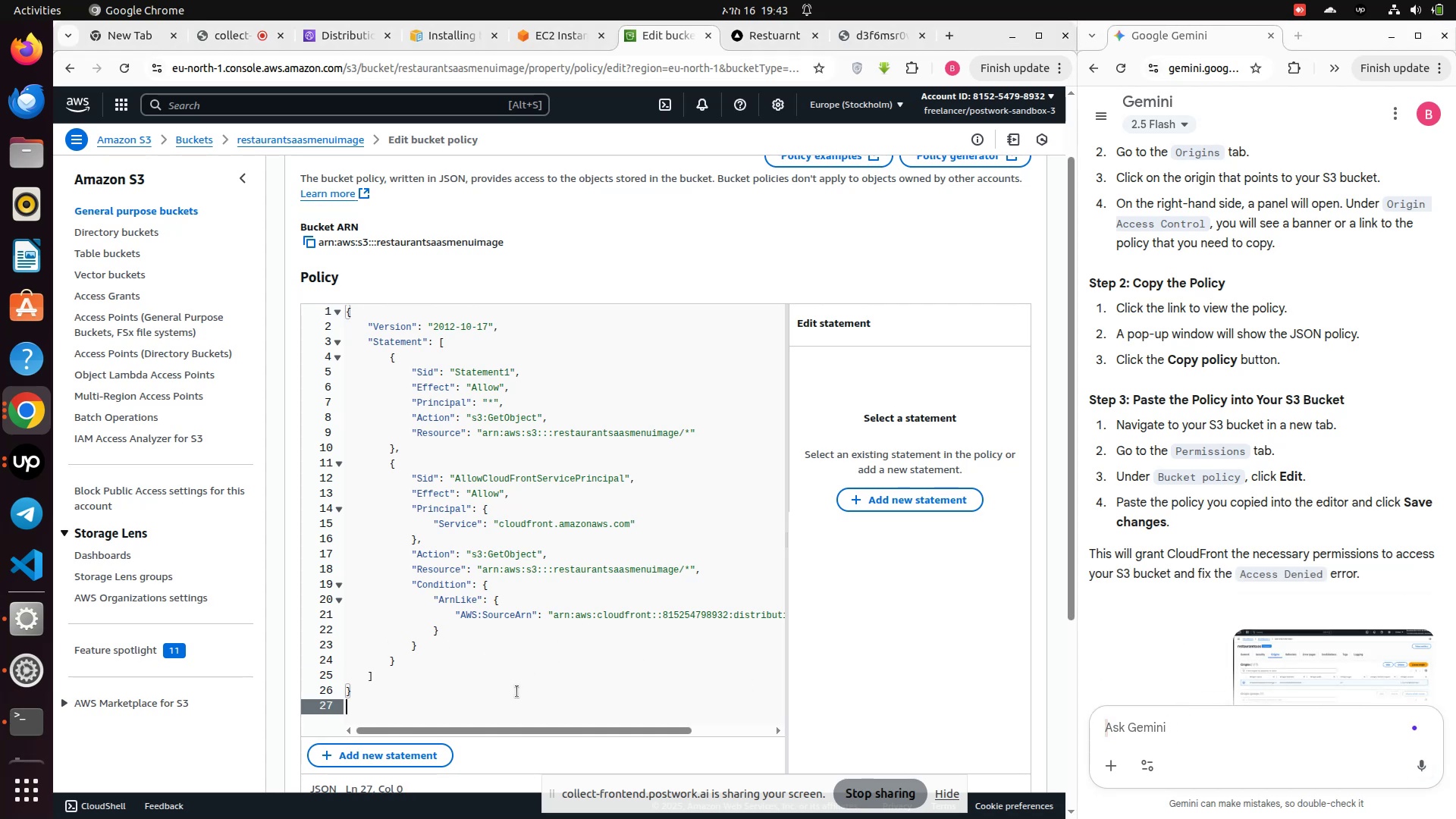 
key(Enter)
 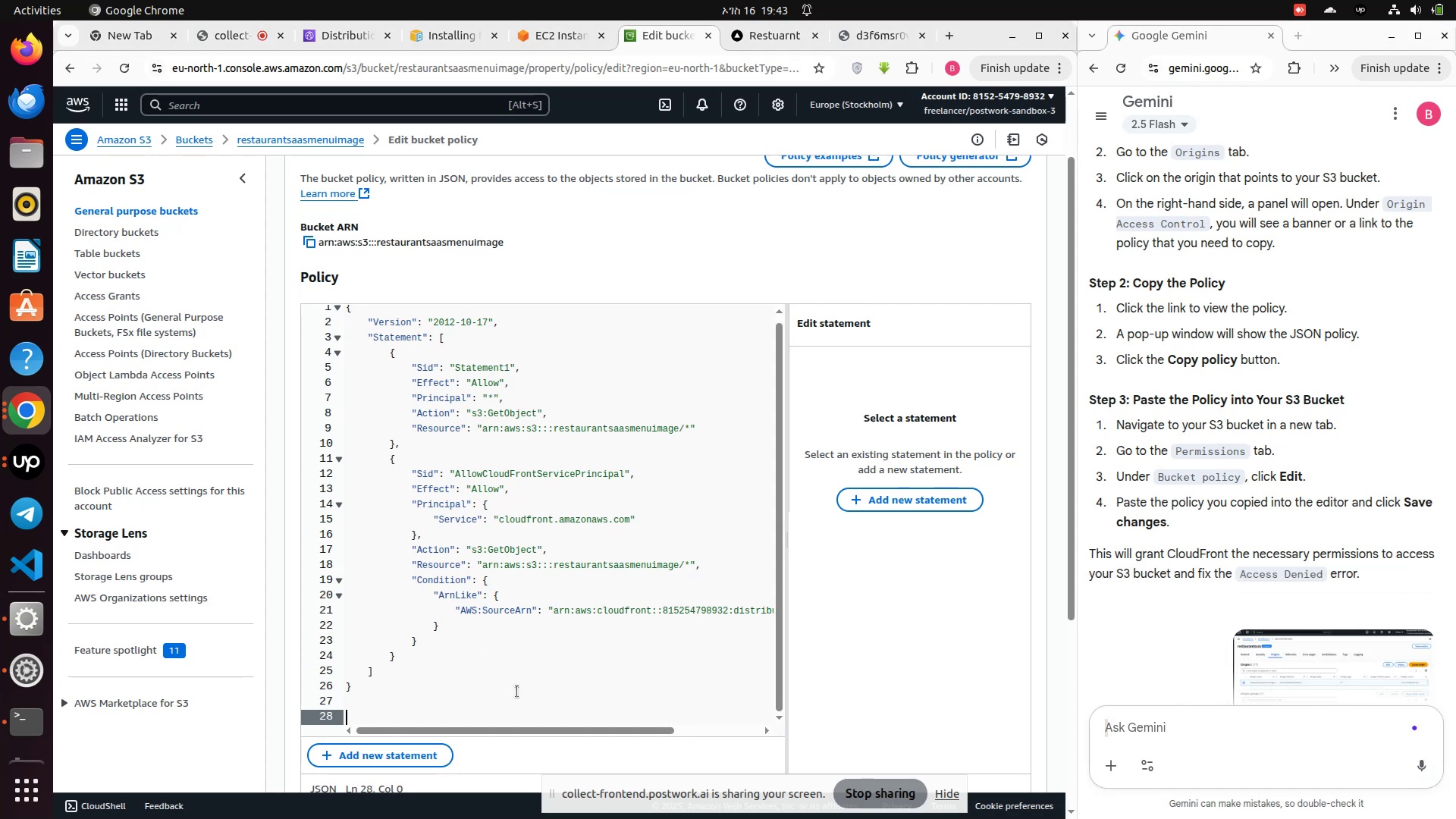 
key(Enter)
 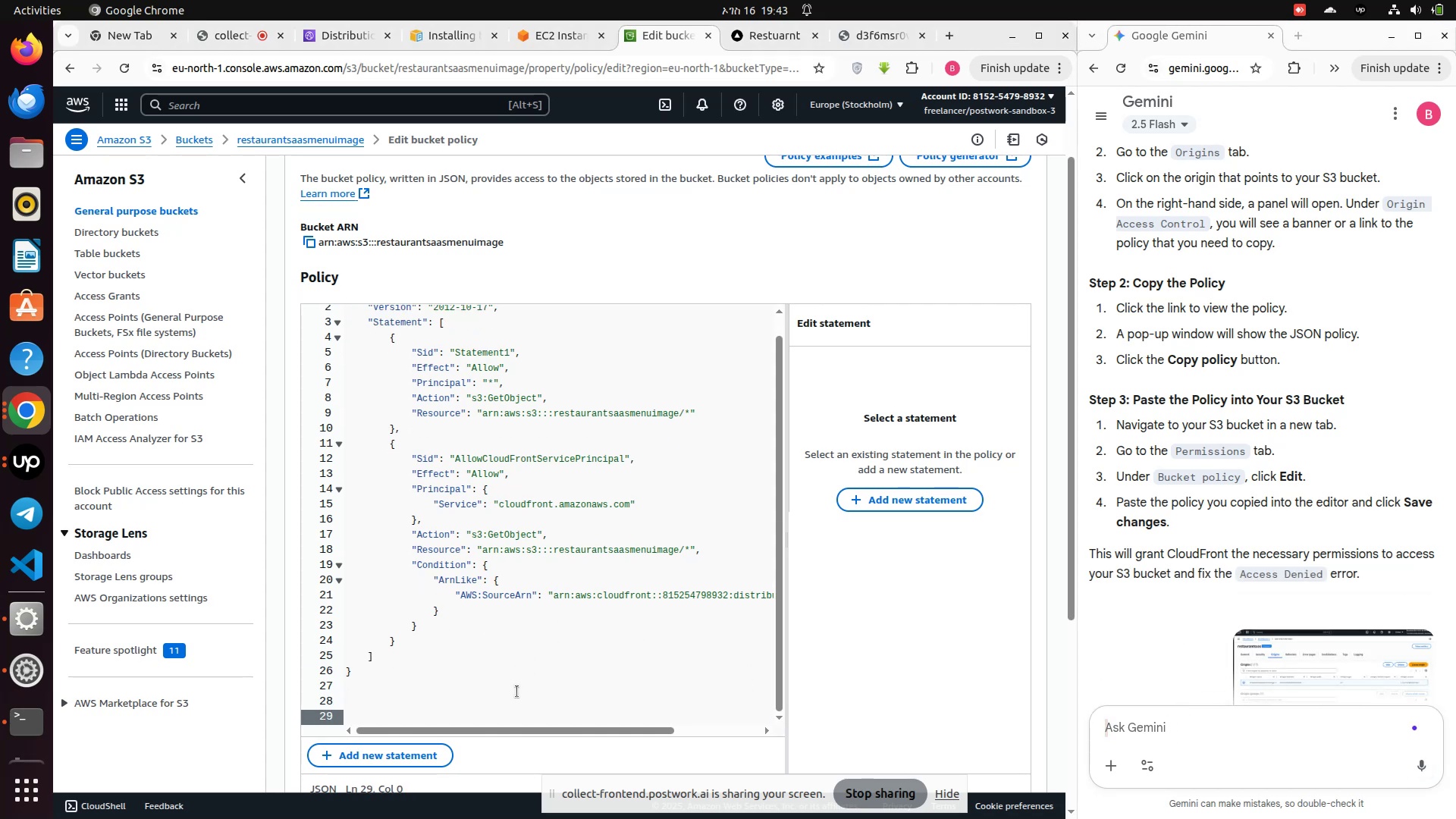 
key(Control+V)
 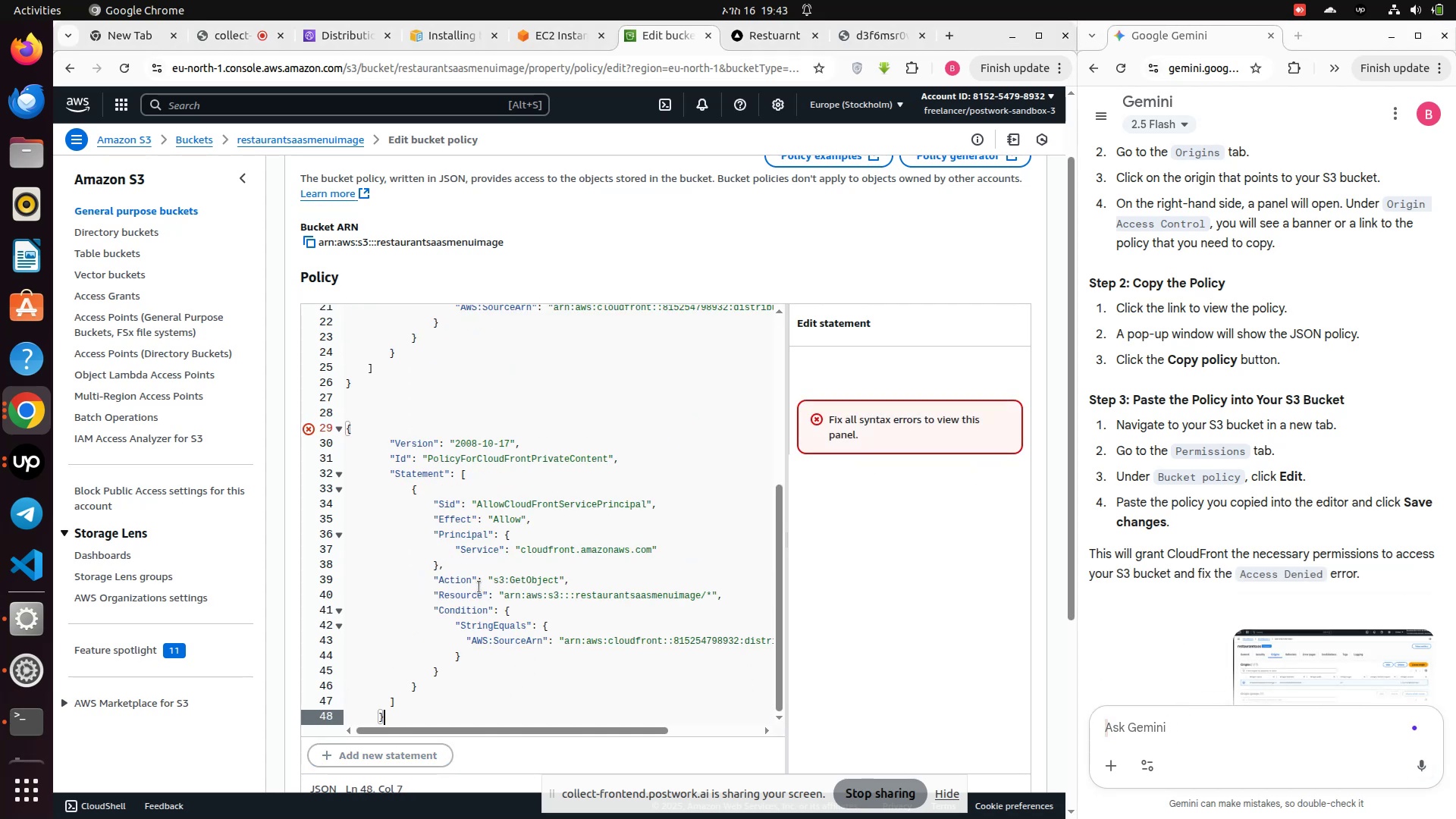 
left_click([480, 585])
 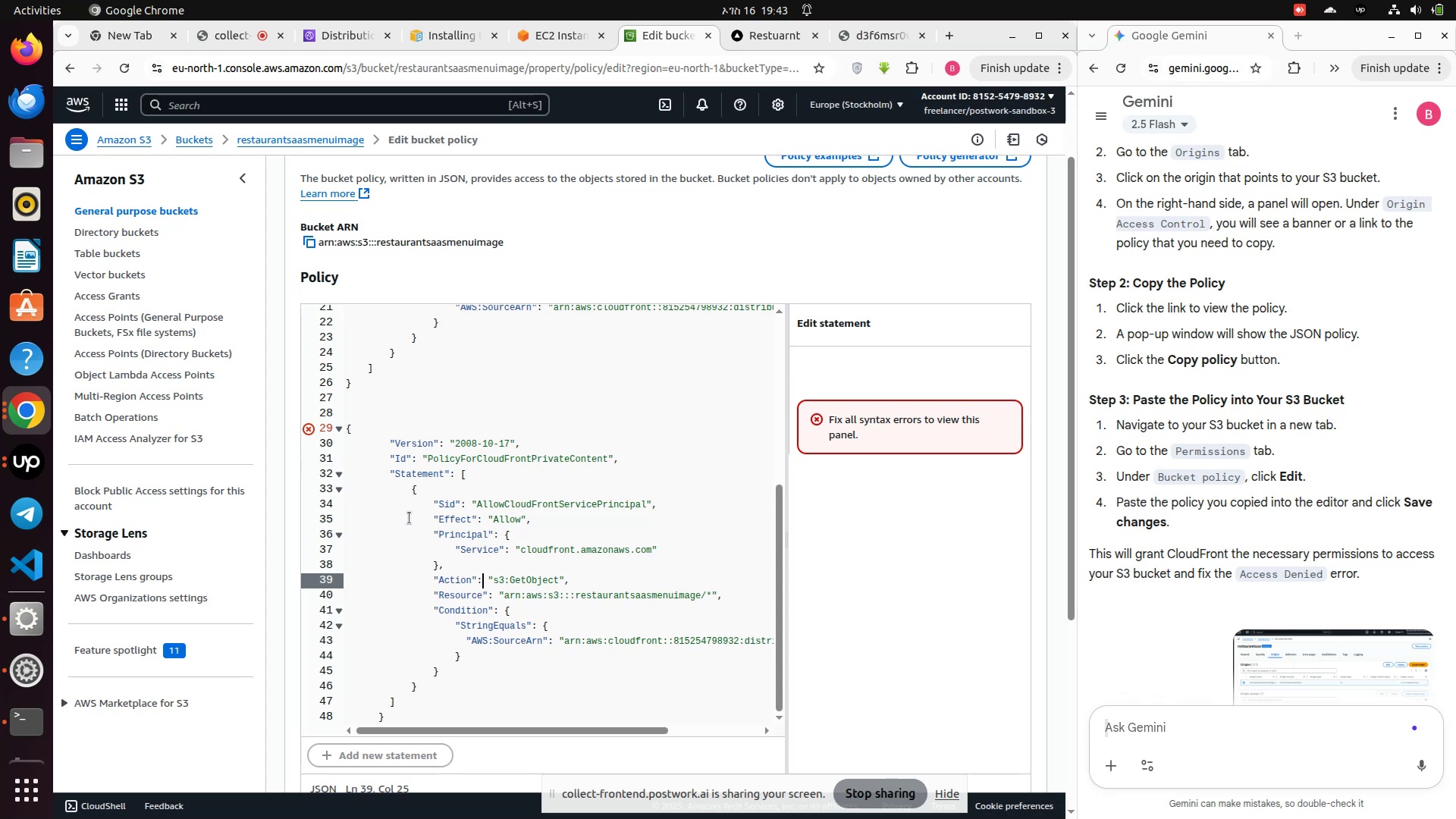 
wait(11.13)
 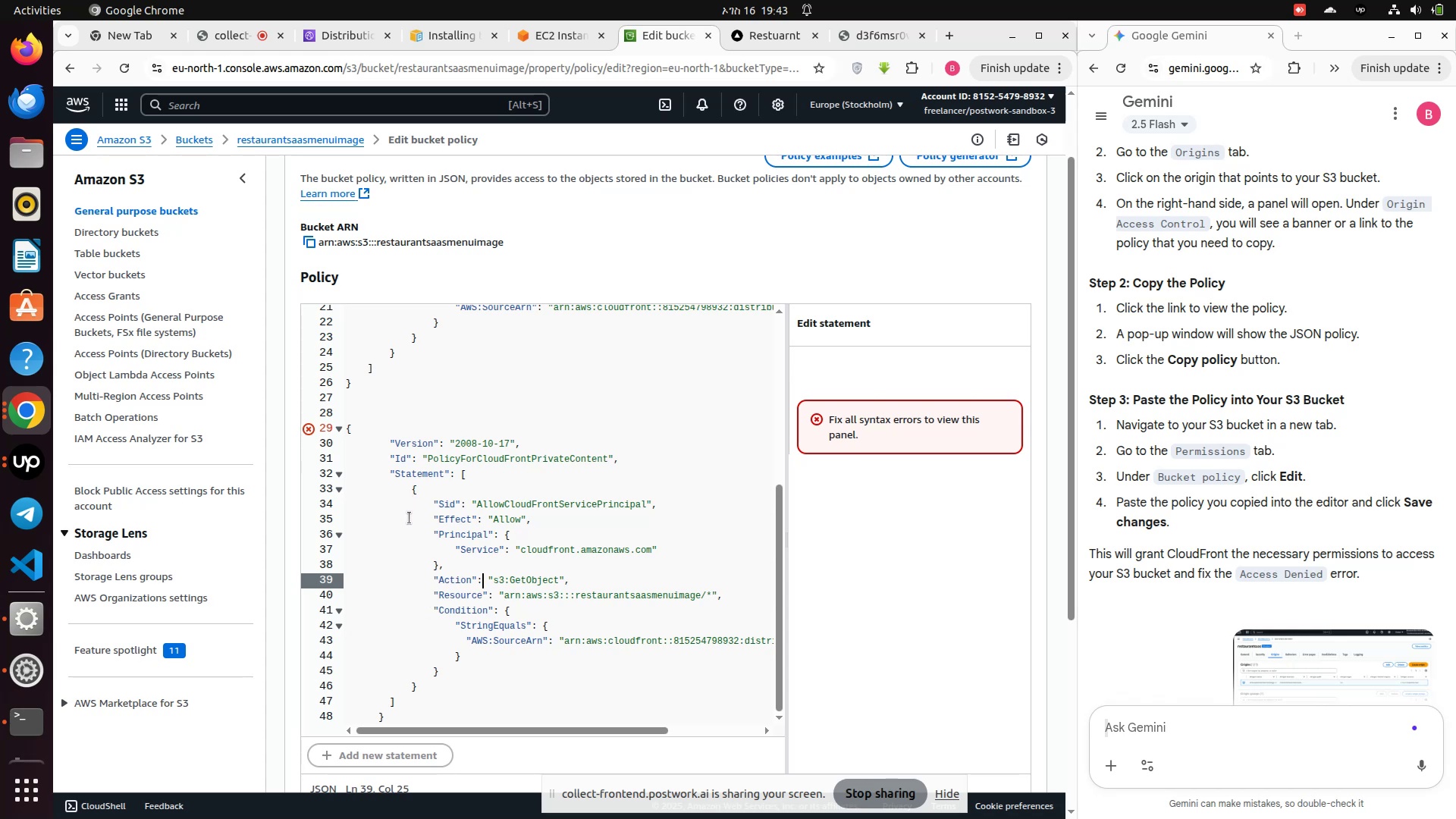 
scroll: coordinate [413, 532], scroll_direction: up, amount: 7.0
 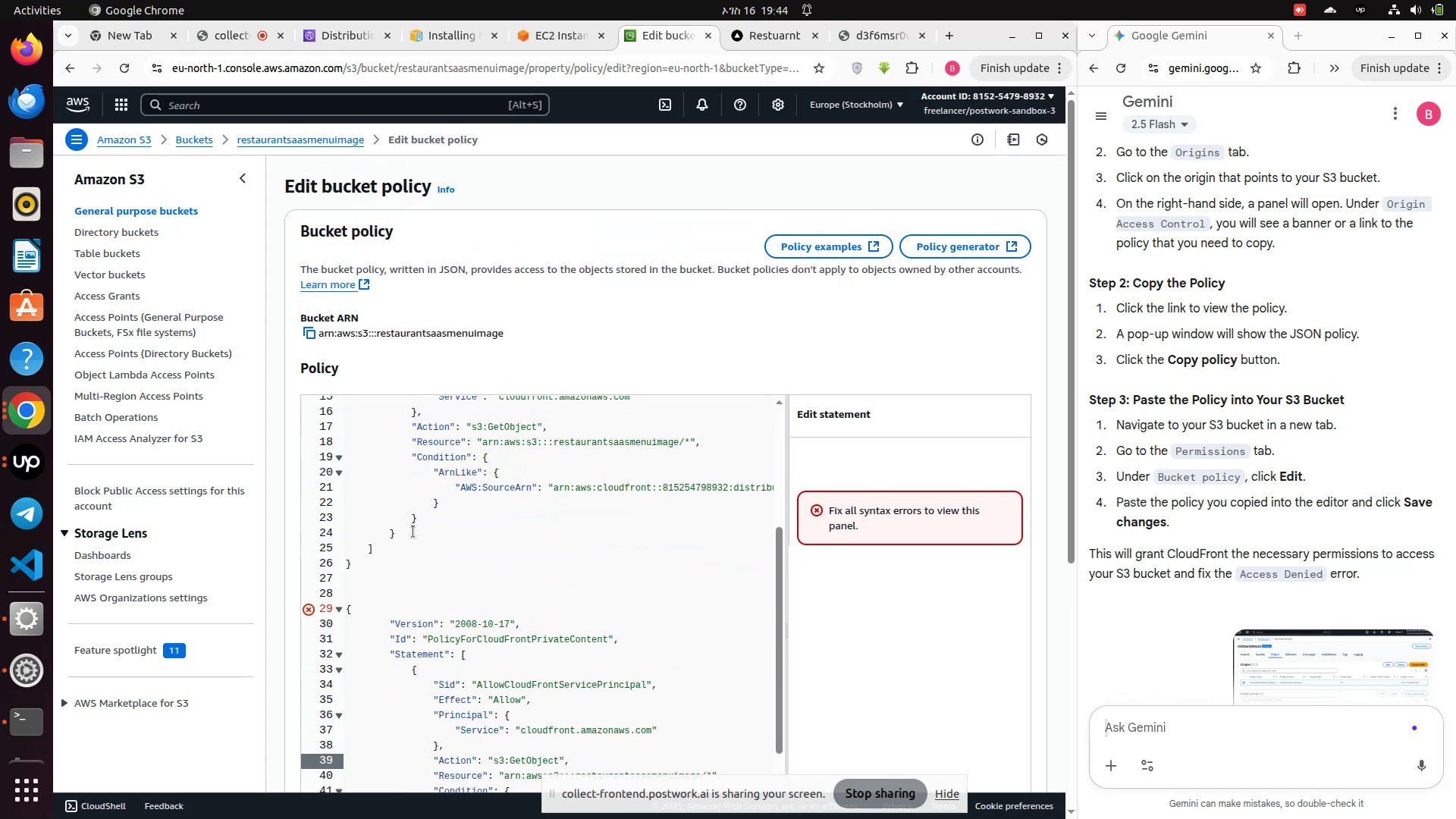 
scroll: coordinate [413, 532], scroll_direction: down, amount: 1.0
 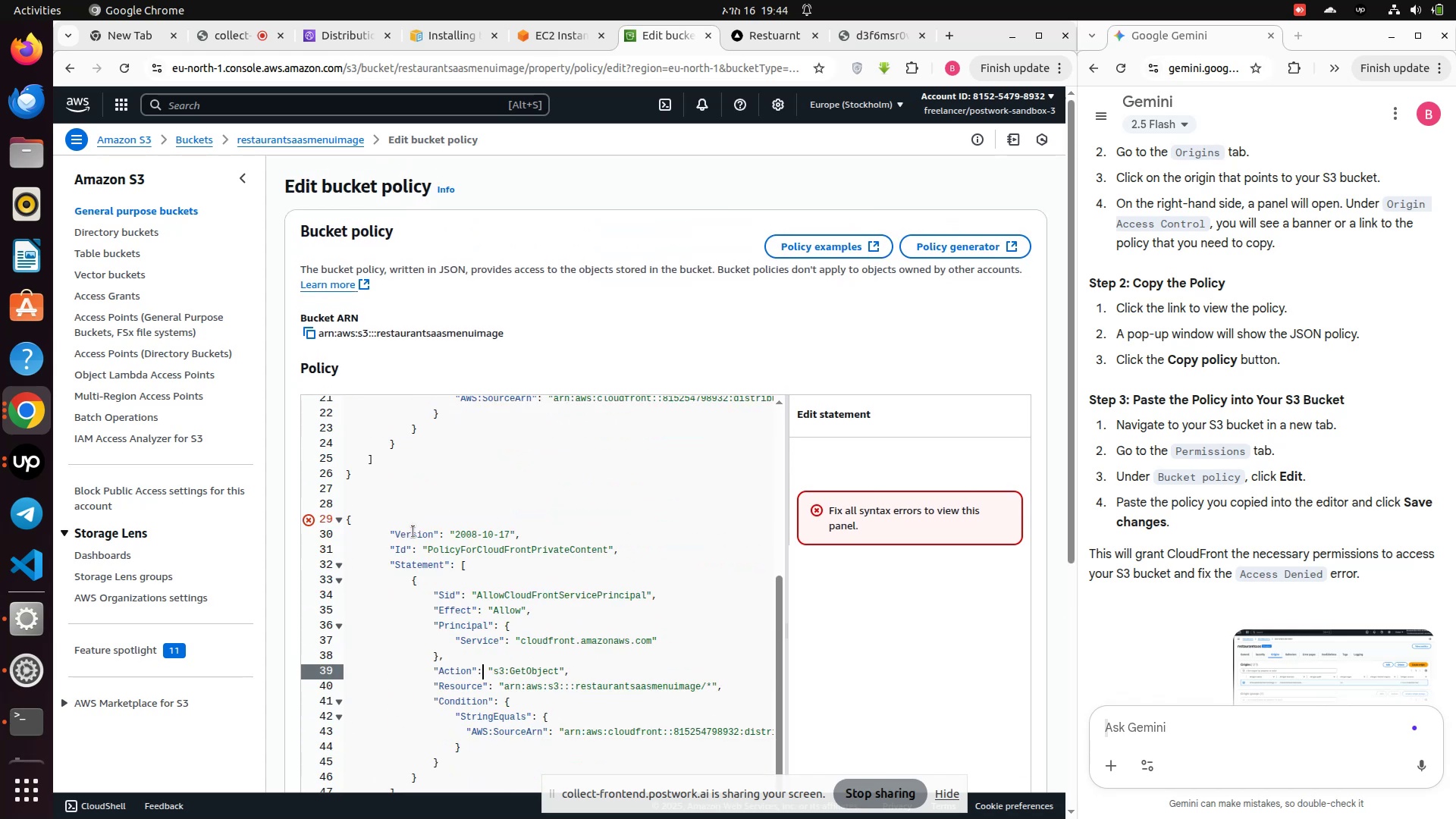 
key(Control+A)
 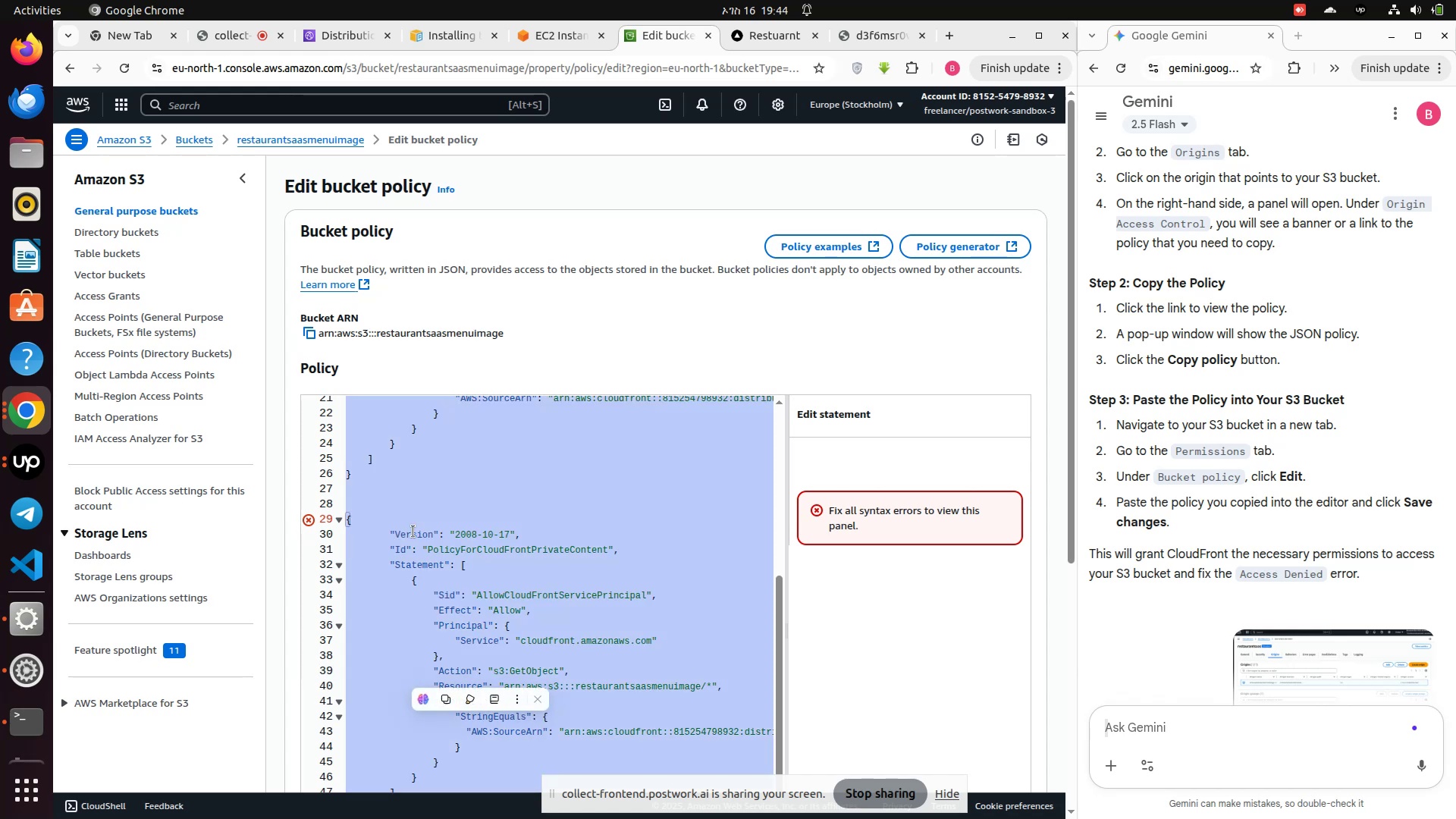 
key(Backspace)
 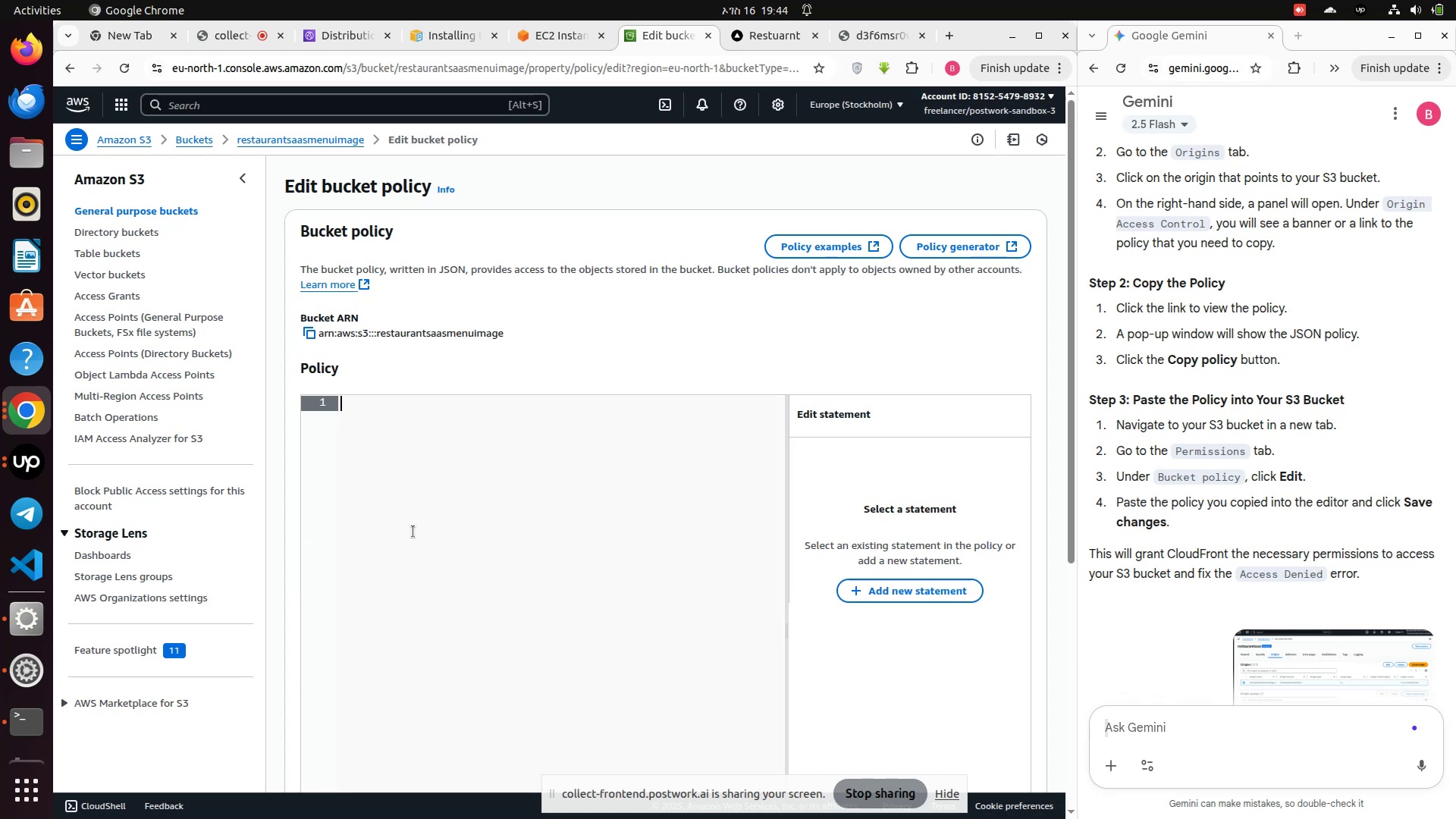 
key(Control+V)
 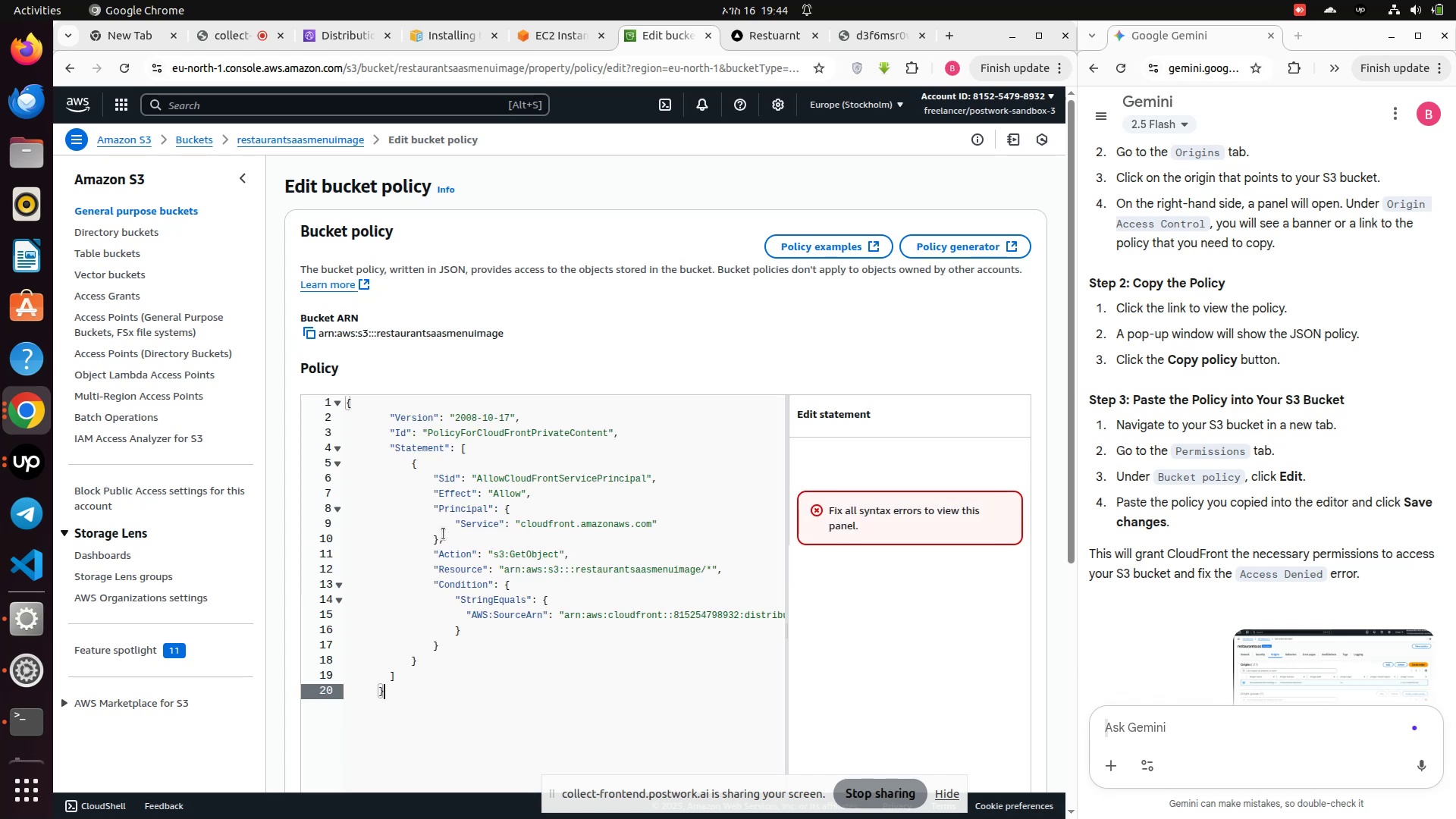 
scroll: coordinate [444, 532], scroll_direction: up, amount: 1.0
 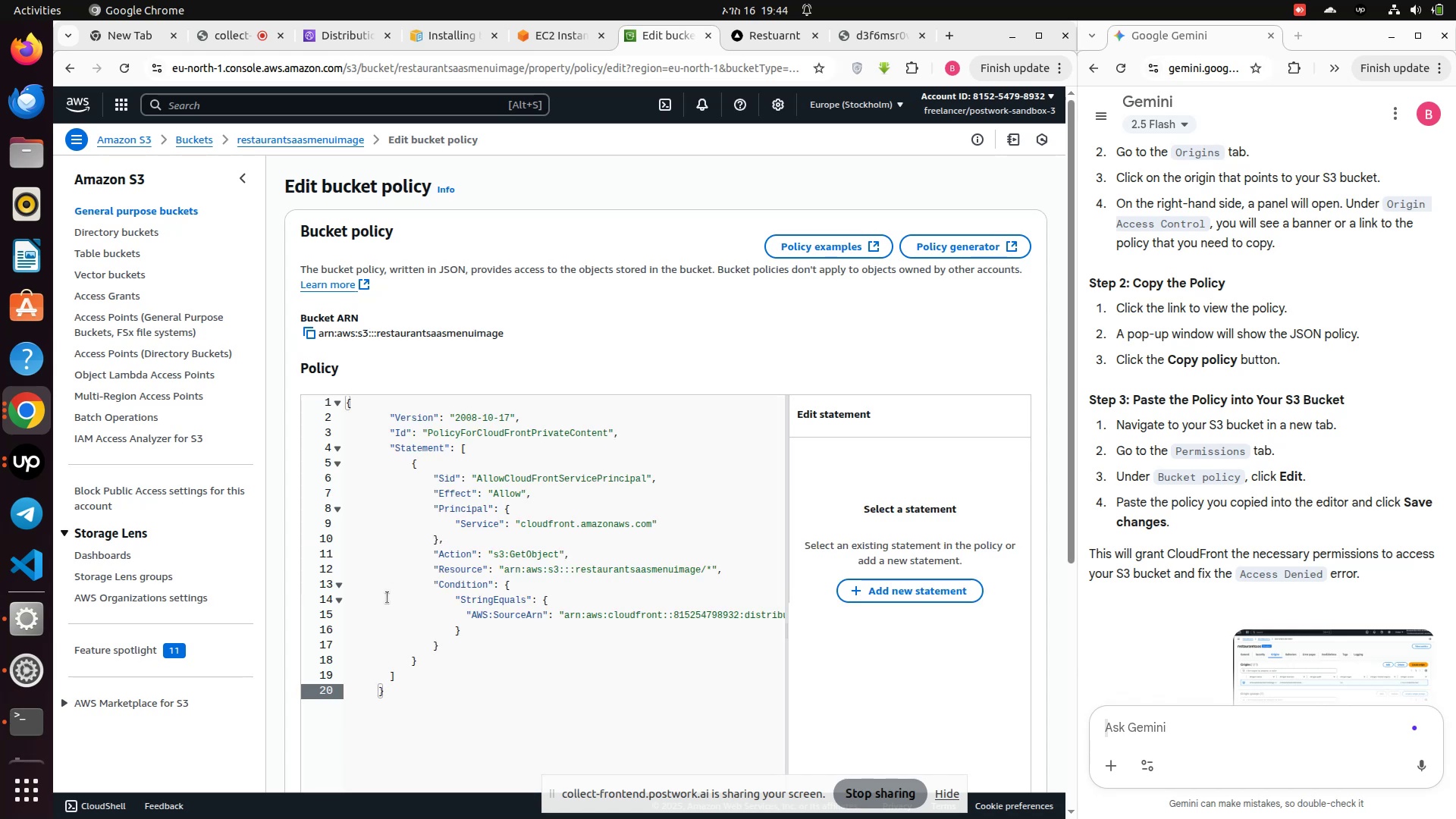 
key(Control+S)
 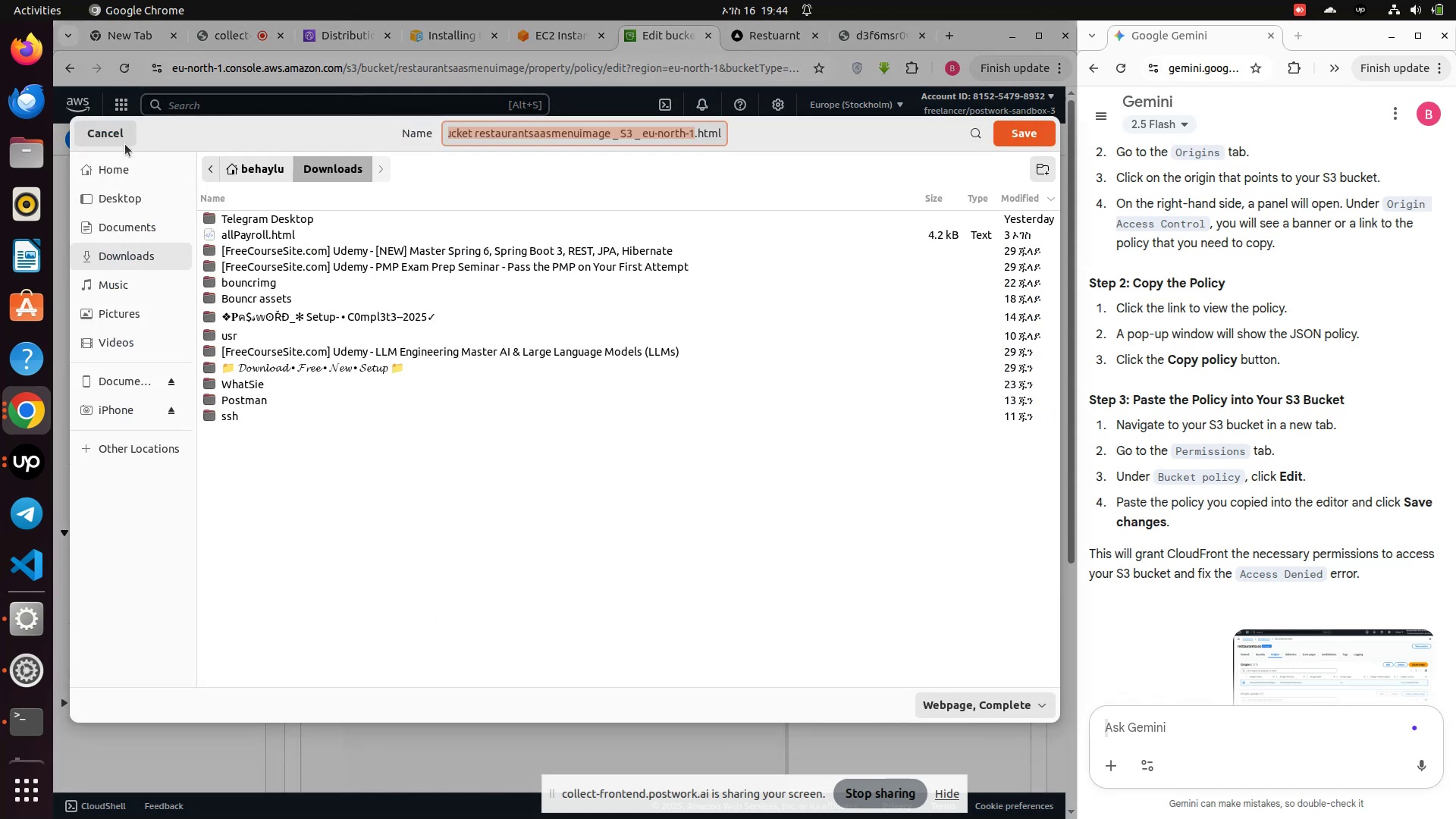 
left_click([121, 143])
 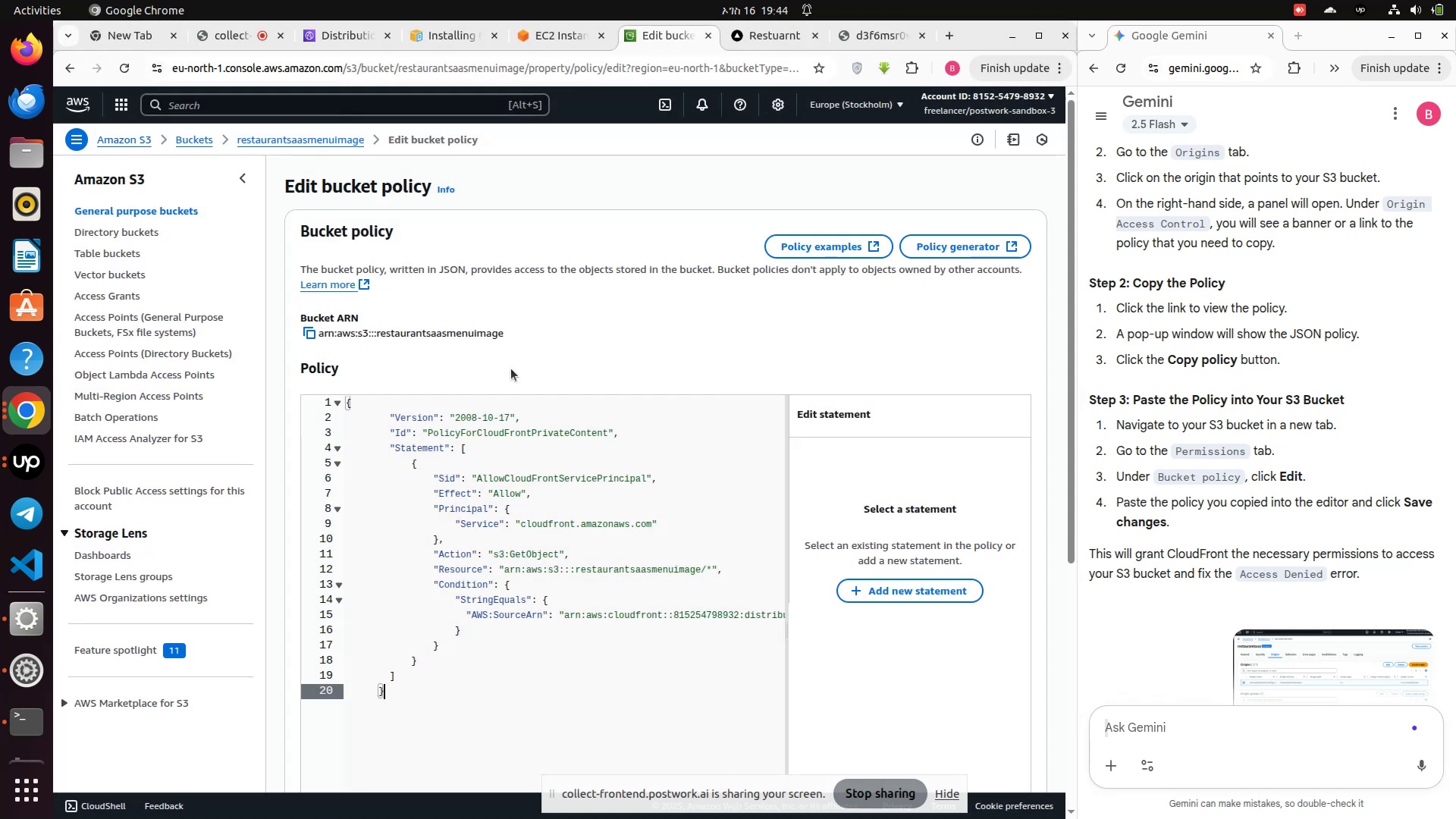 
scroll: coordinate [677, 524], scroll_direction: down, amount: 8.0
 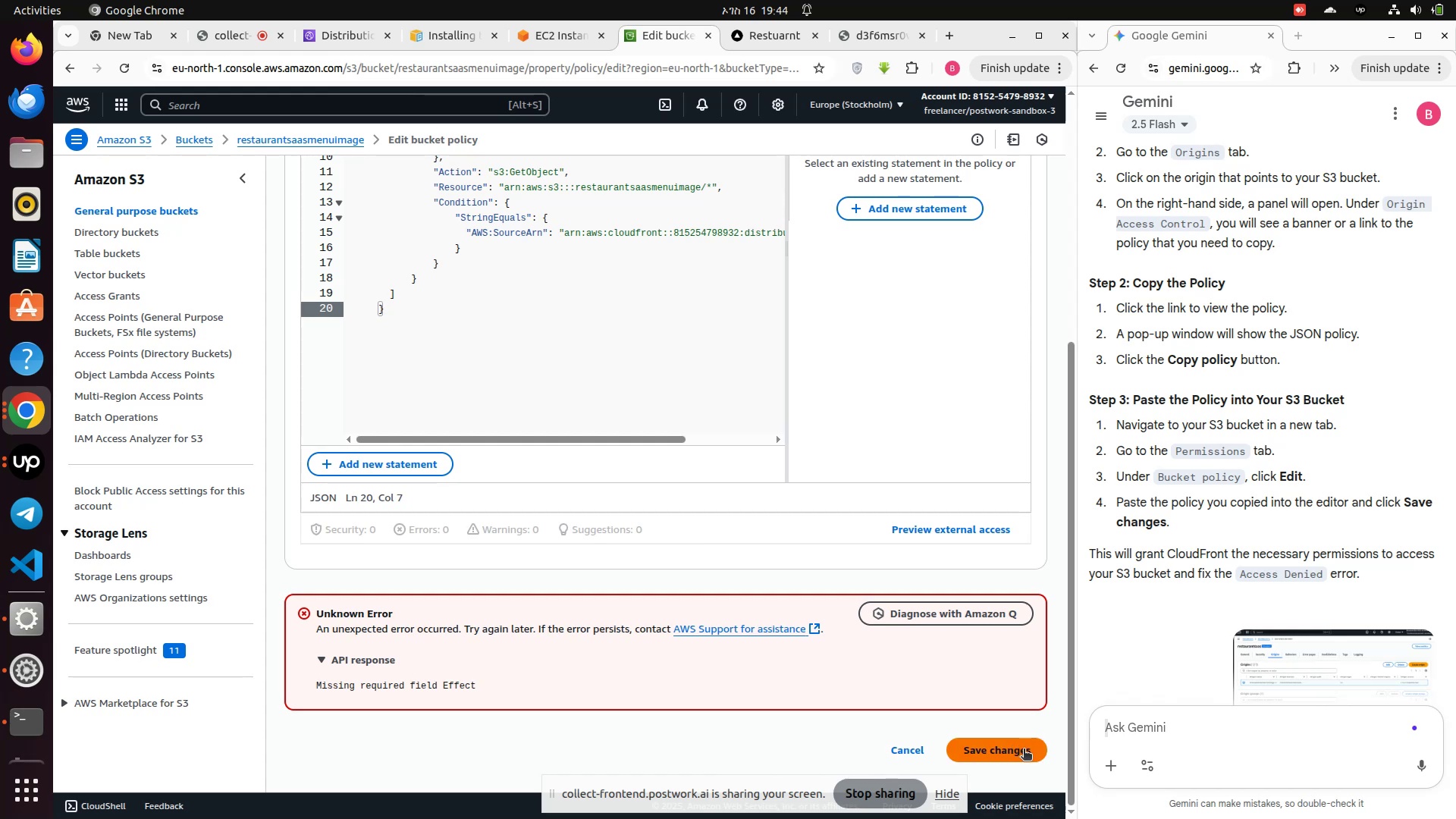 
left_click([1025, 751])
 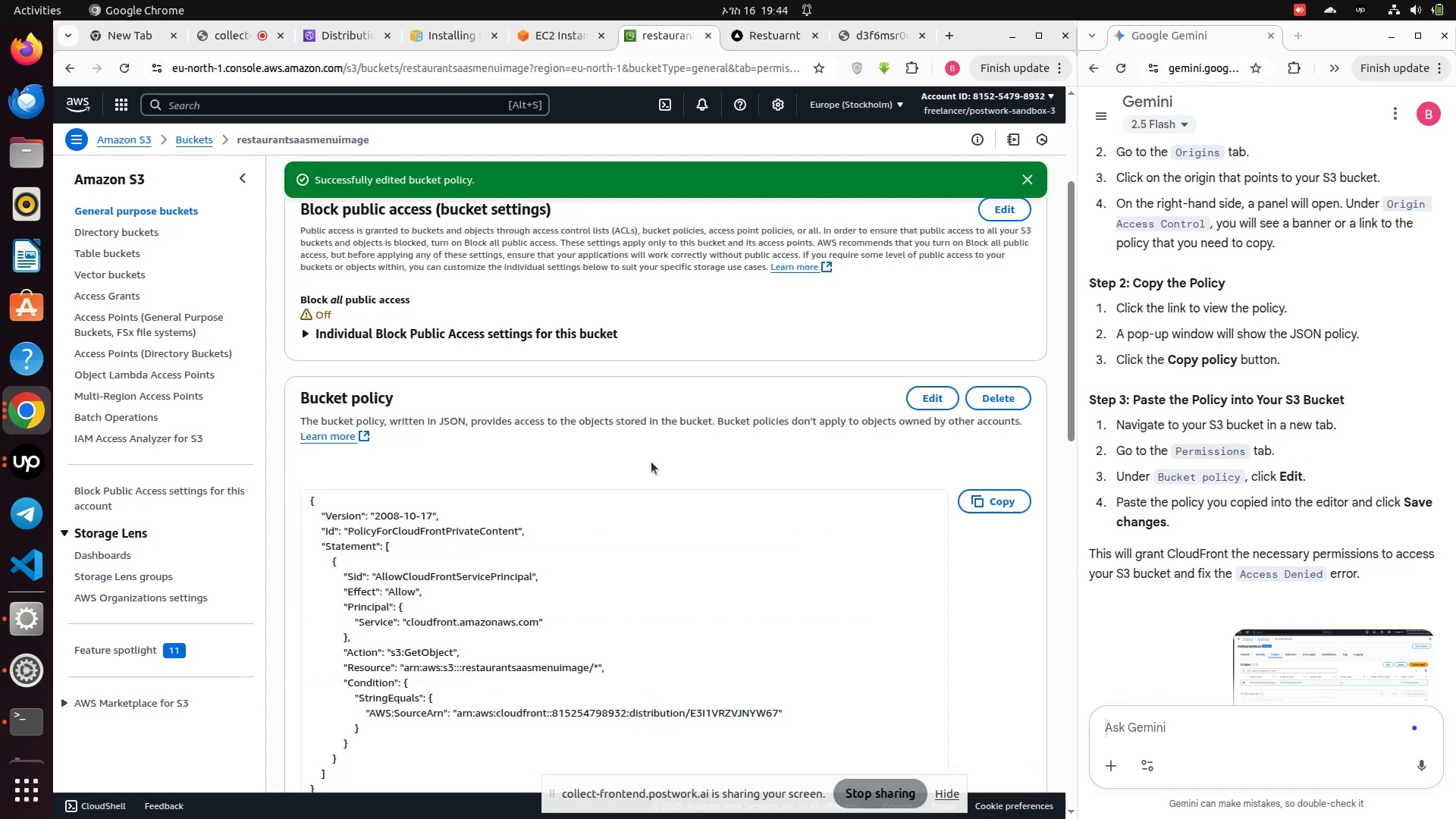 
wait(5.73)
 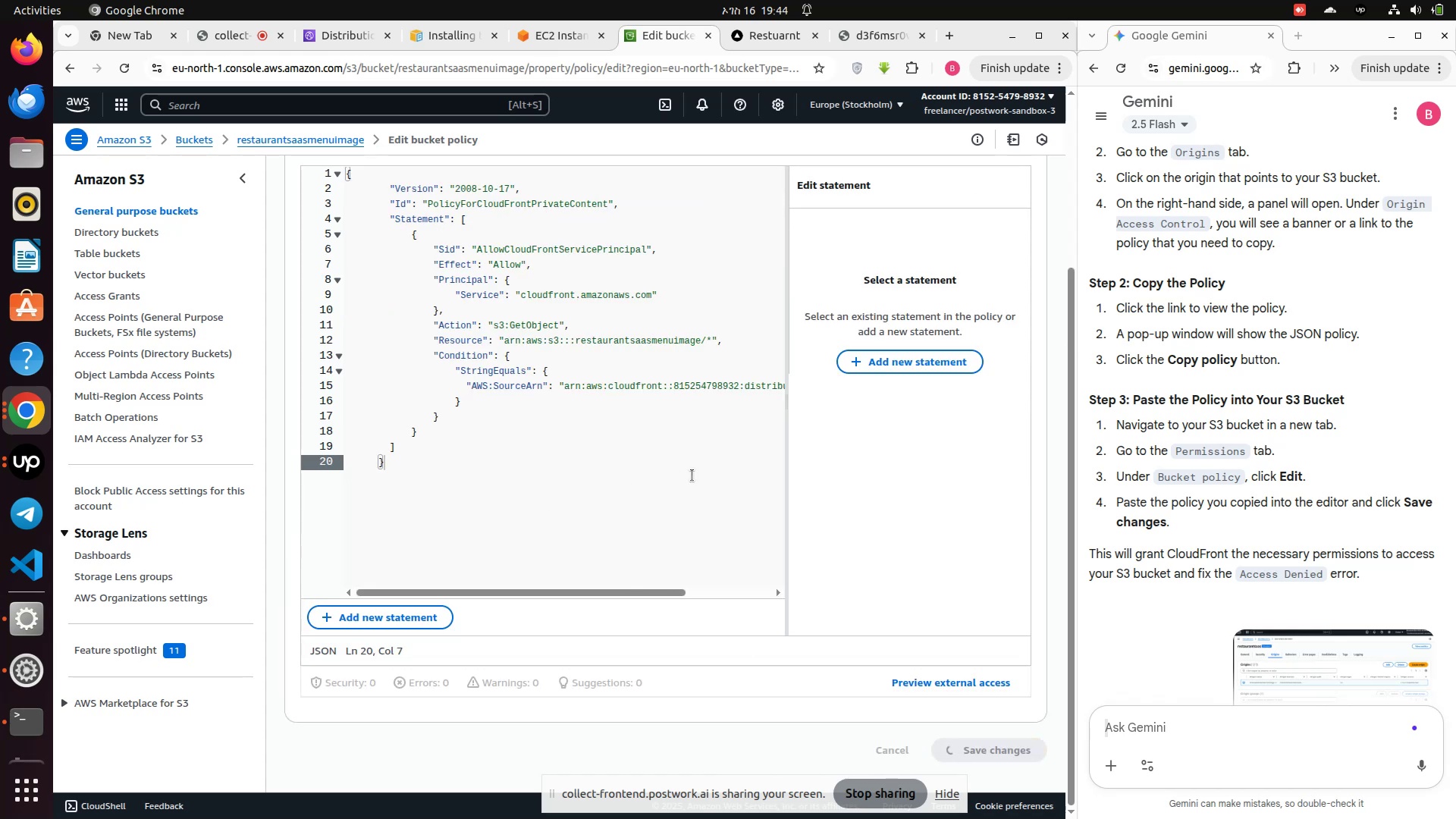 
scroll: coordinate [532, 418], scroll_direction: up, amount: 9.0
 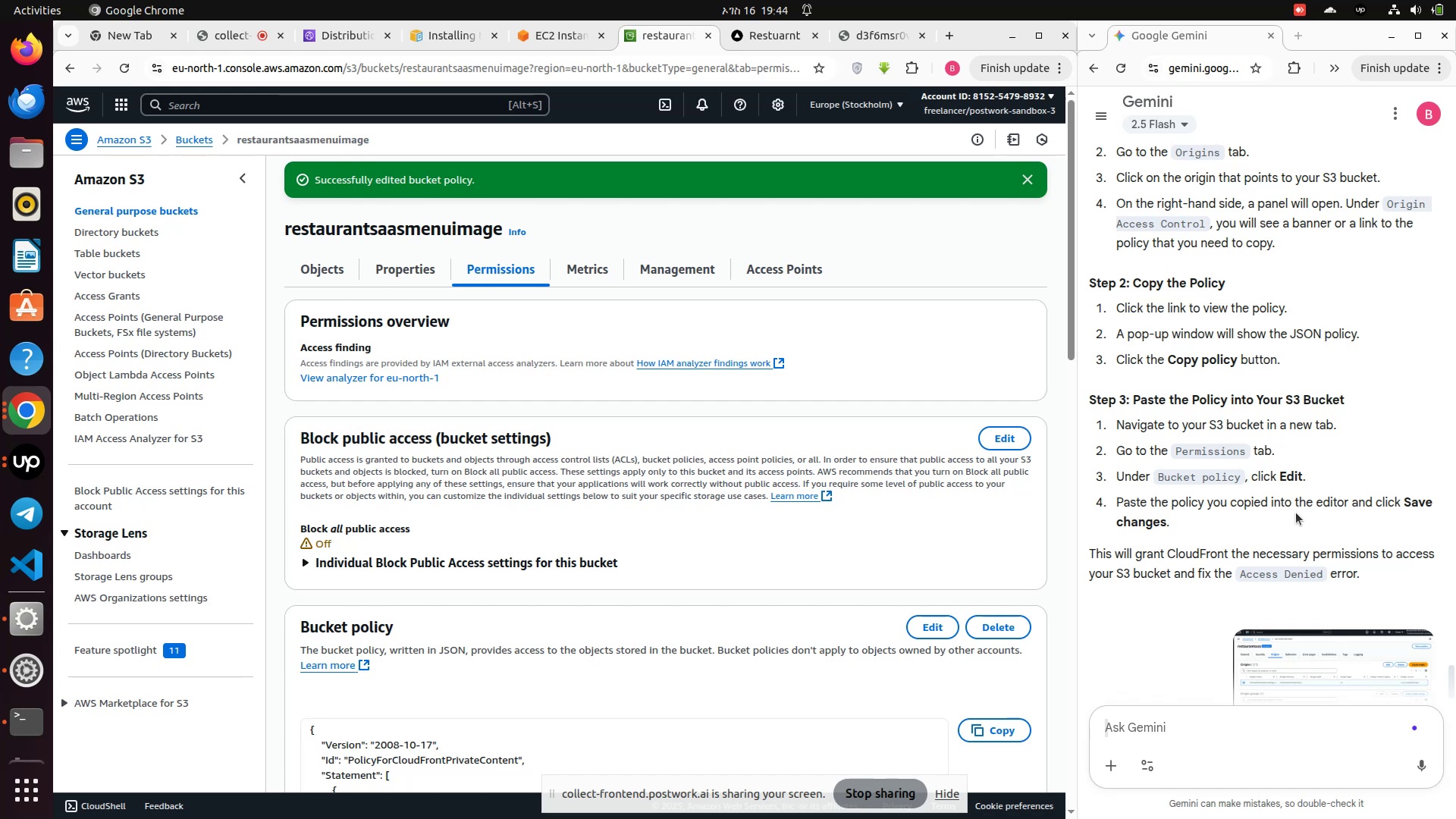 
wait(8.61)
 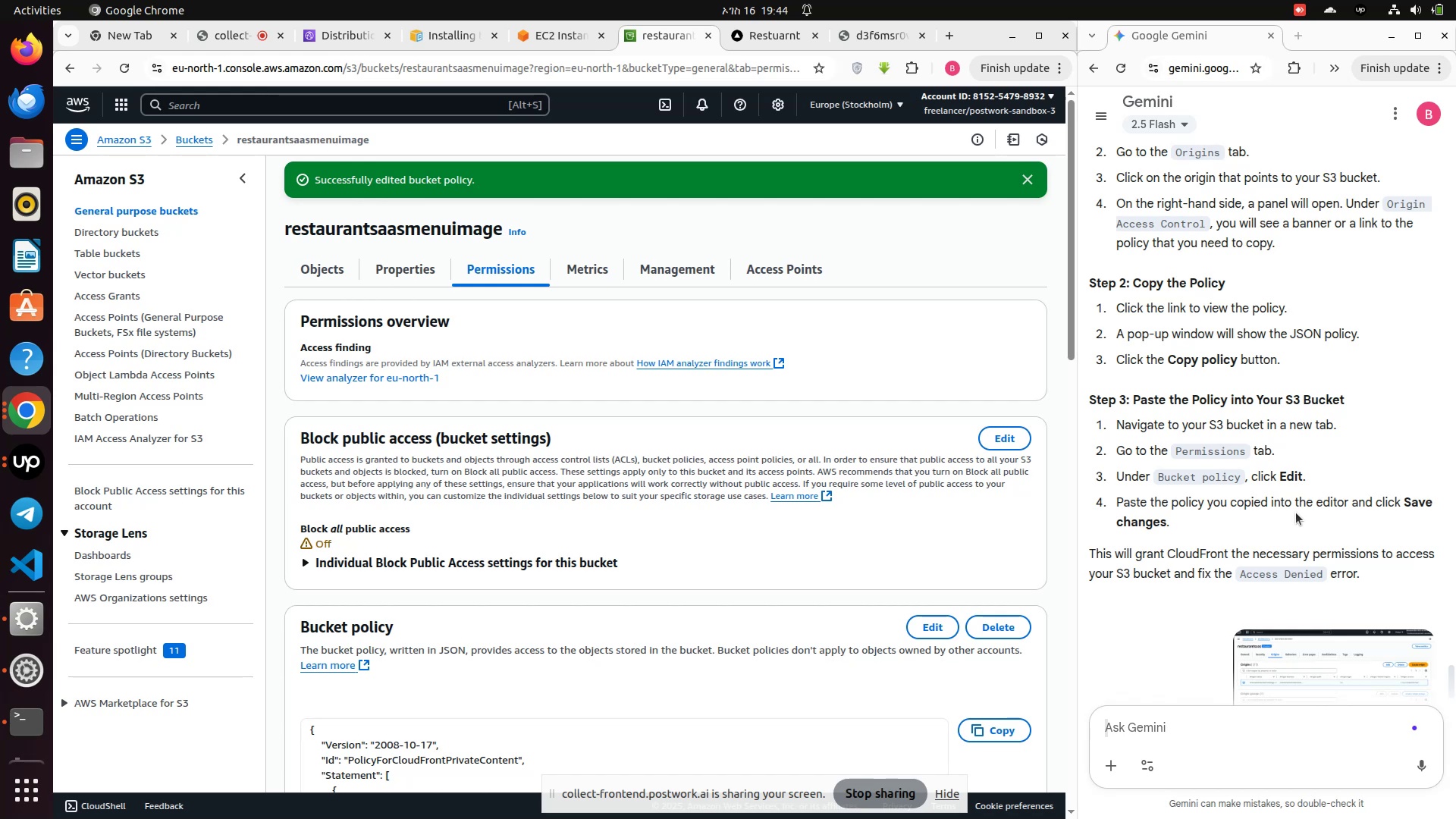 
scroll: coordinate [1301, 529], scroll_direction: down, amount: 2.0
 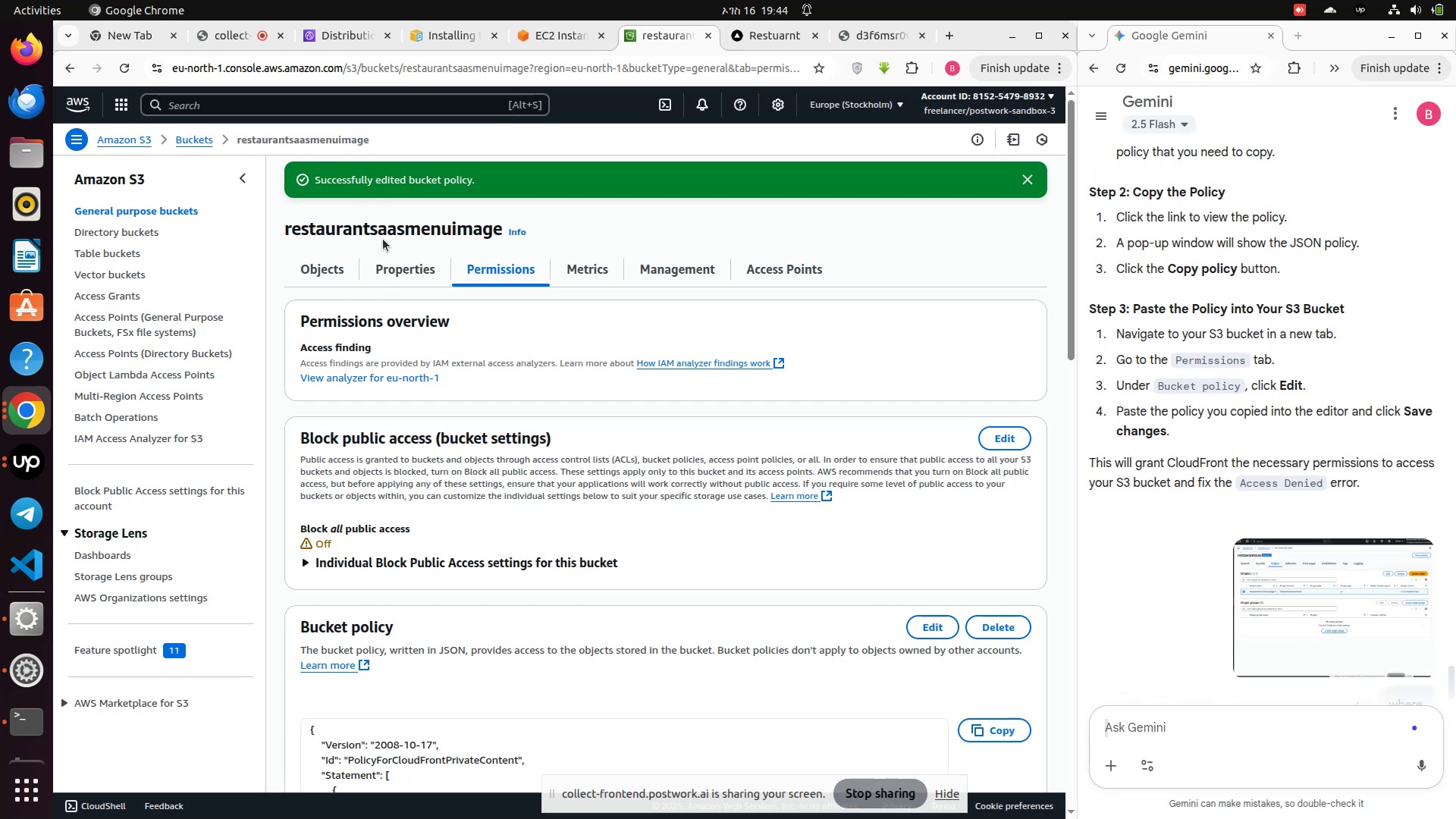 
left_click([864, 30])
 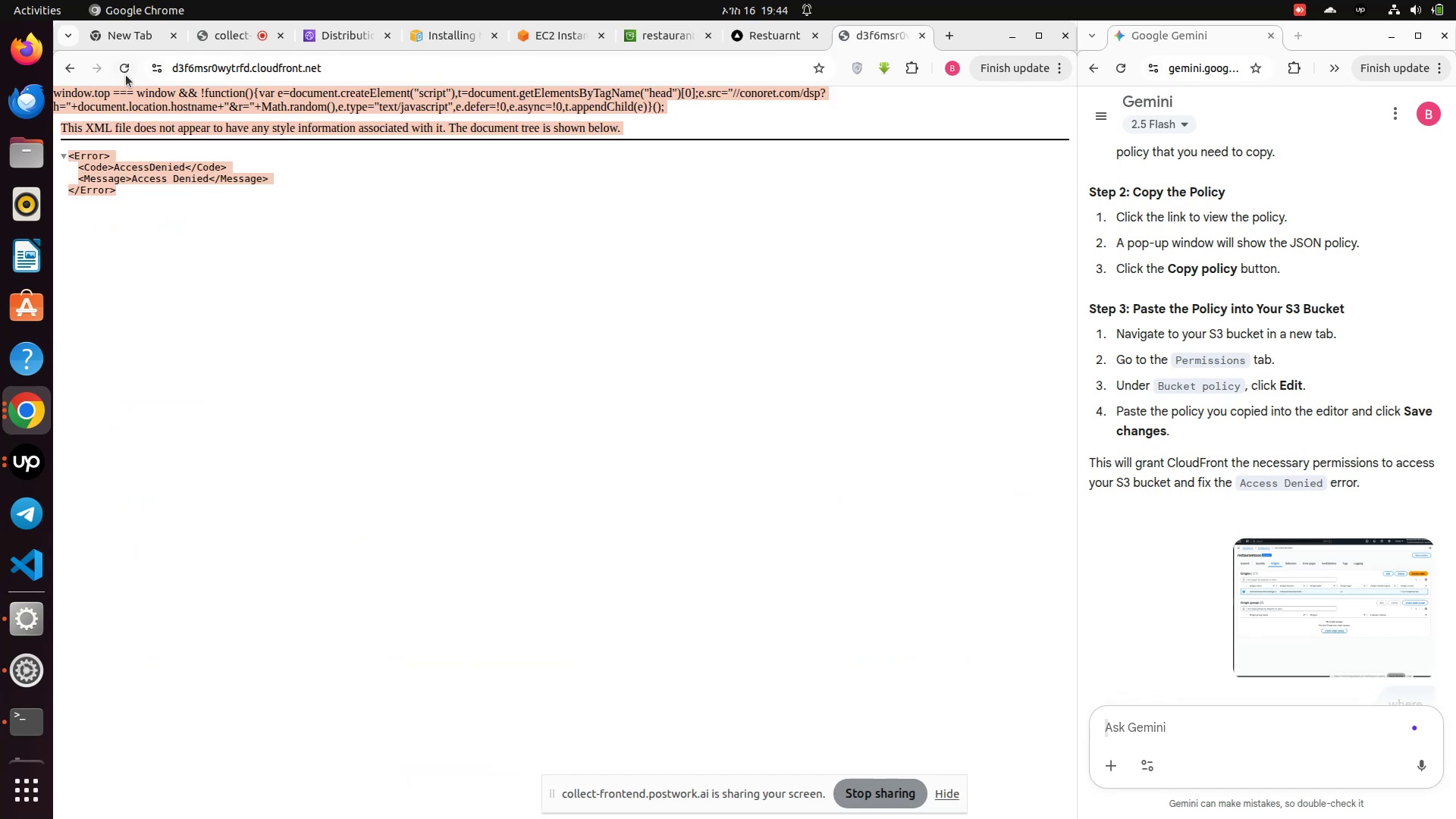 
left_click([127, 64])
 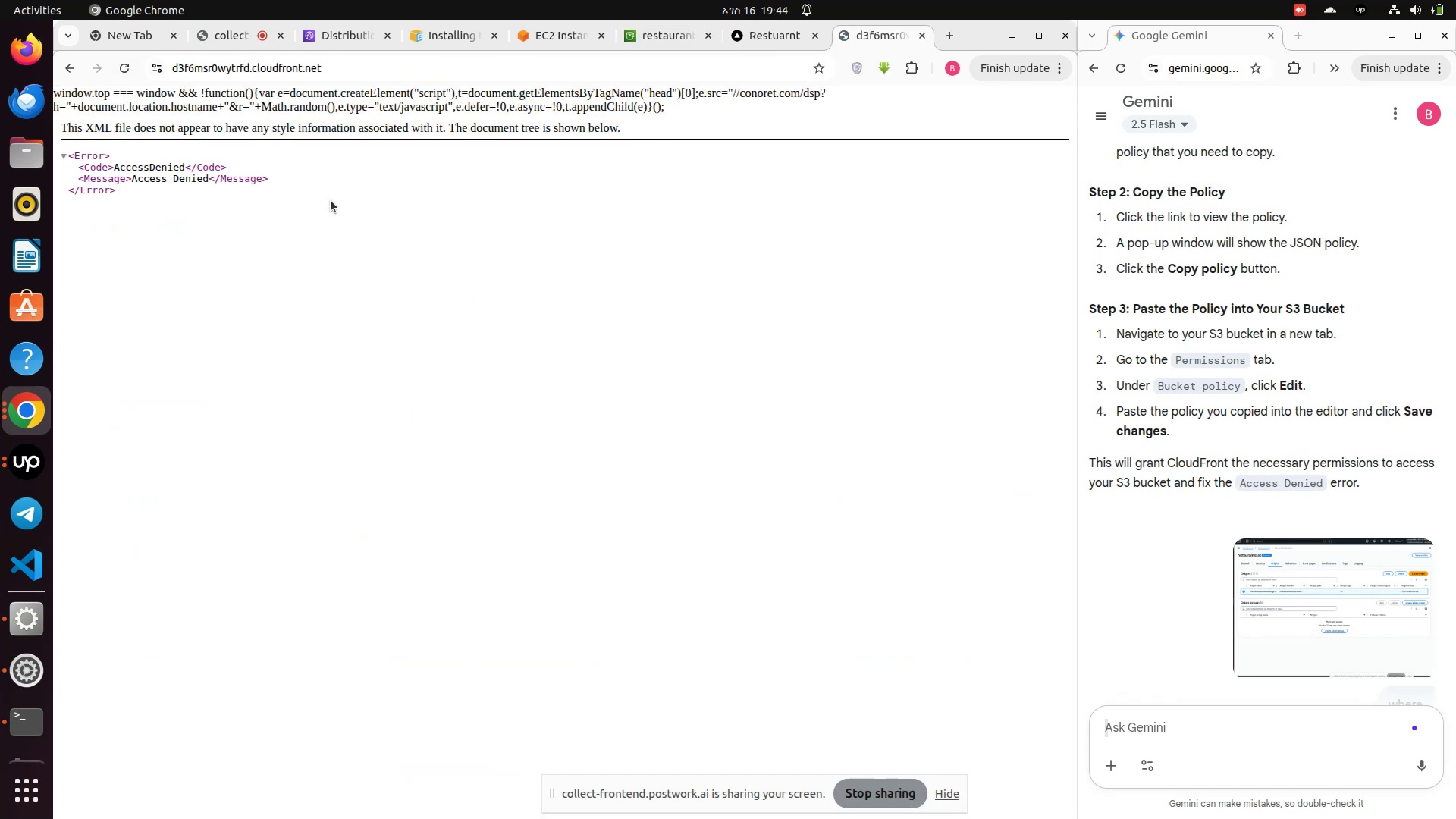 
left_click([759, 36])
 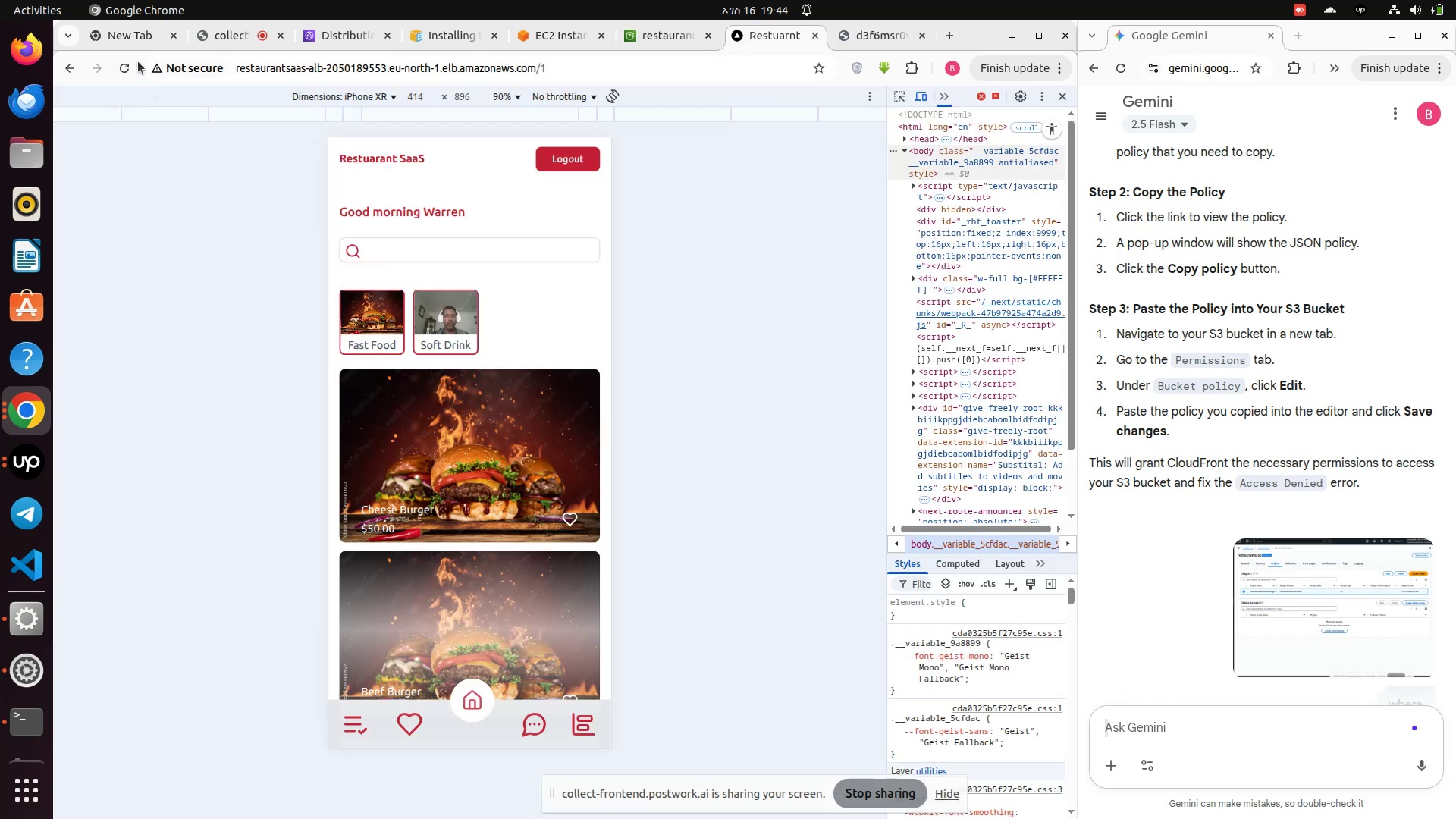 
left_click([128, 66])
 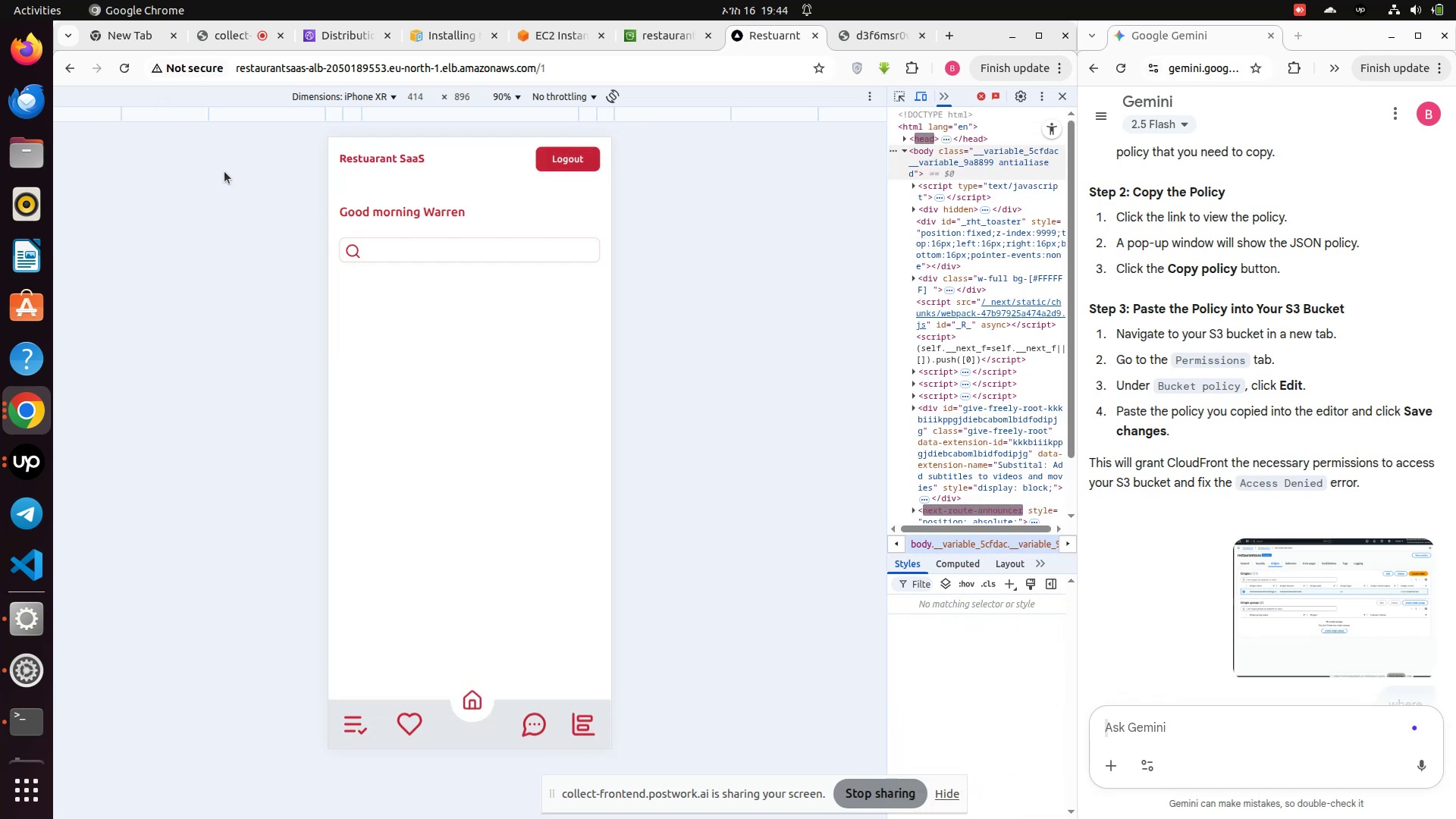 
wait(10.11)
 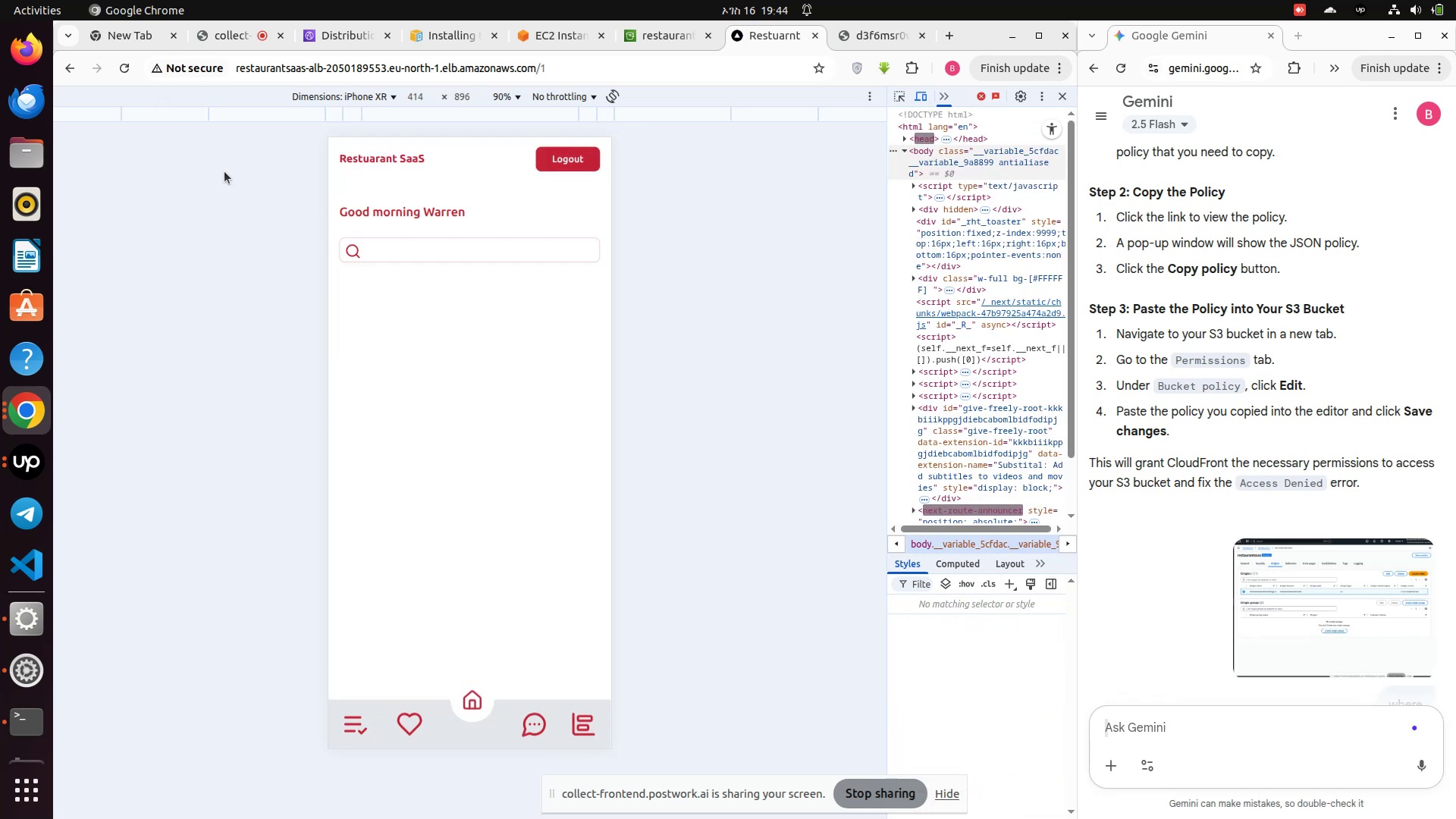 
left_click([423, 460])
 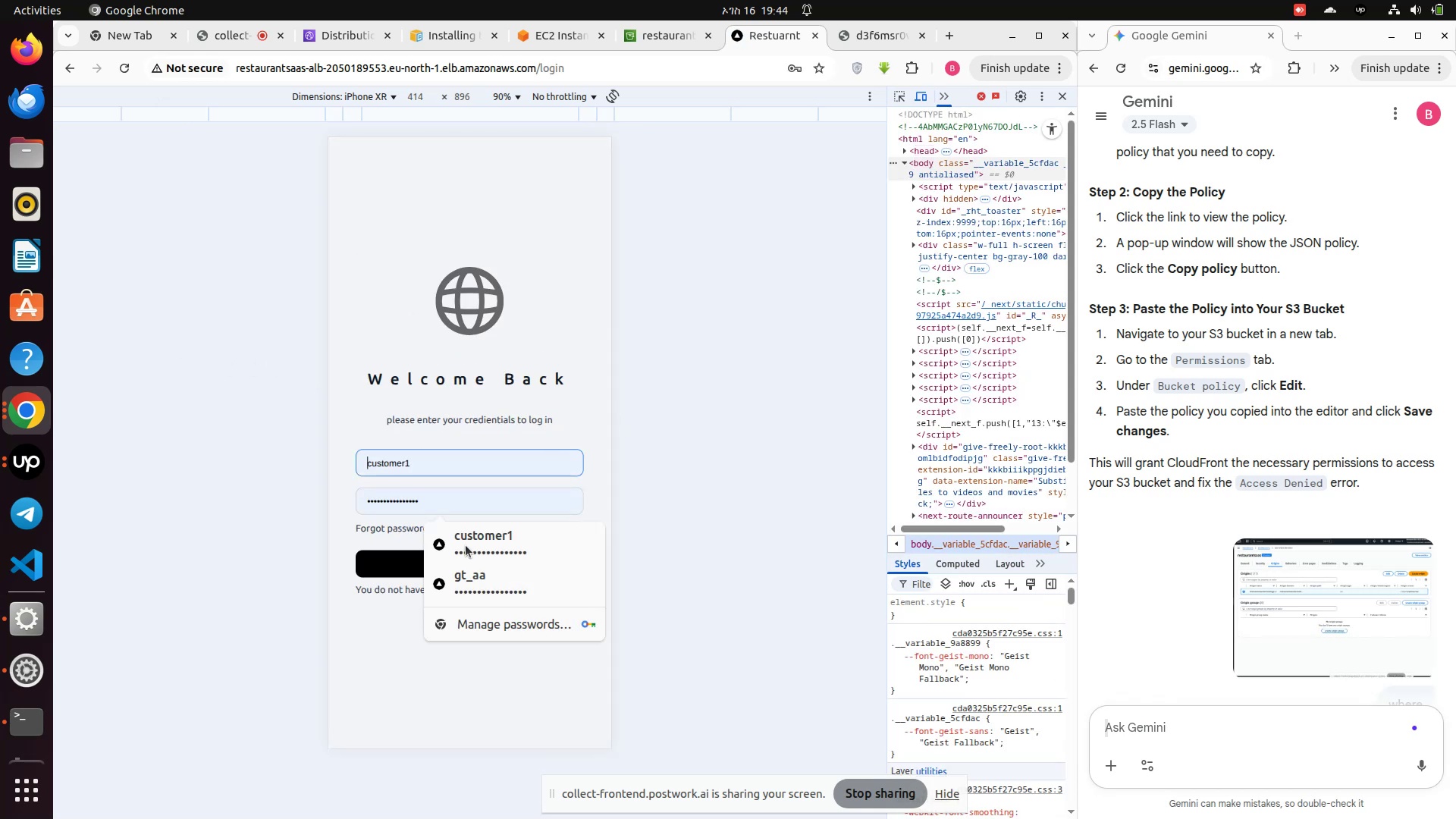 
left_click([487, 530])
 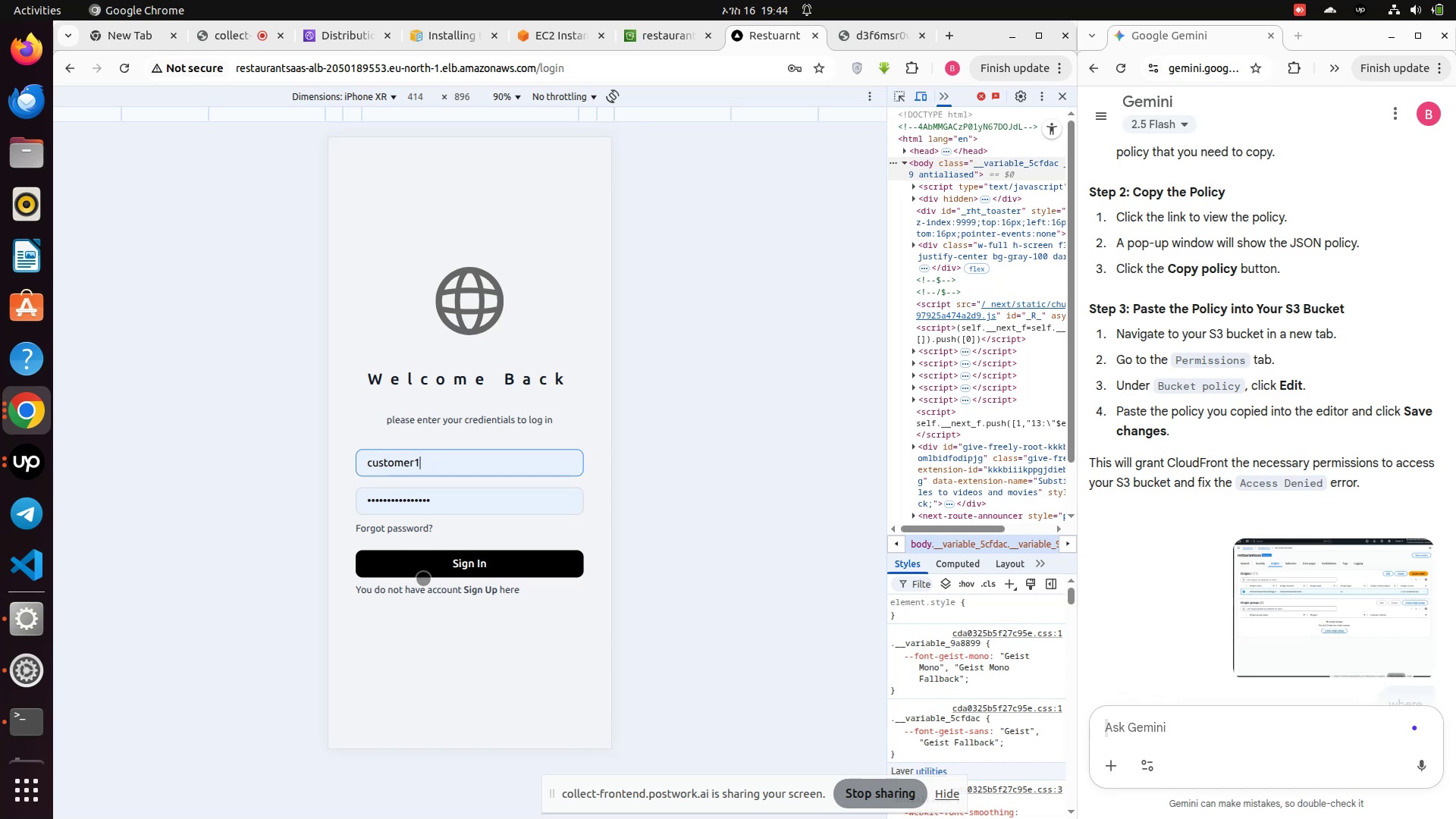 
left_click([423, 579])
 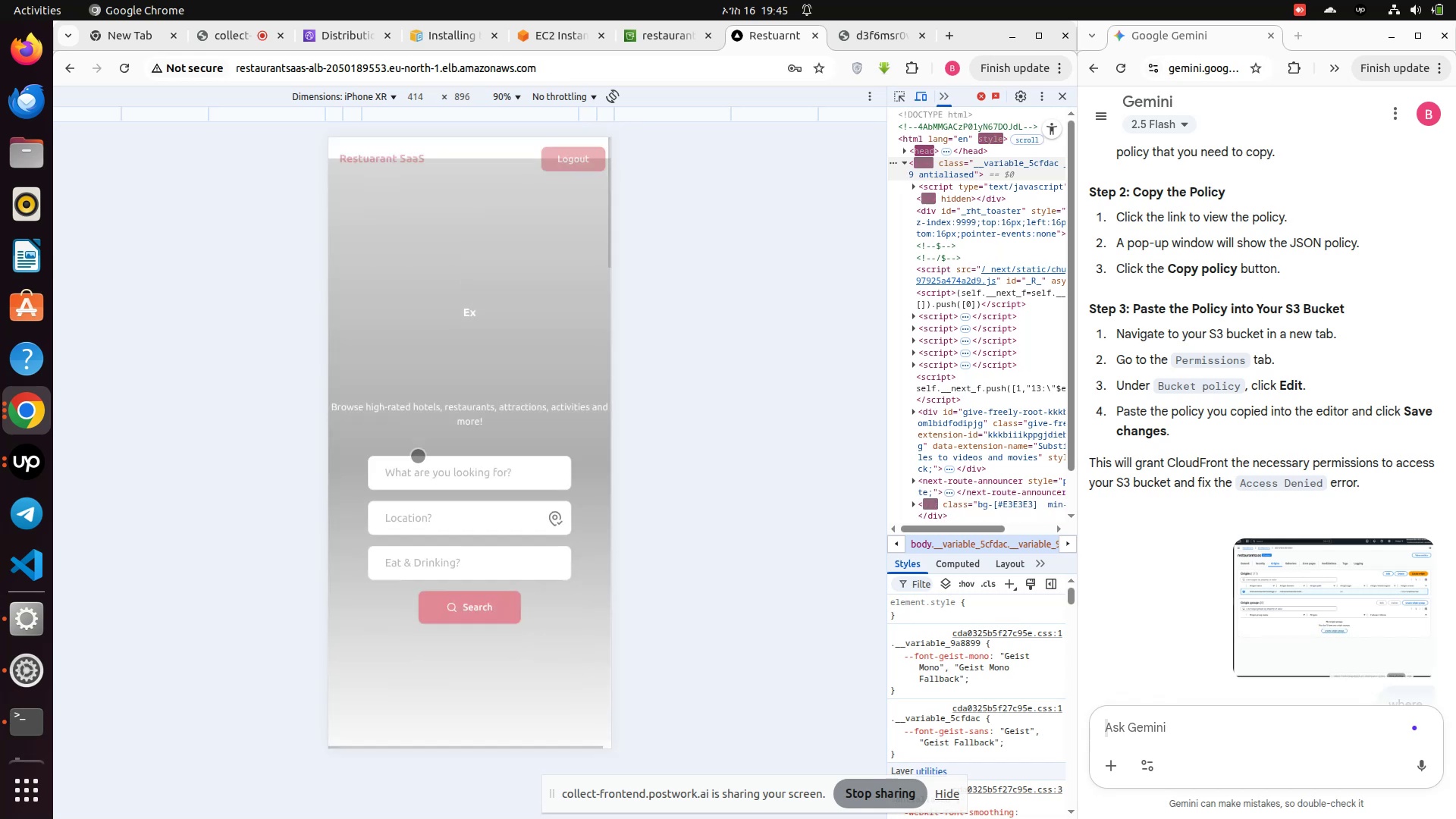 
scroll: coordinate [466, 431], scroll_direction: down, amount: 3.0
 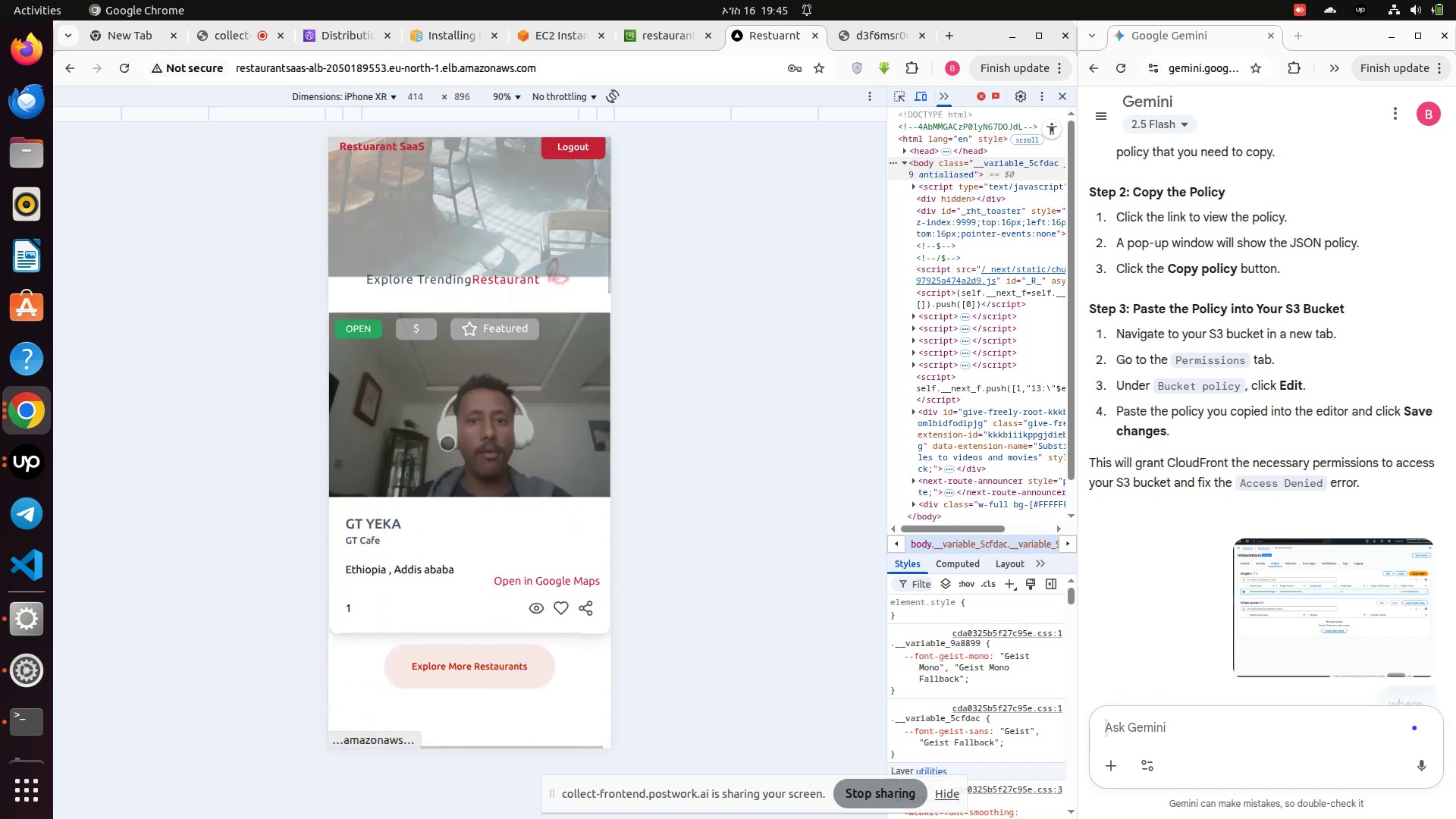 
left_click([447, 443])
 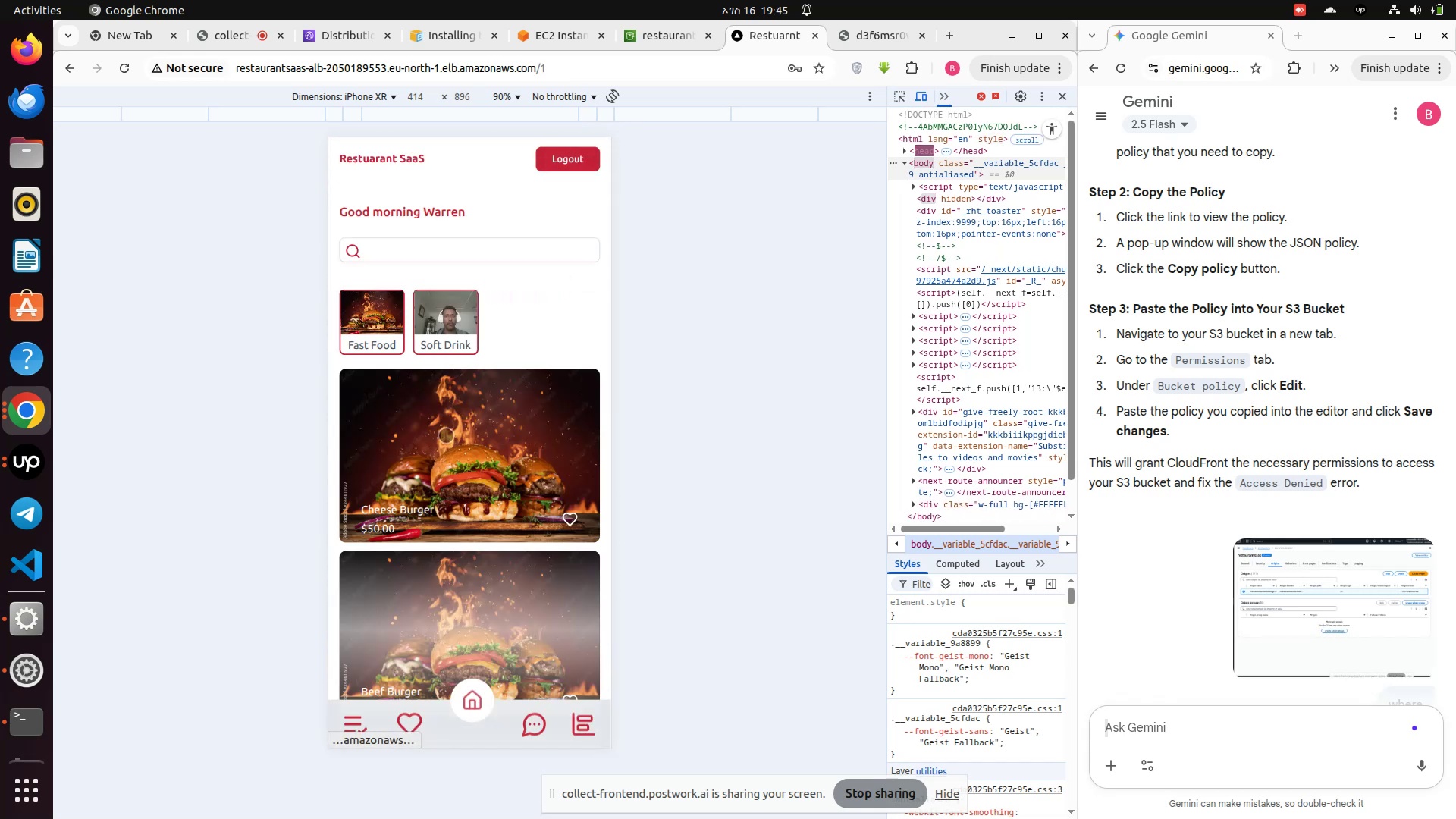 
left_click([447, 327])
 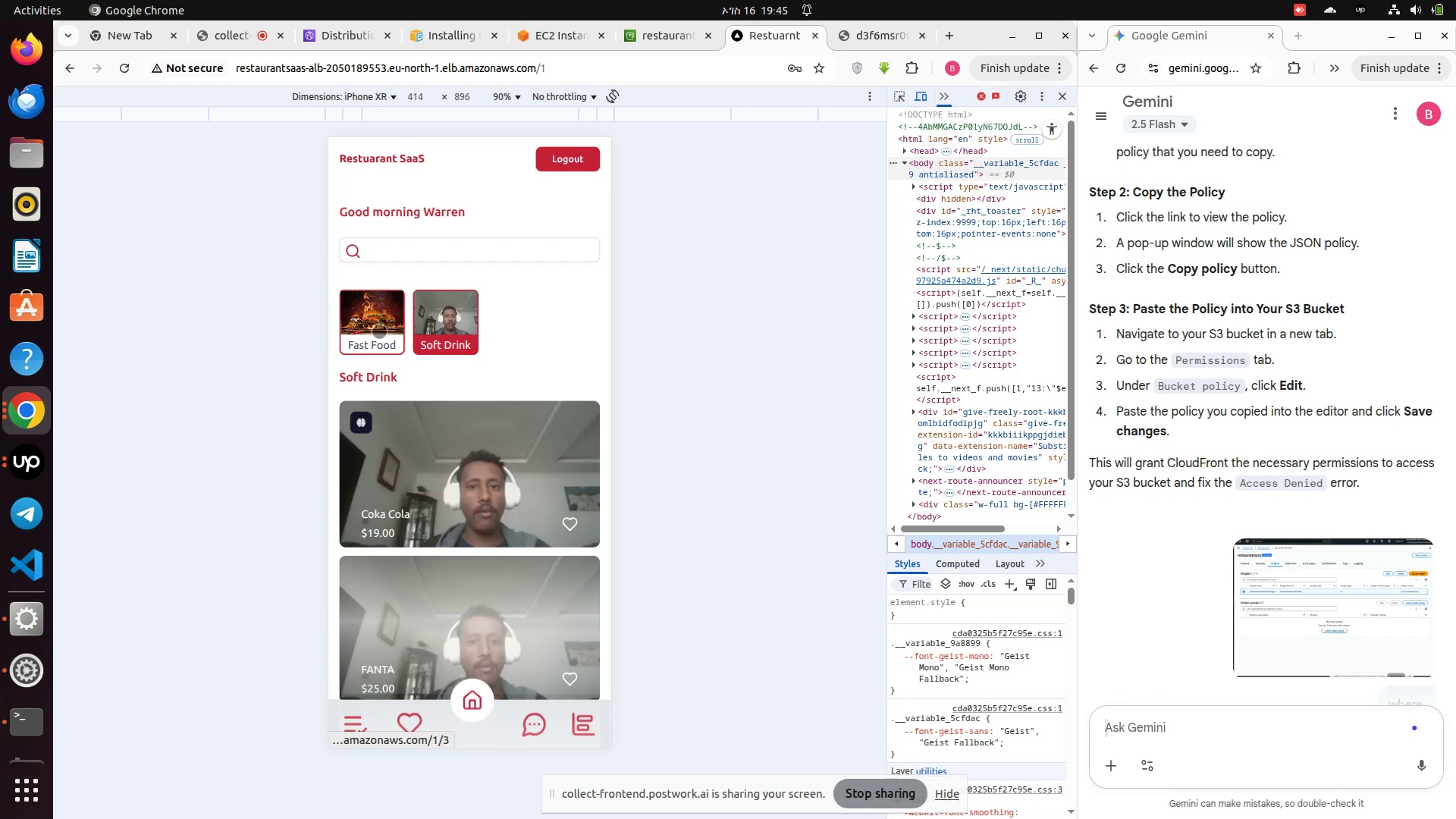 
left_click([379, 331])
 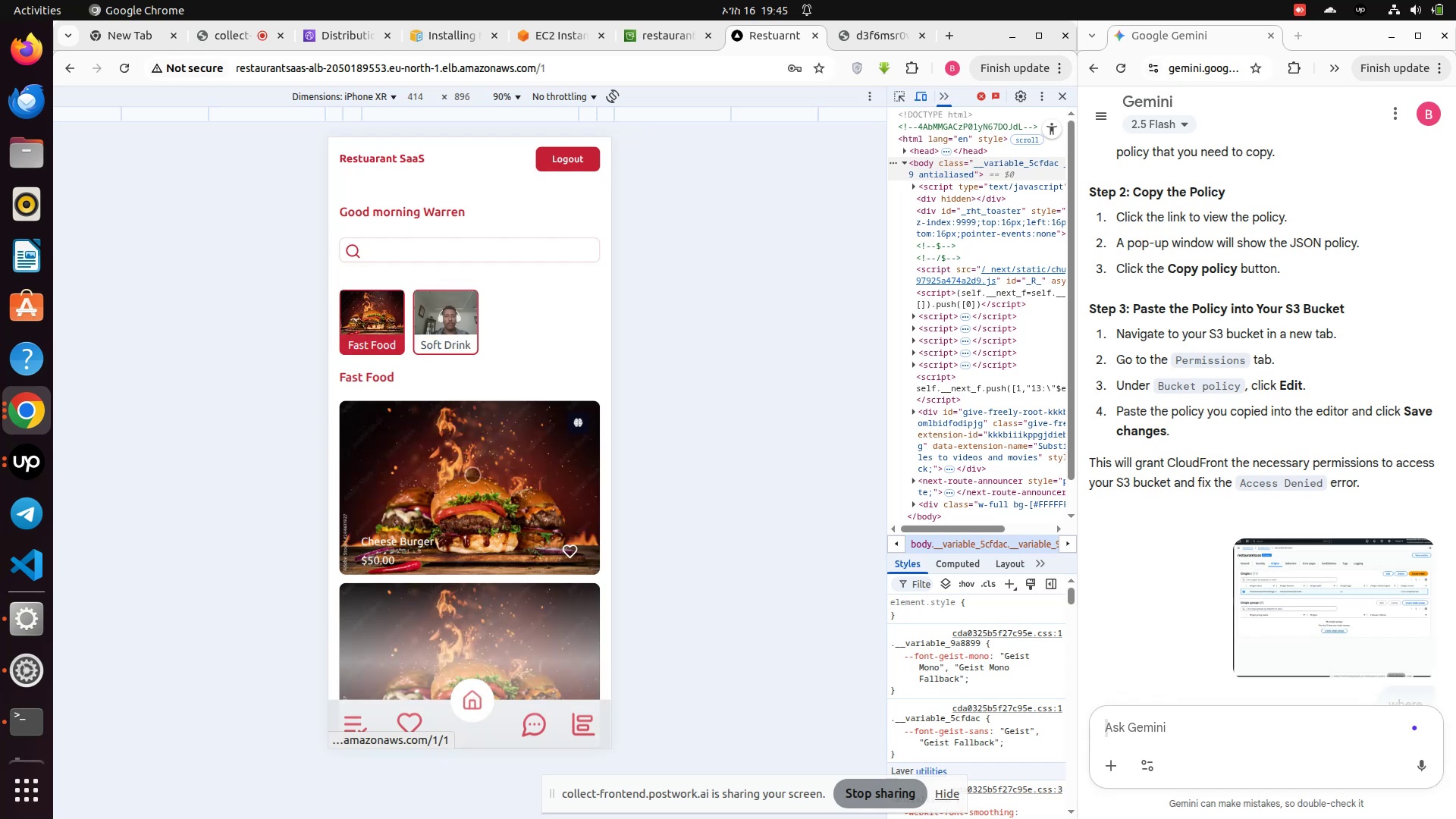 
scroll: coordinate [472, 475], scroll_direction: down, amount: 4.0
 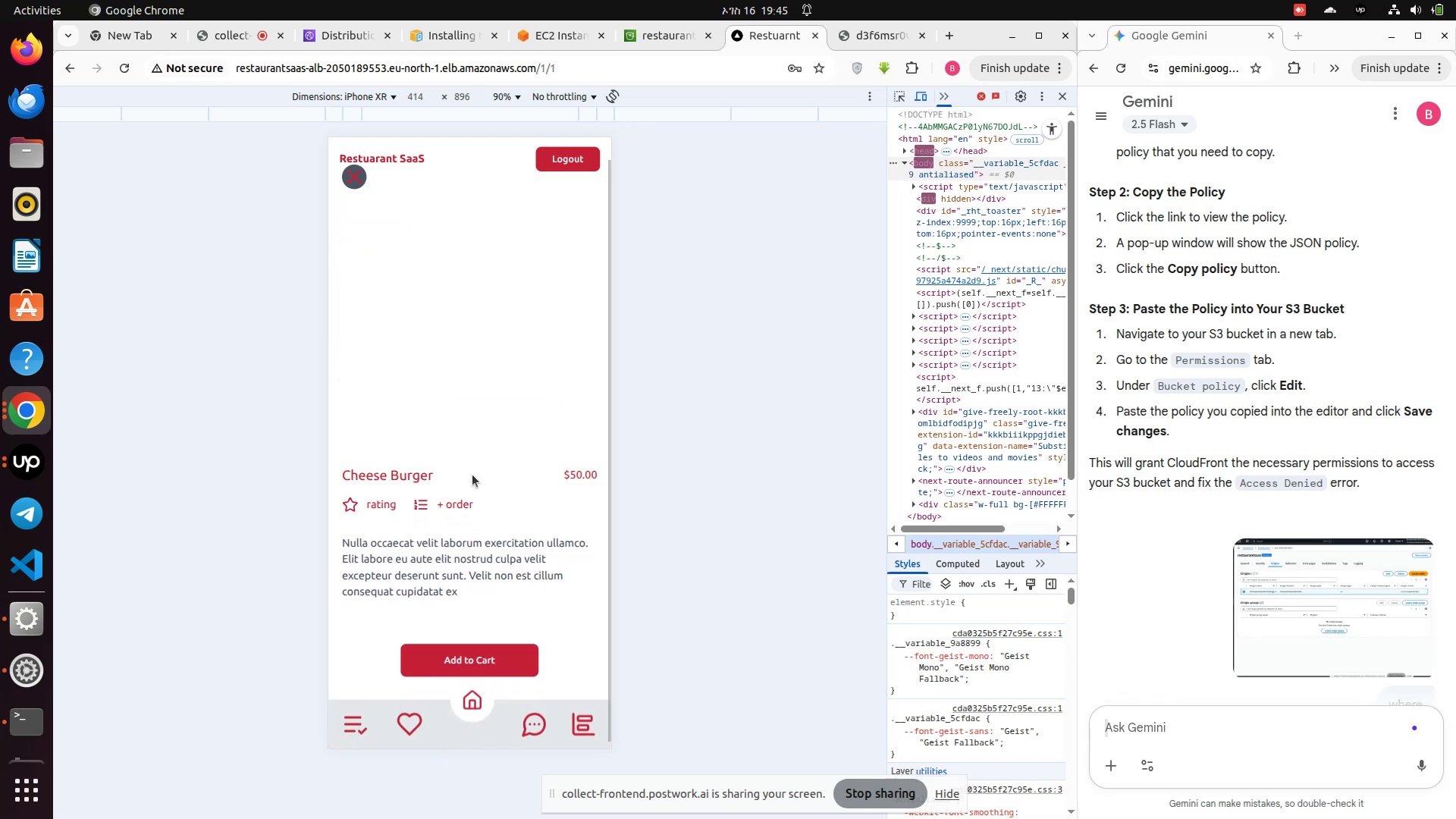 
scroll: coordinate [472, 475], scroll_direction: up, amount: 5.0
 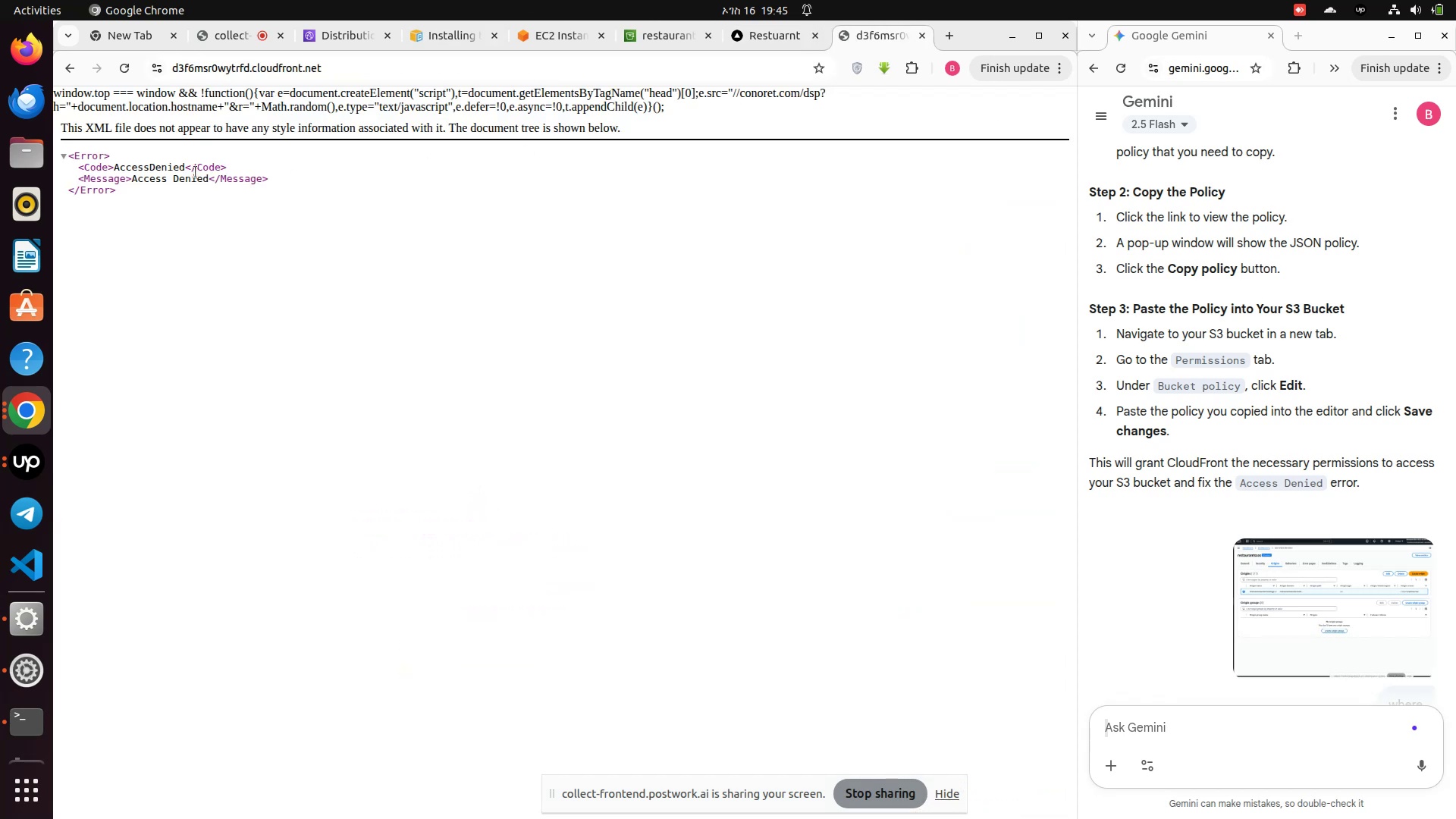 
wait(5.38)
 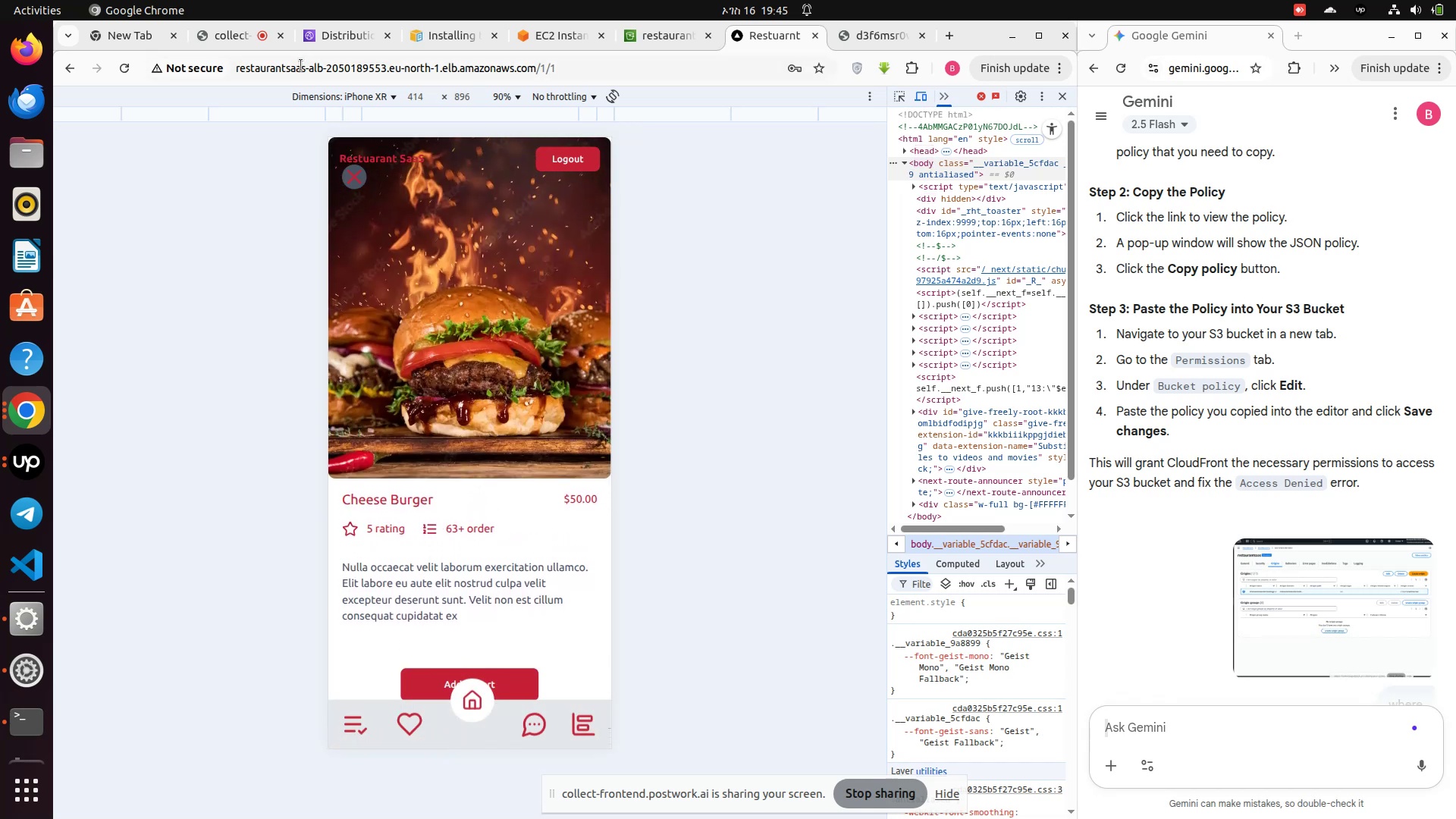 
left_click([125, 71])
 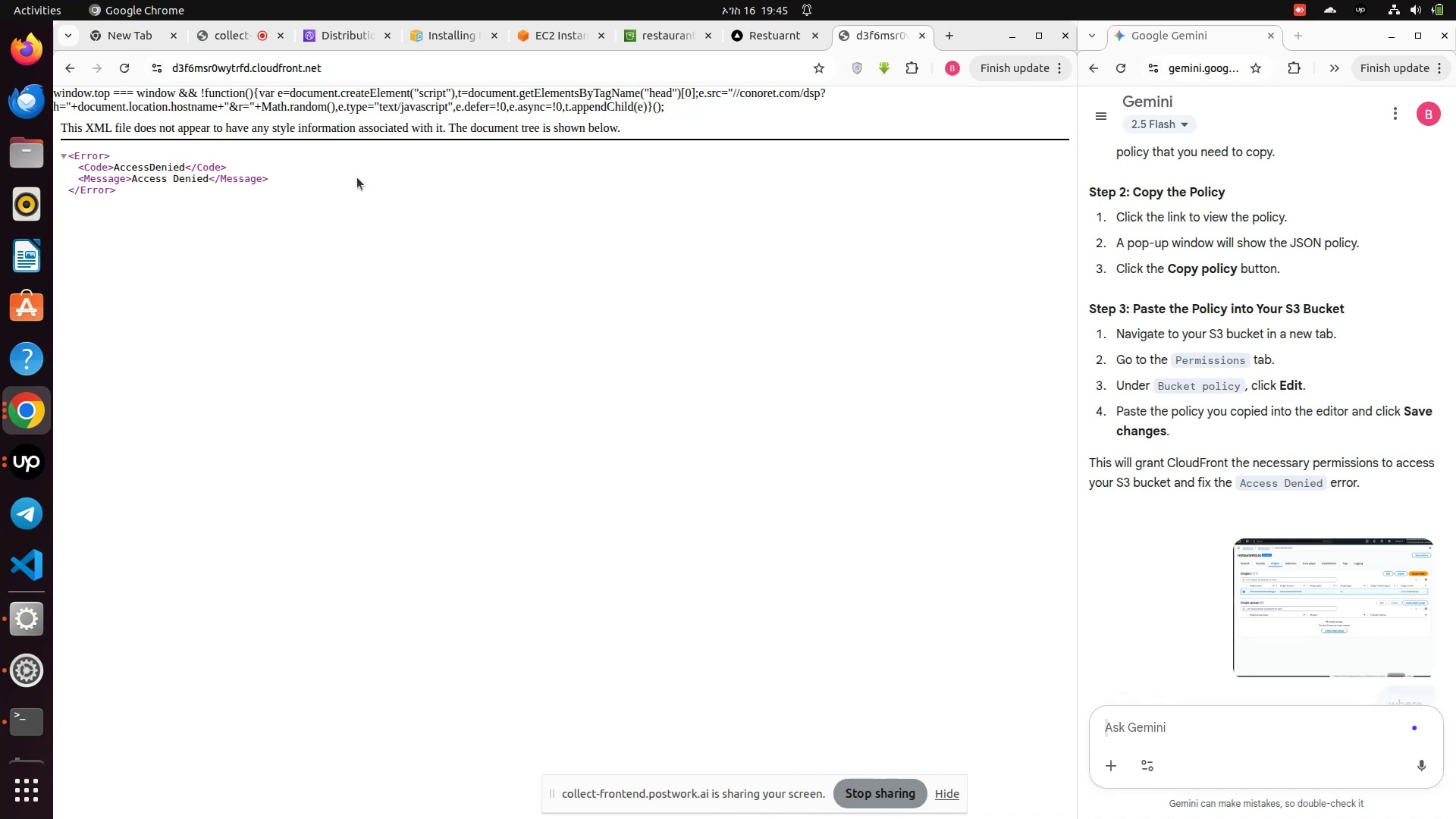 
key(PrintScreen)
 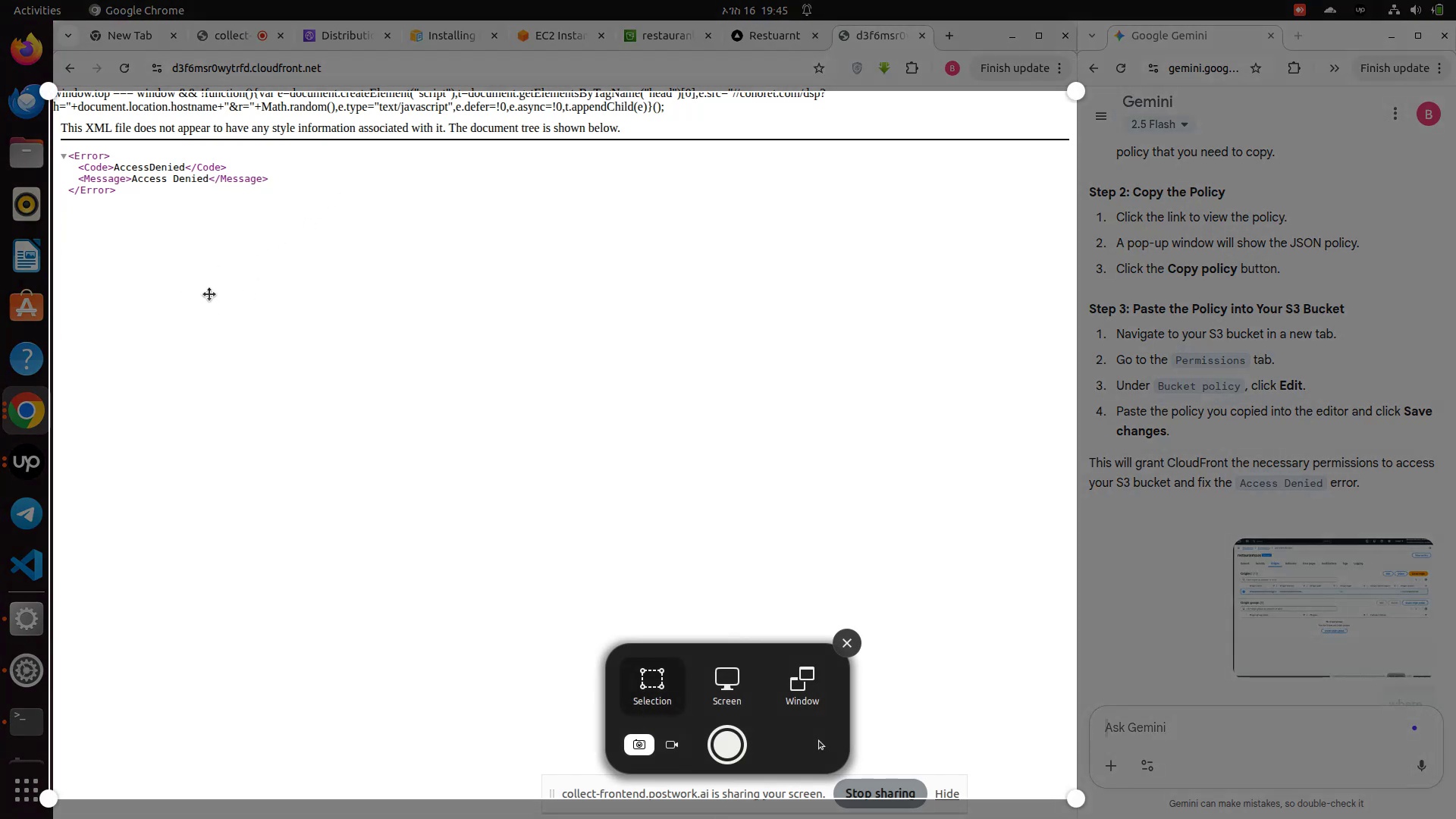 
left_click_drag(start_coordinate=[237, 346], to_coordinate=[240, 285])
 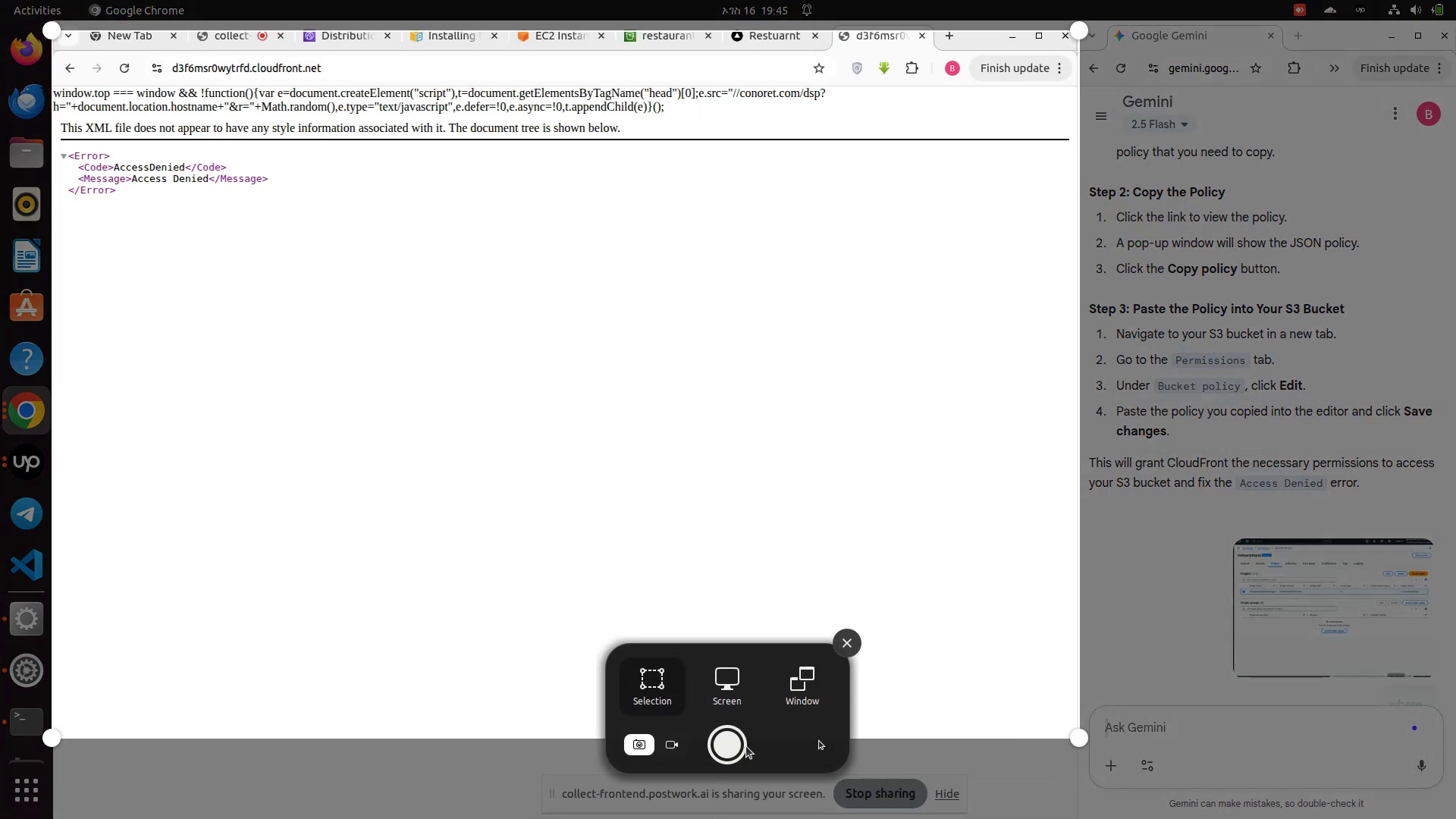 
left_click([739, 747])
 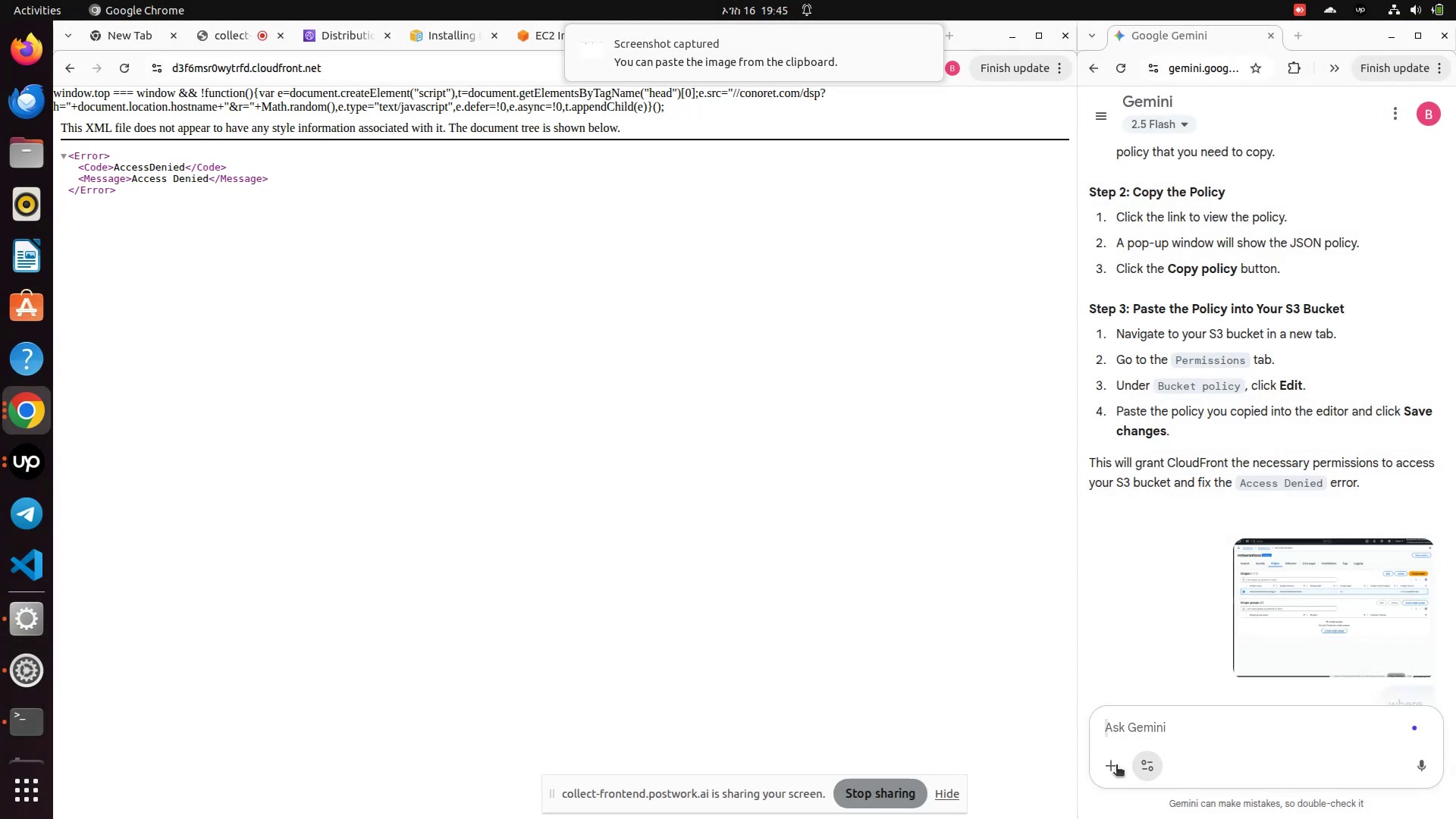 
left_click([1115, 766])
 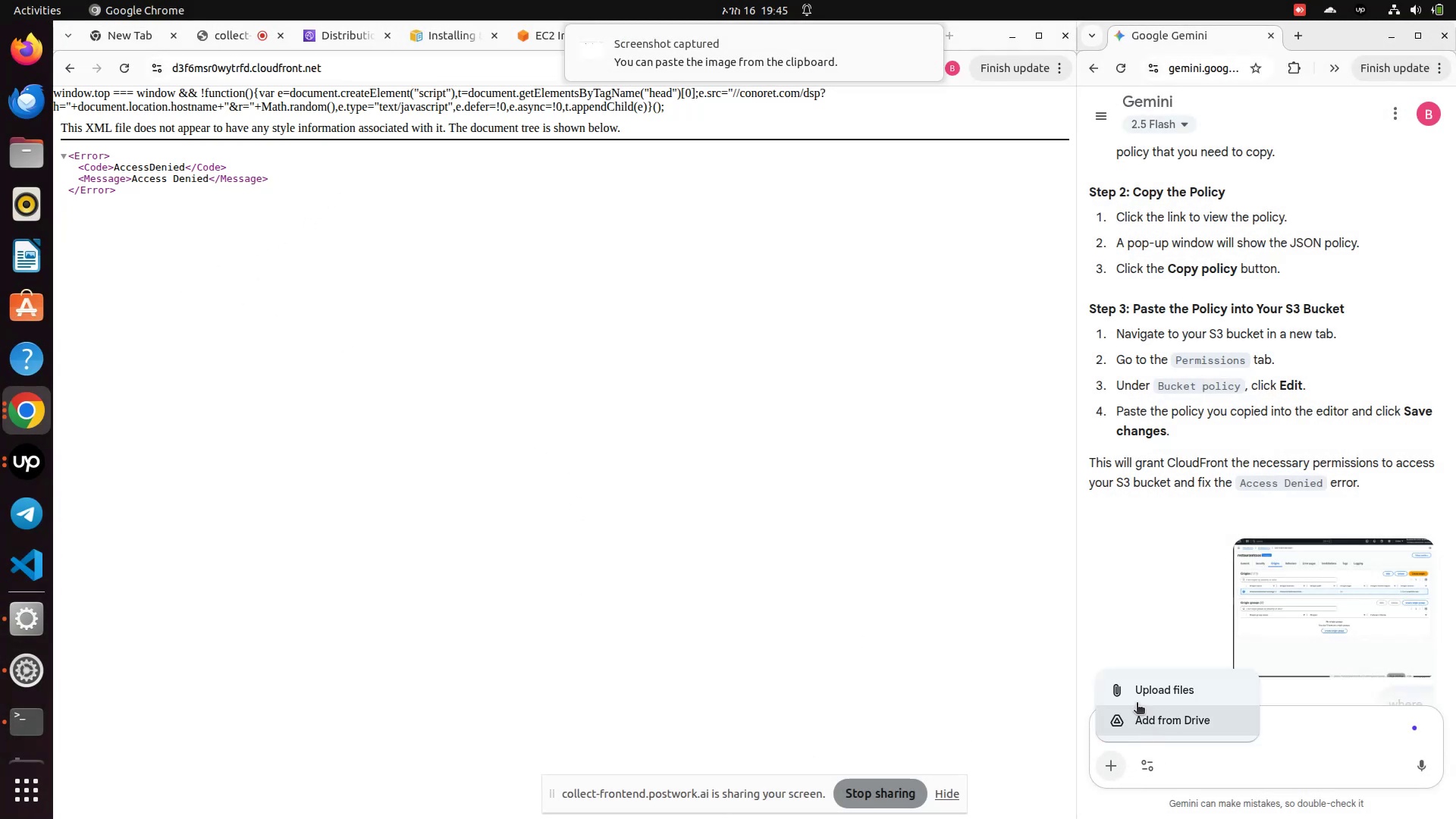 
left_click([1131, 682])
 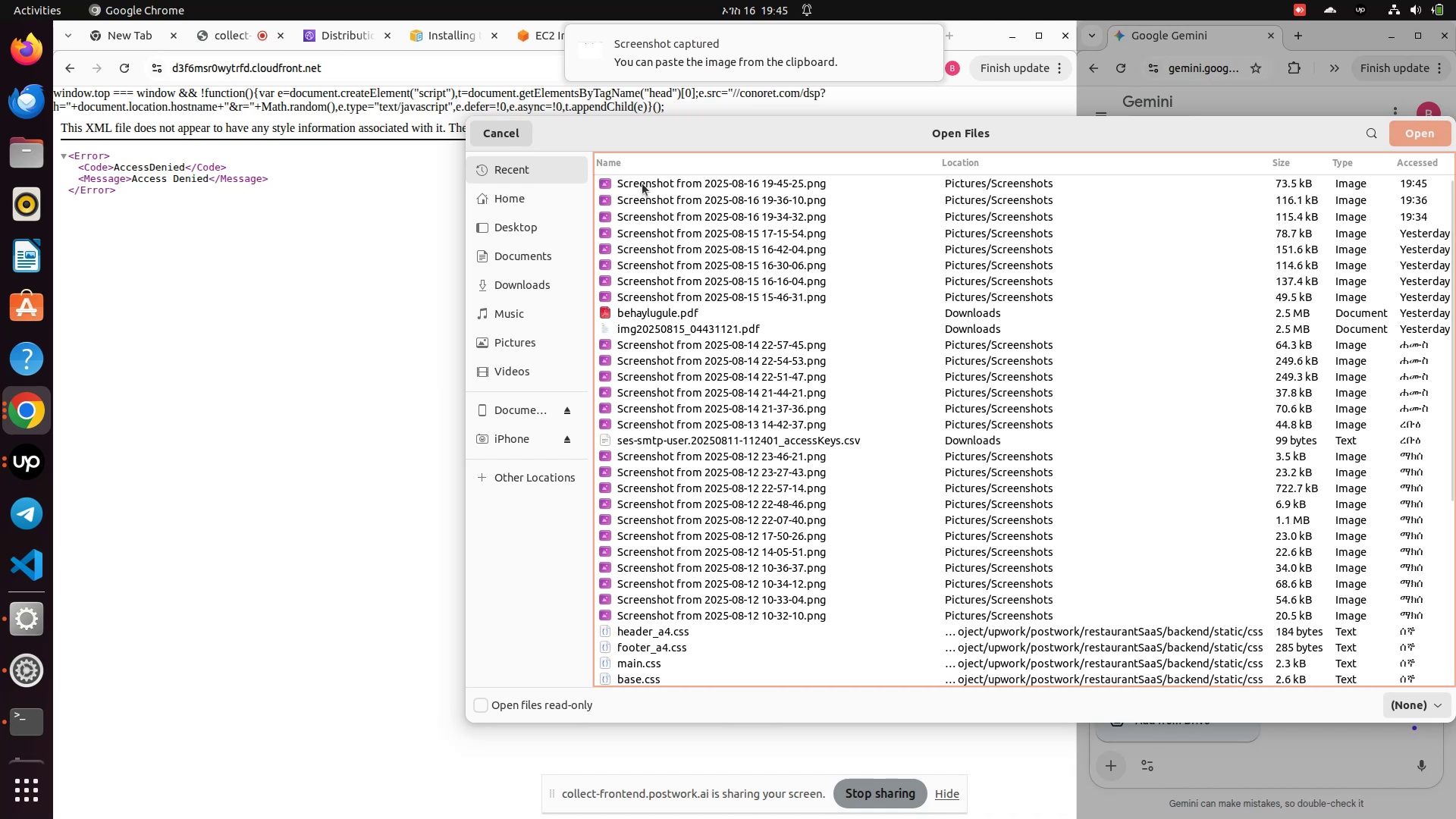 
double_click([642, 184])
 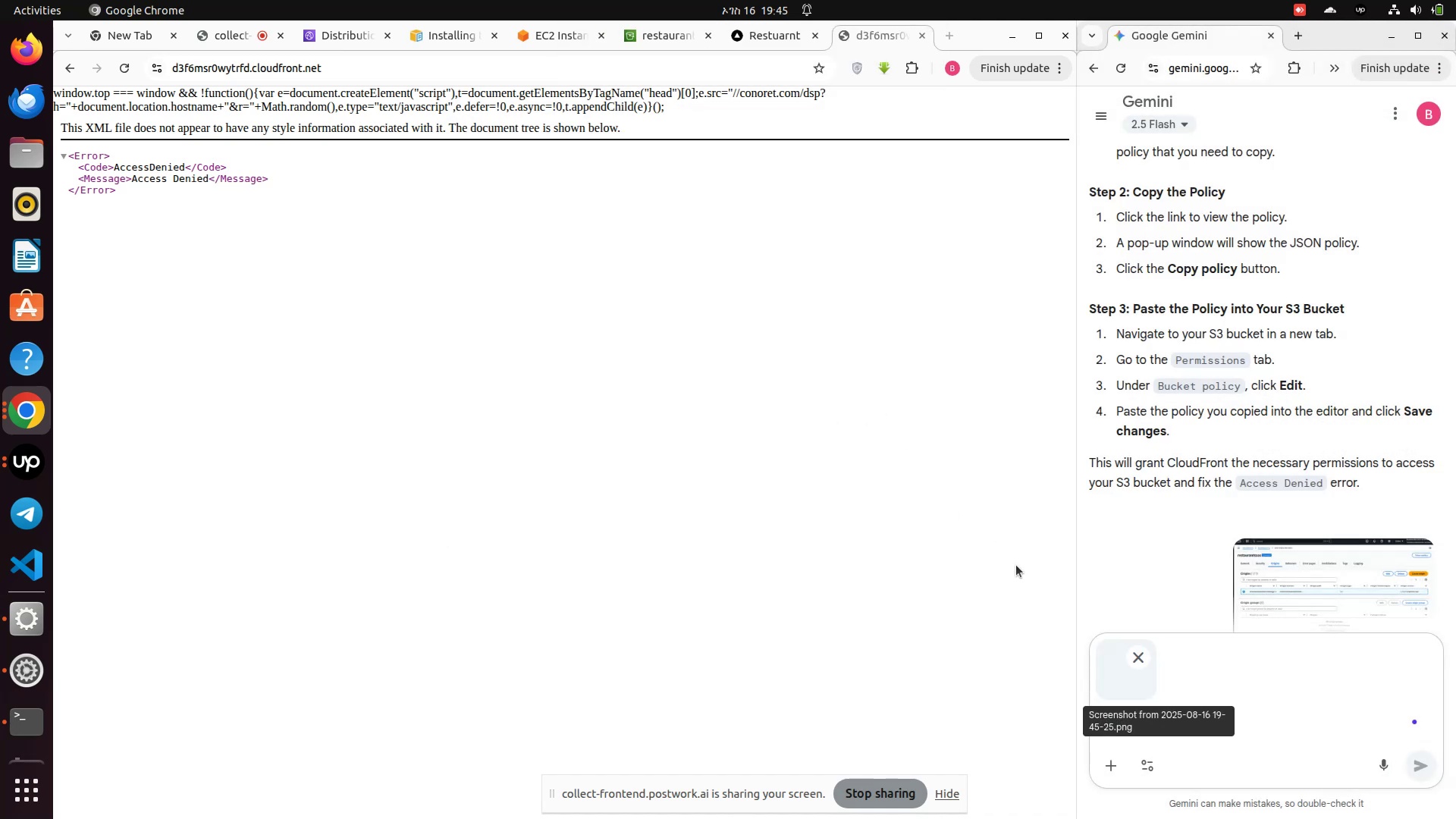 
key(Enter)
 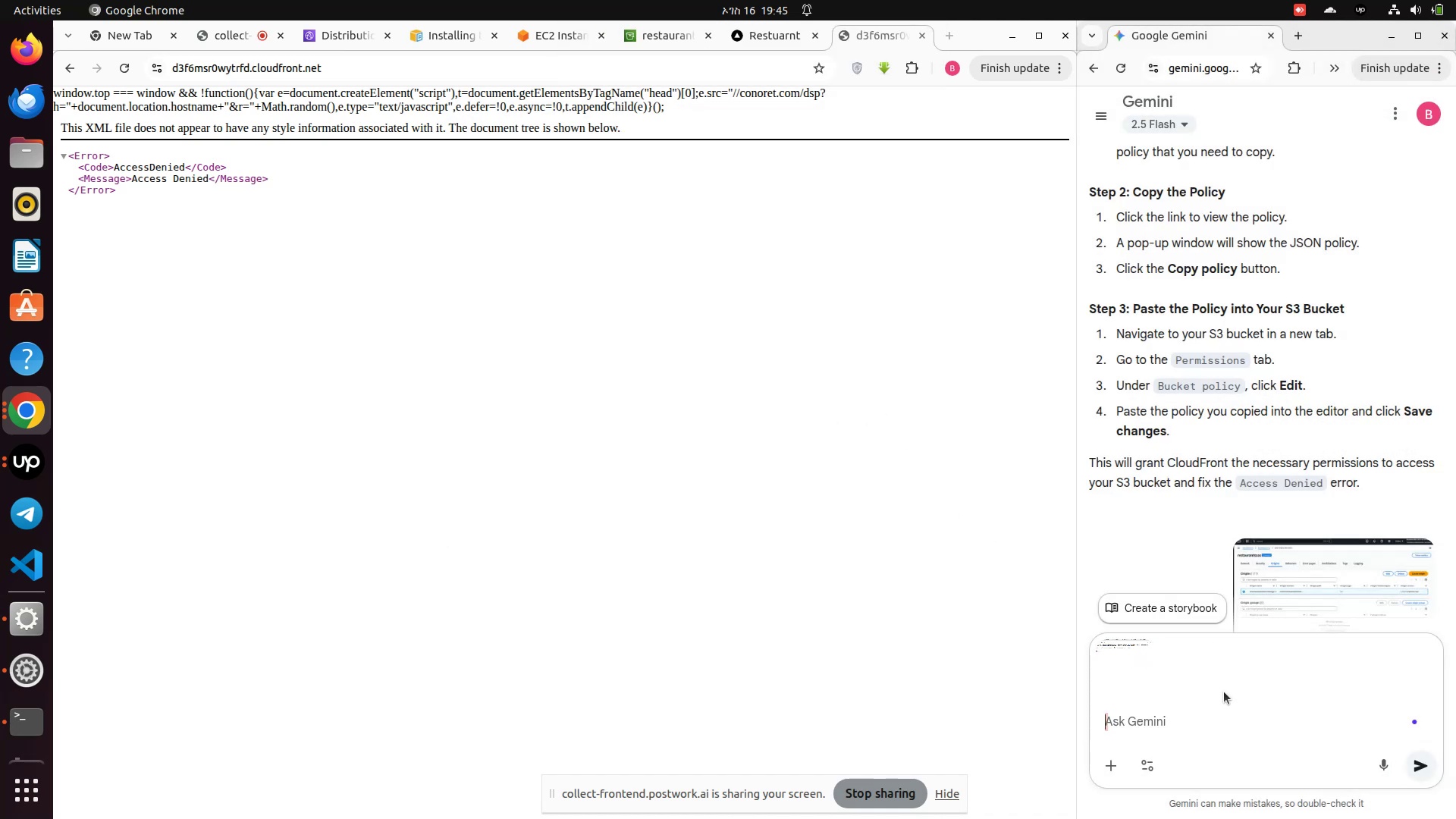 
key(Enter)
 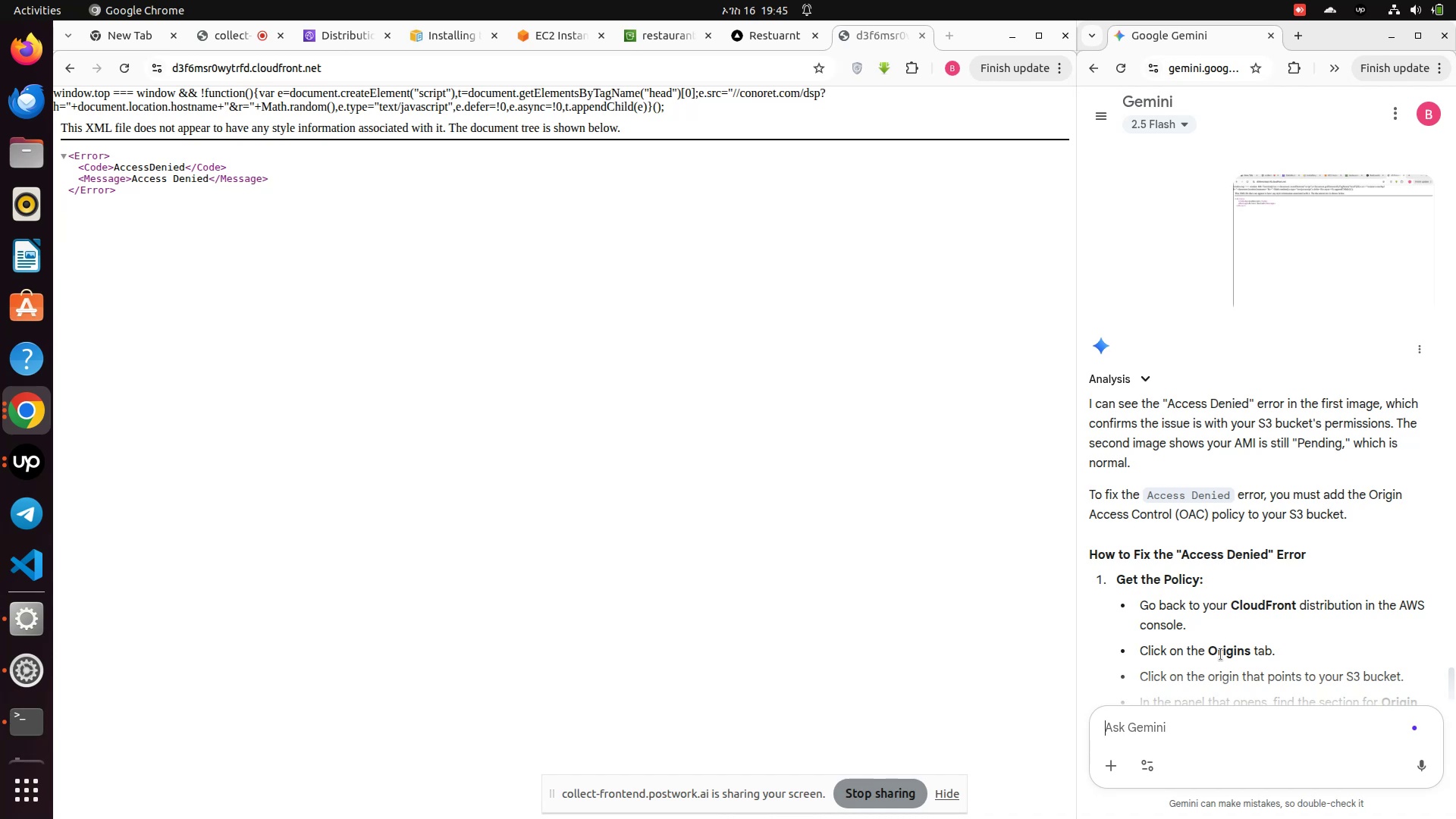 
wait(22.18)
 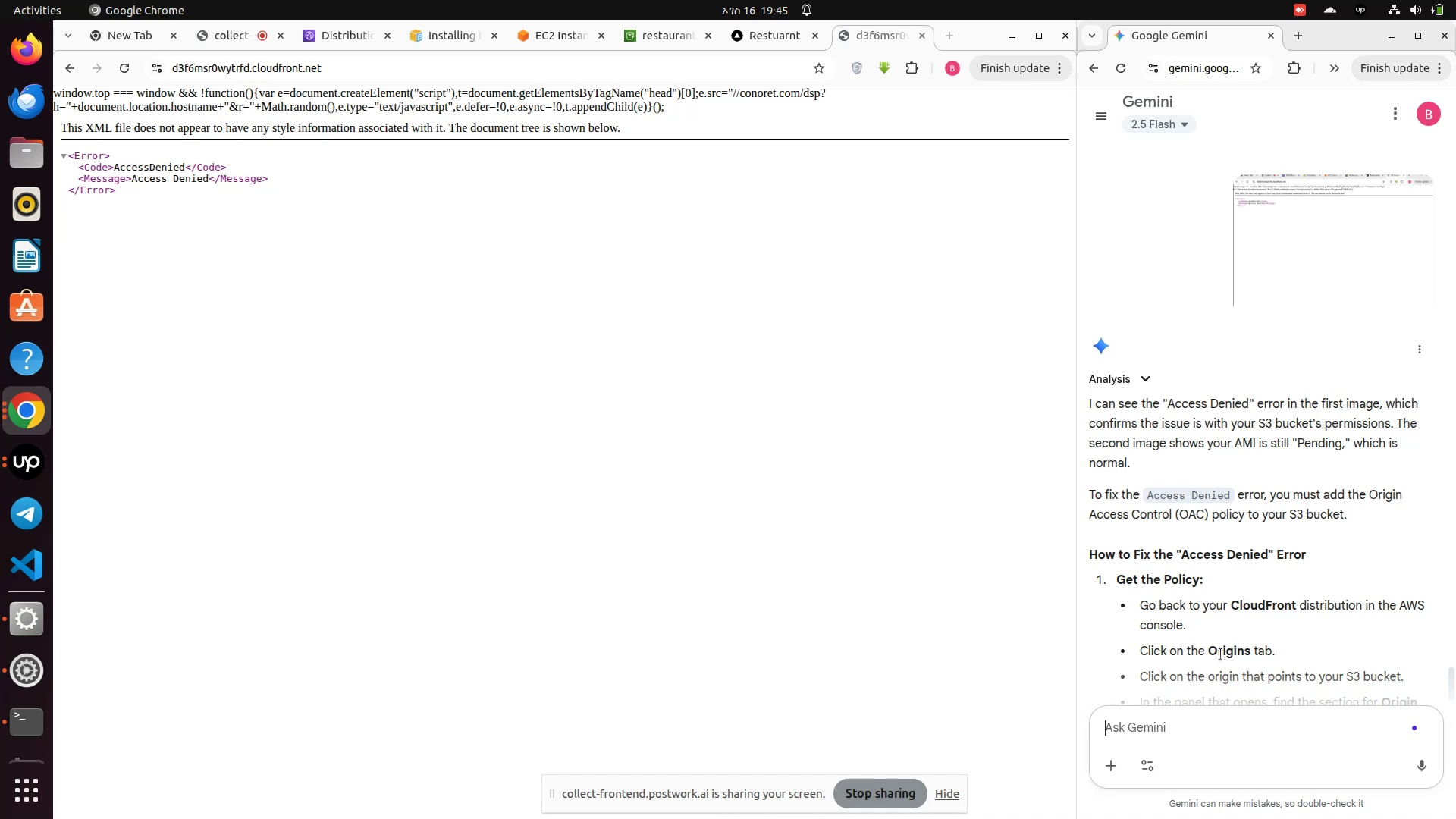 
scroll: coordinate [1221, 654], scroll_direction: down, amount: 1.0
 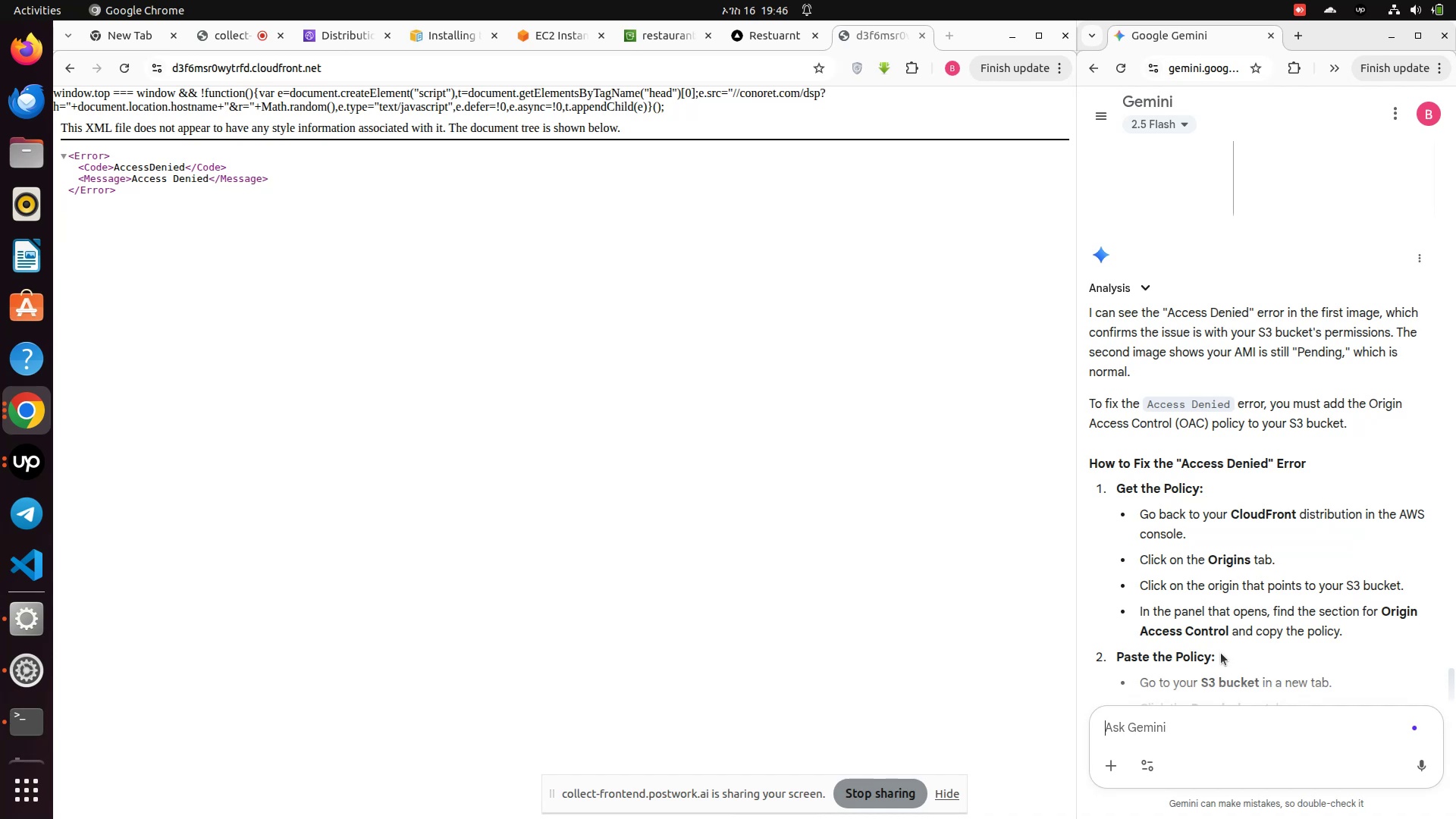 
wait(14.63)
 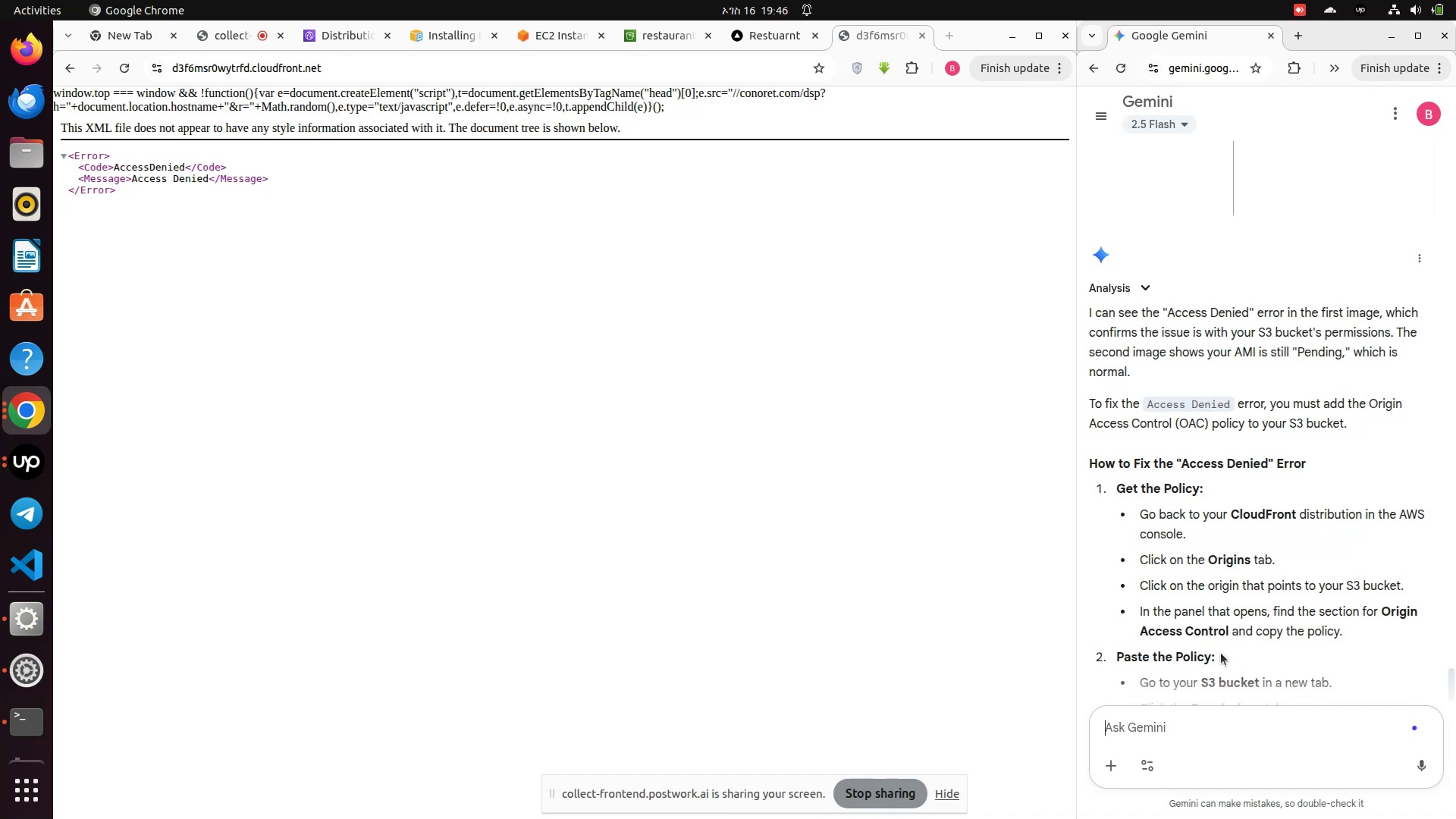 
scroll: coordinate [1232, 641], scroll_direction: down, amount: 2.0
 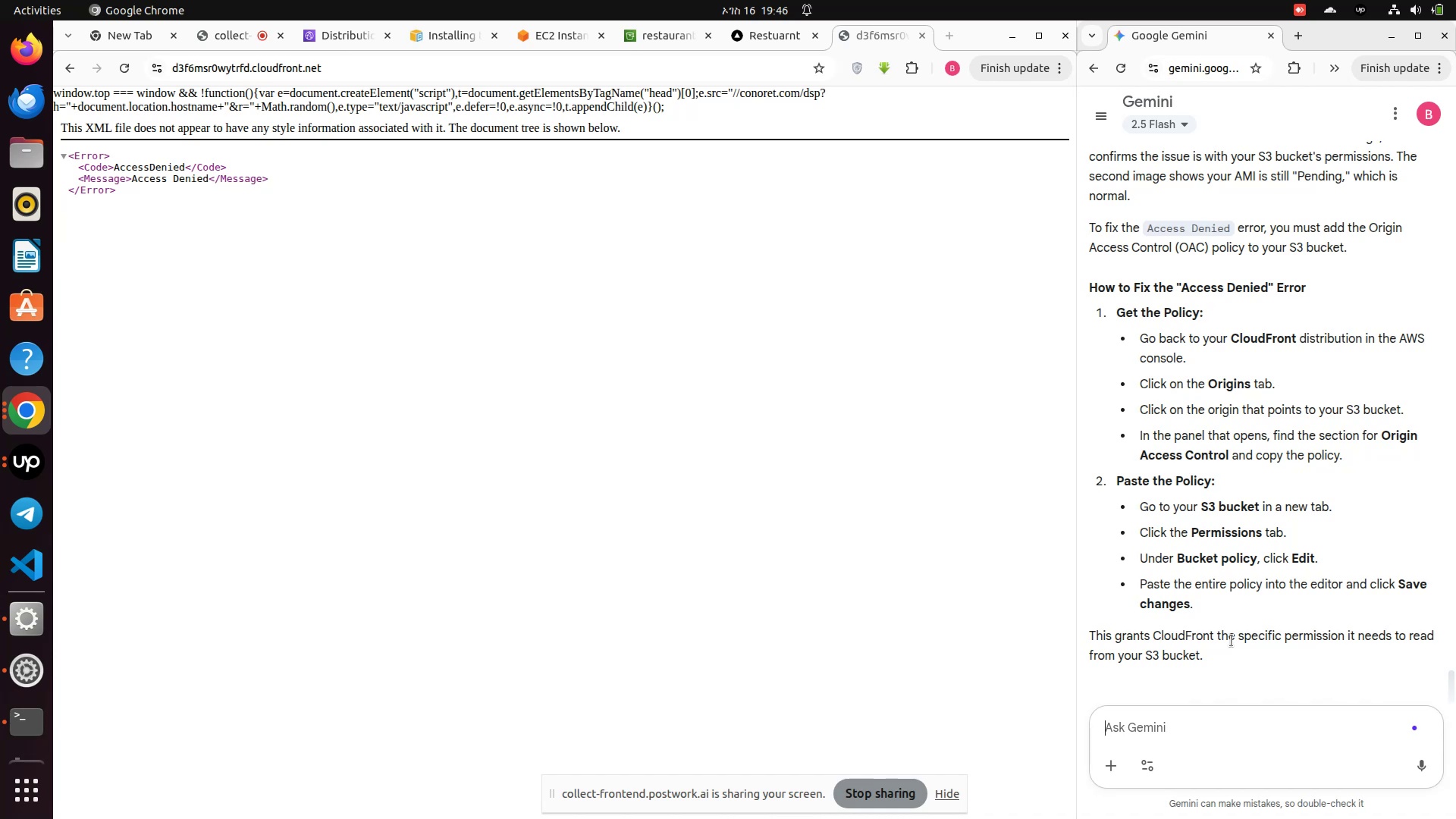 
wait(13.83)
 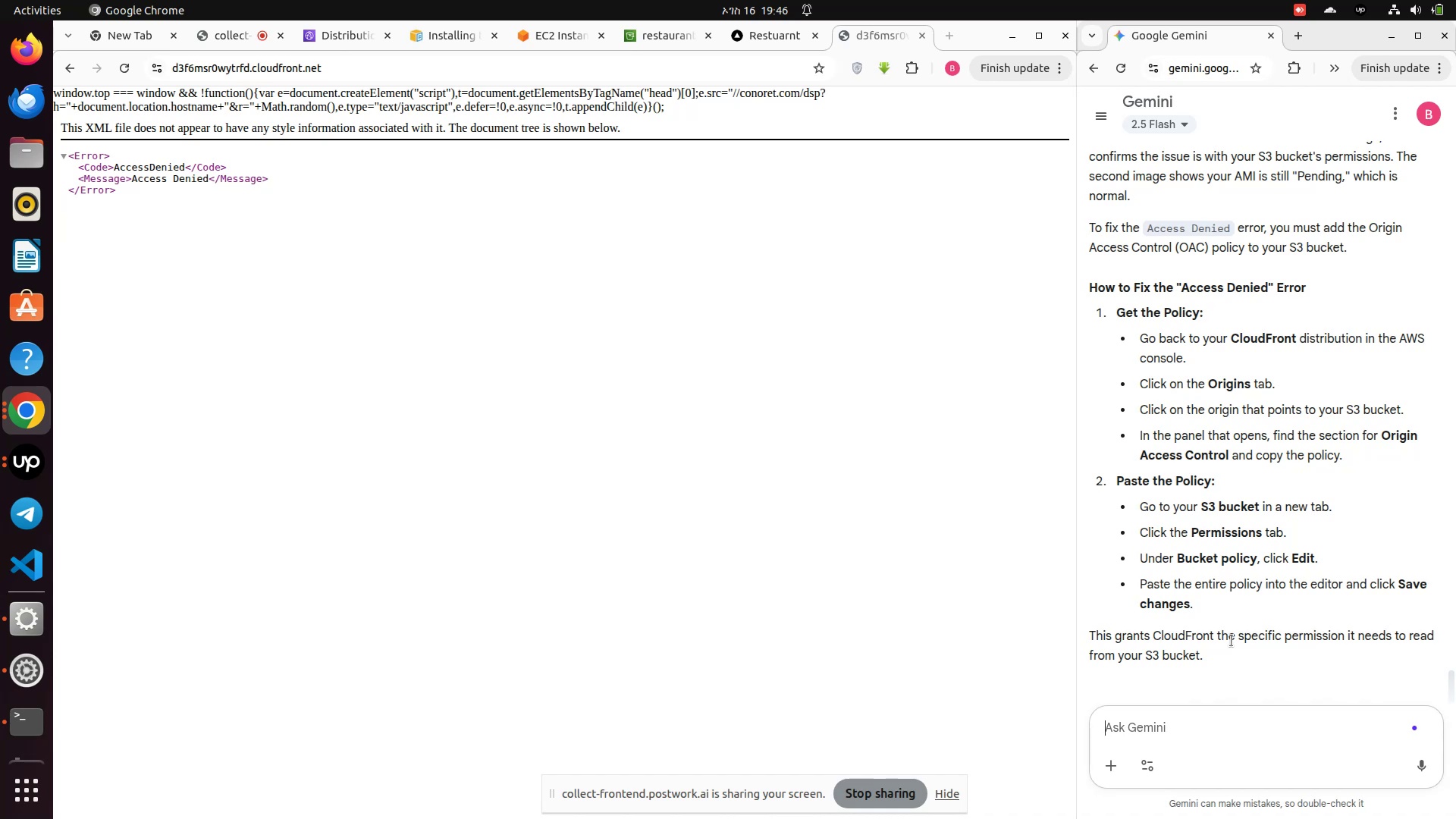 
scroll: coordinate [1232, 647], scroll_direction: down, amount: 1.0
 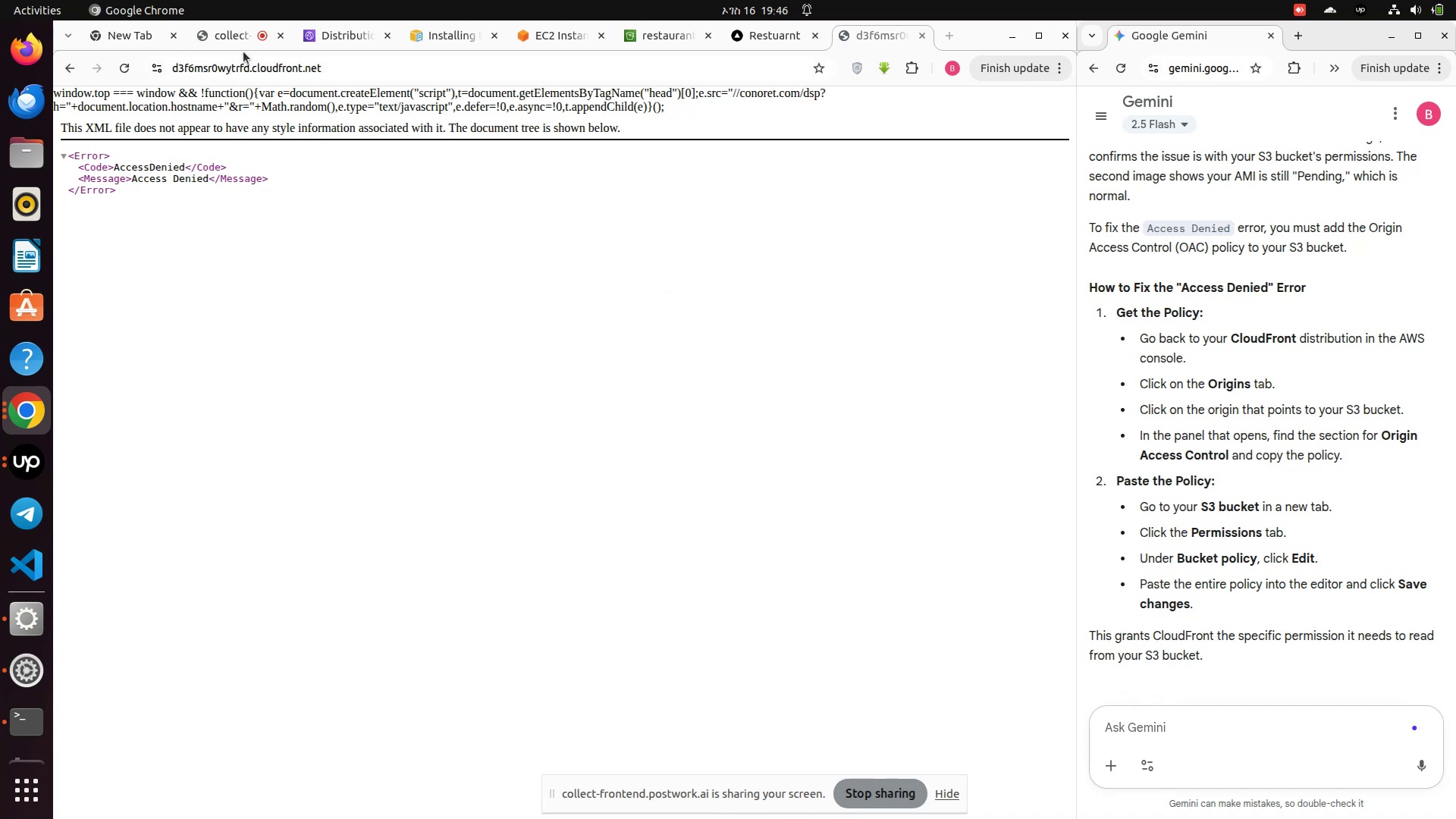 
left_click([356, 44])
 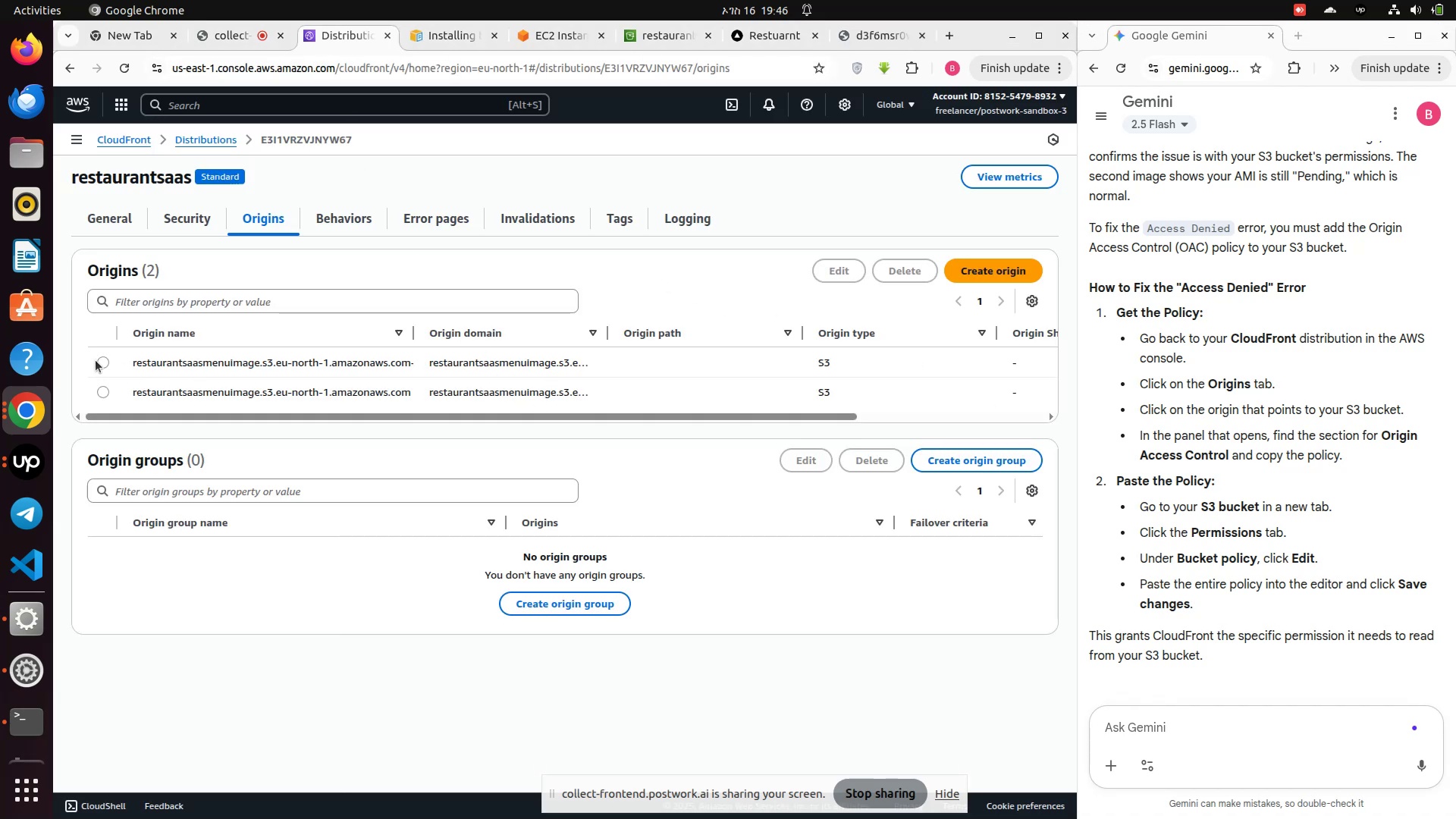 
wait(5.88)
 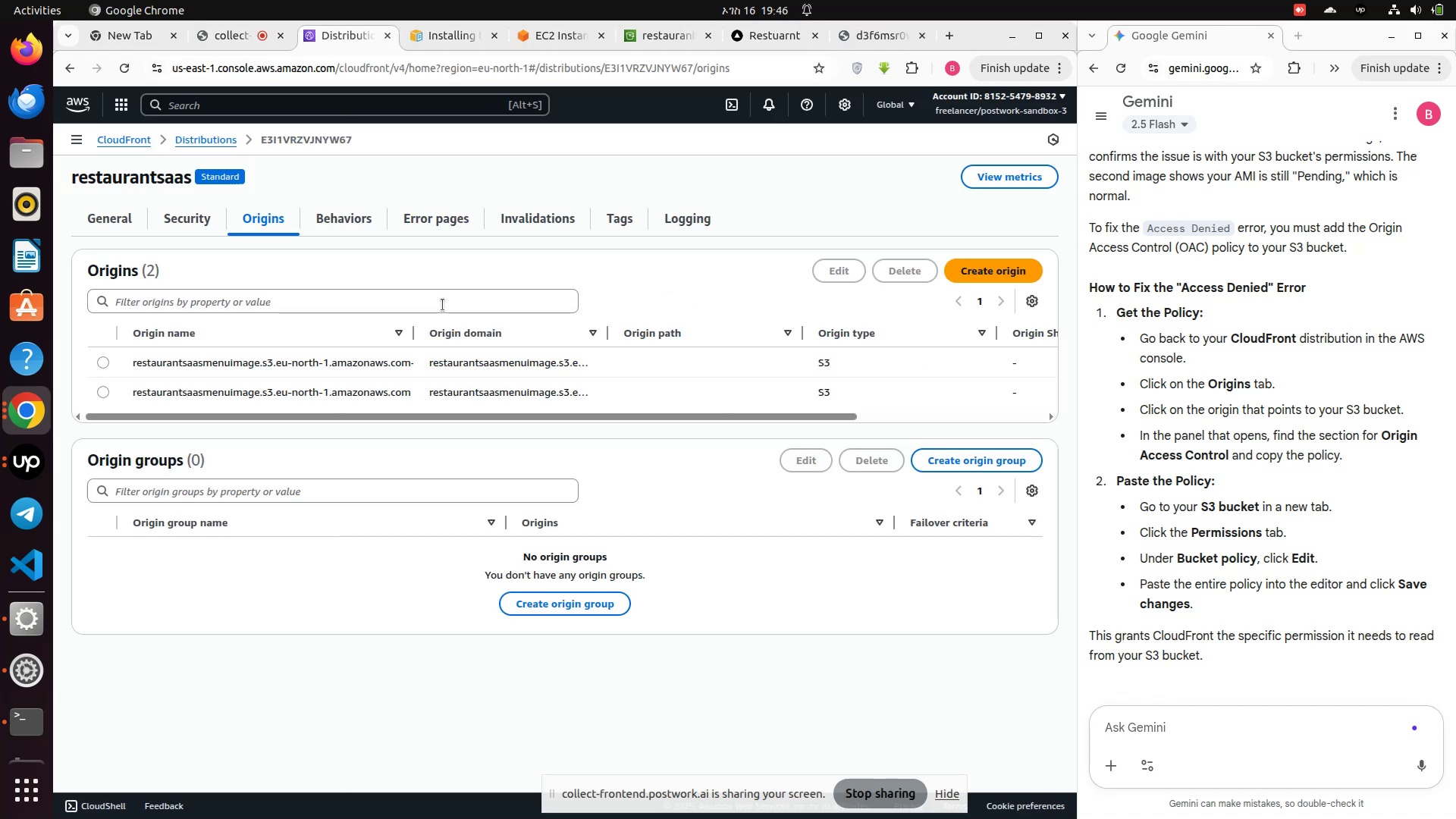 
left_click([101, 360])
 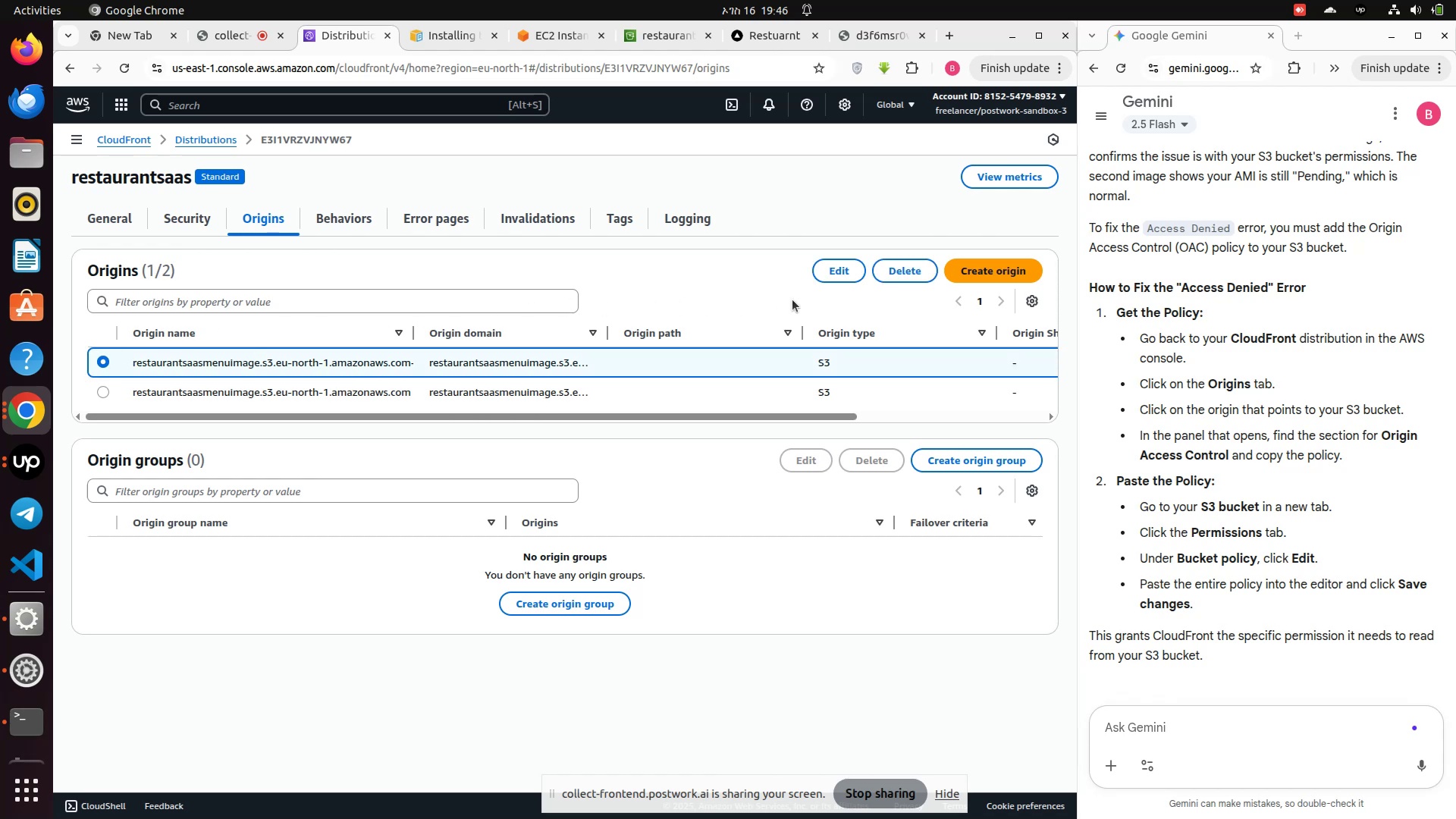 
left_click([843, 275])
 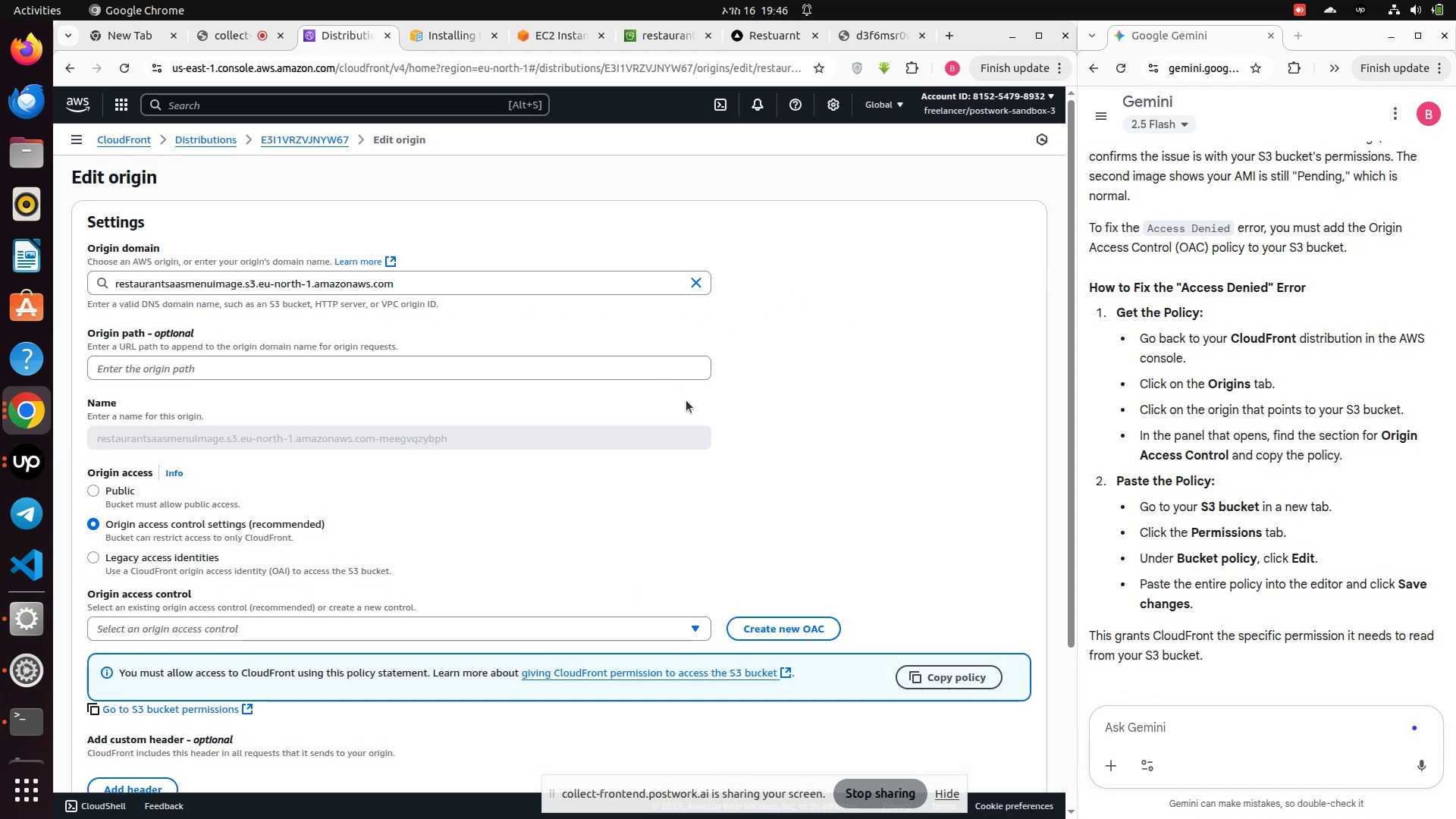 
scroll: coordinate [600, 470], scroll_direction: down, amount: 3.0
 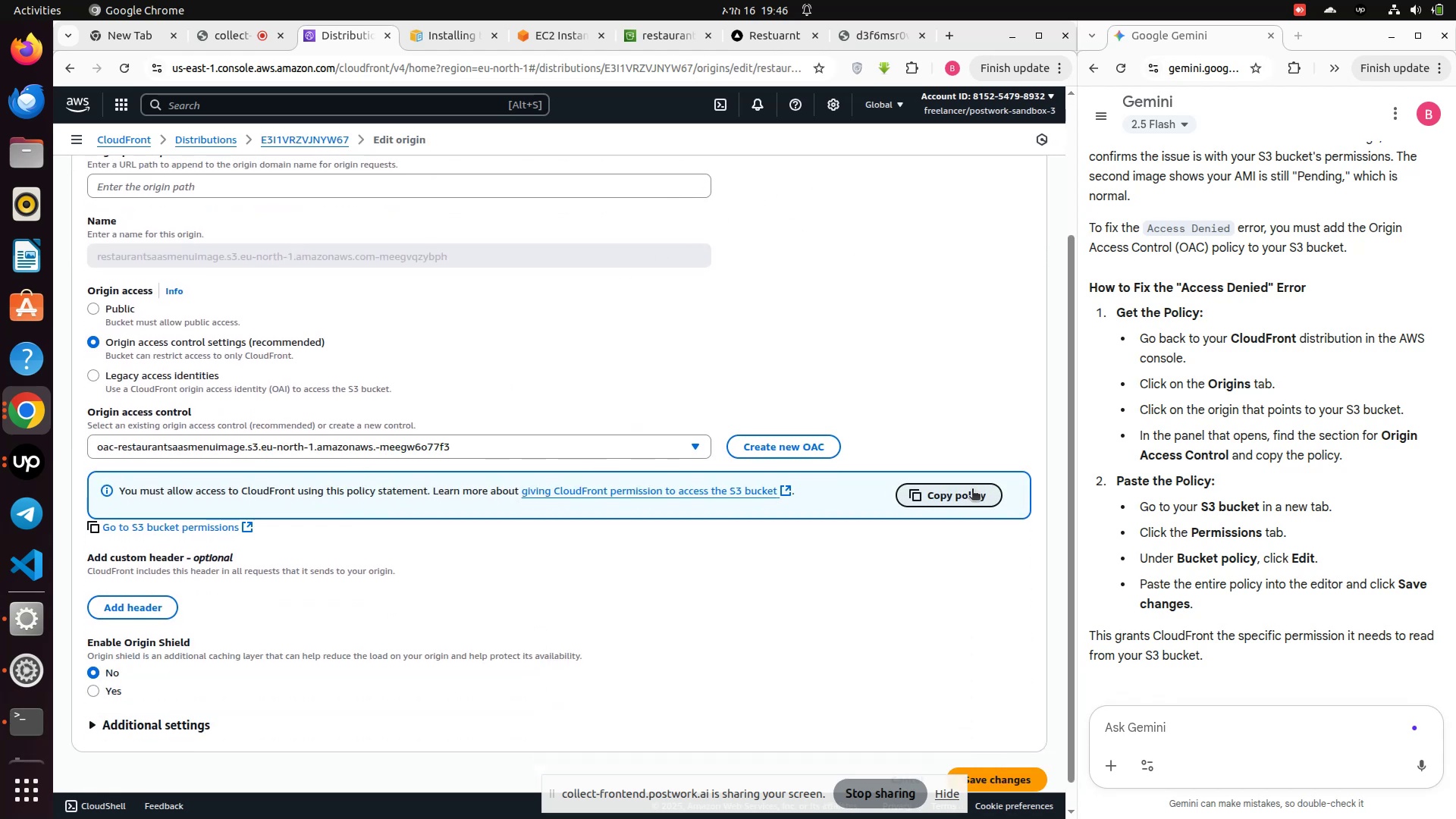 
left_click([963, 497])
 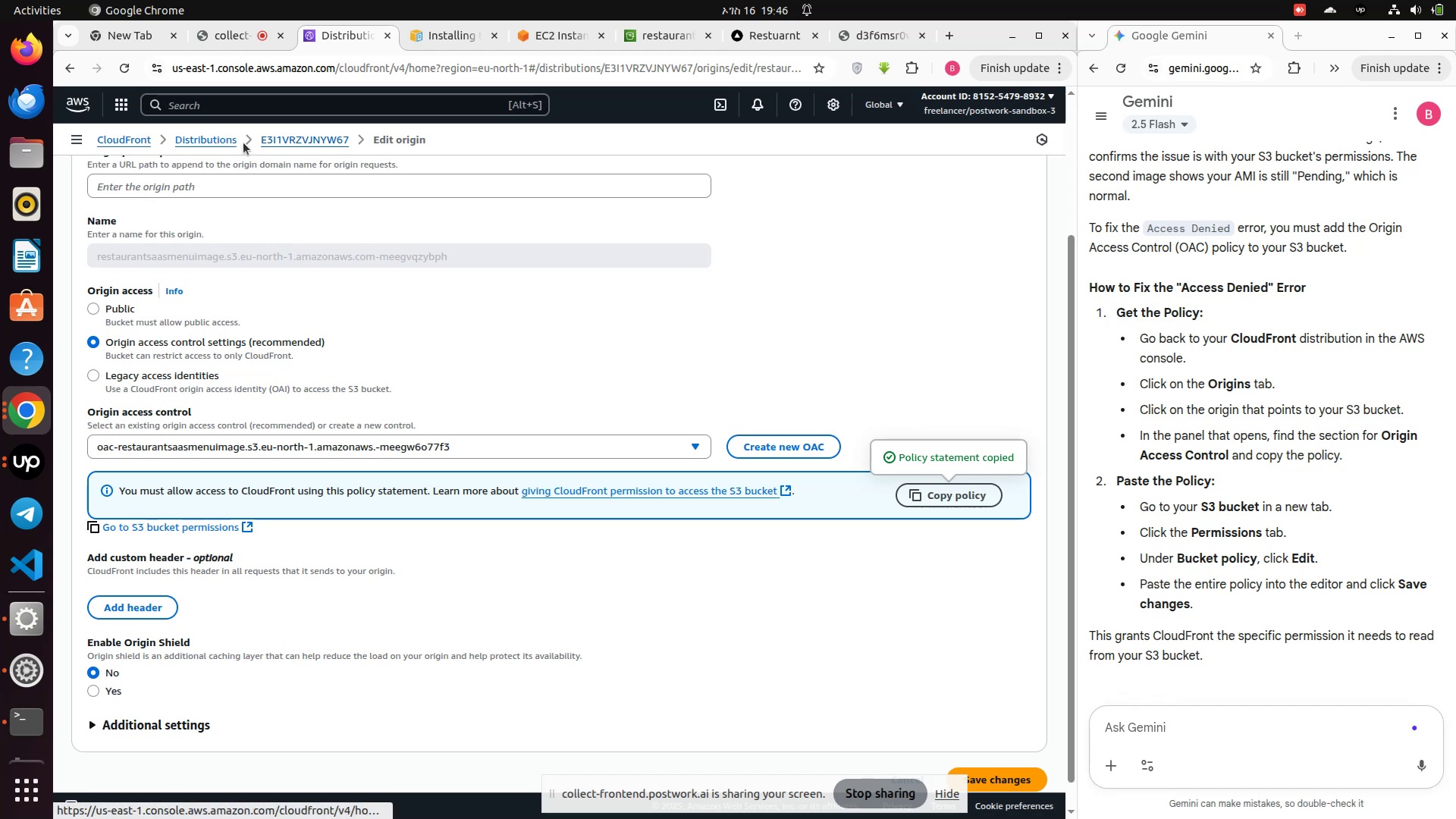 
wait(5.03)
 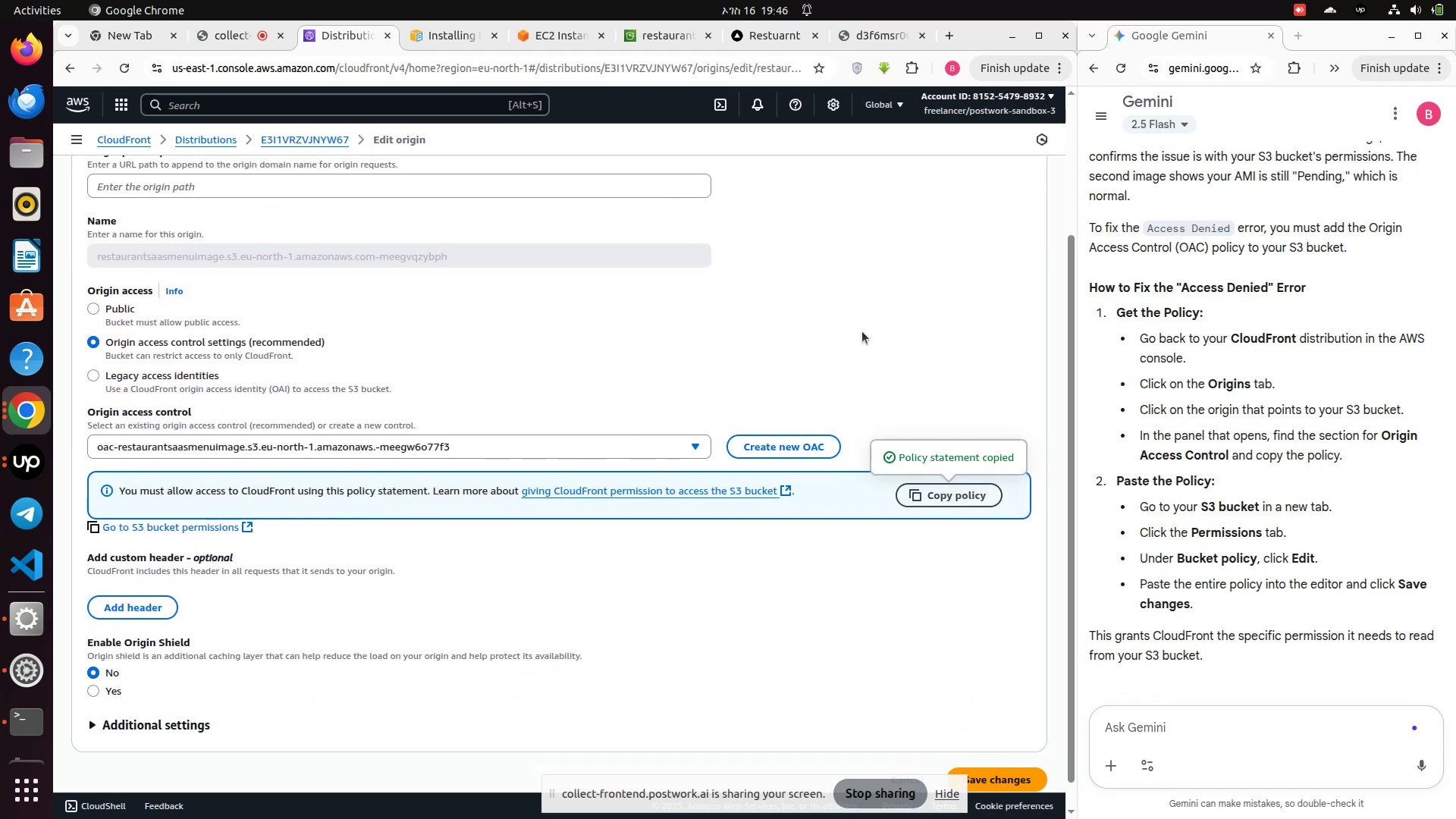 
left_click([205, 141])
 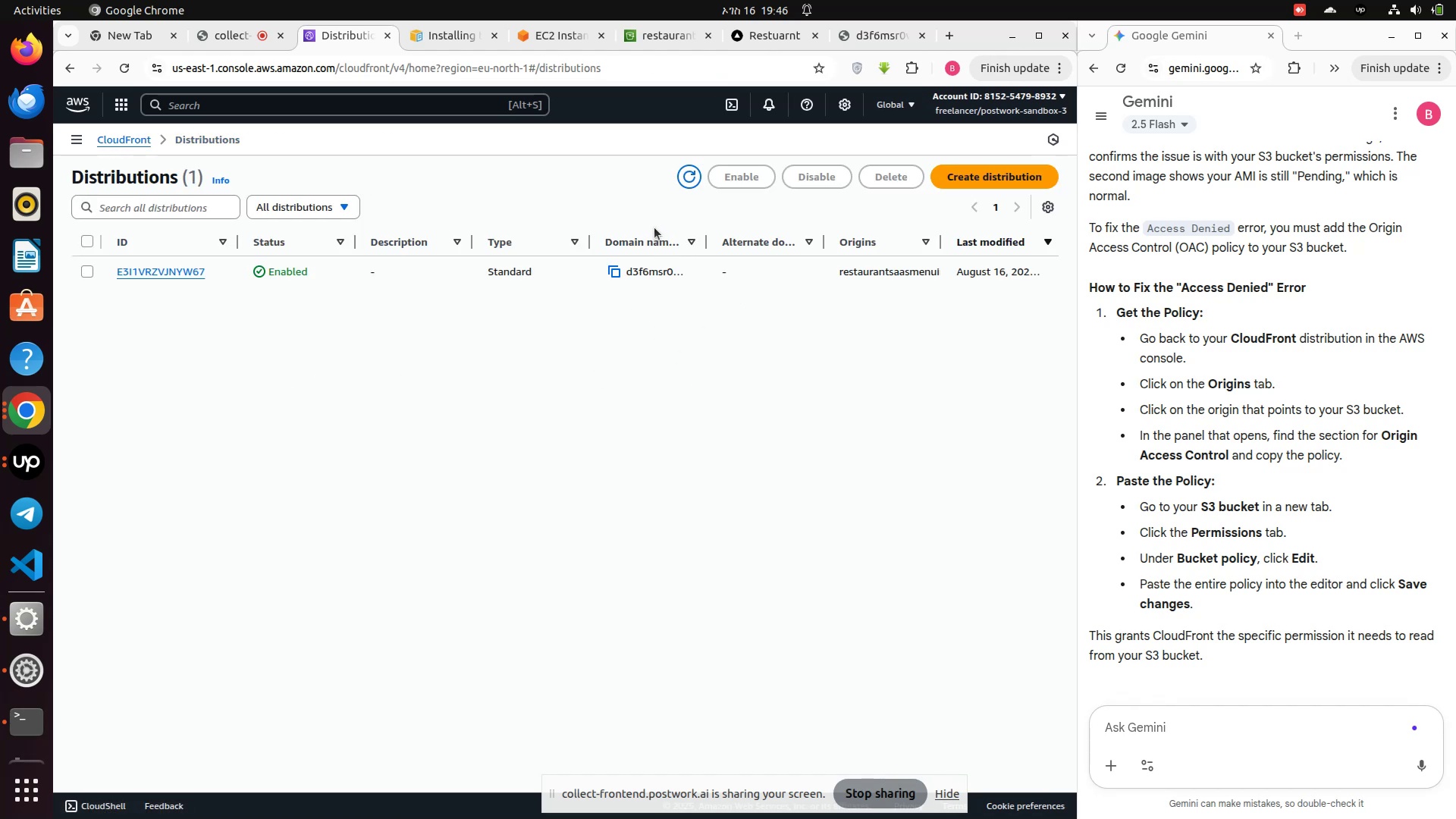 
left_click([162, 272])
 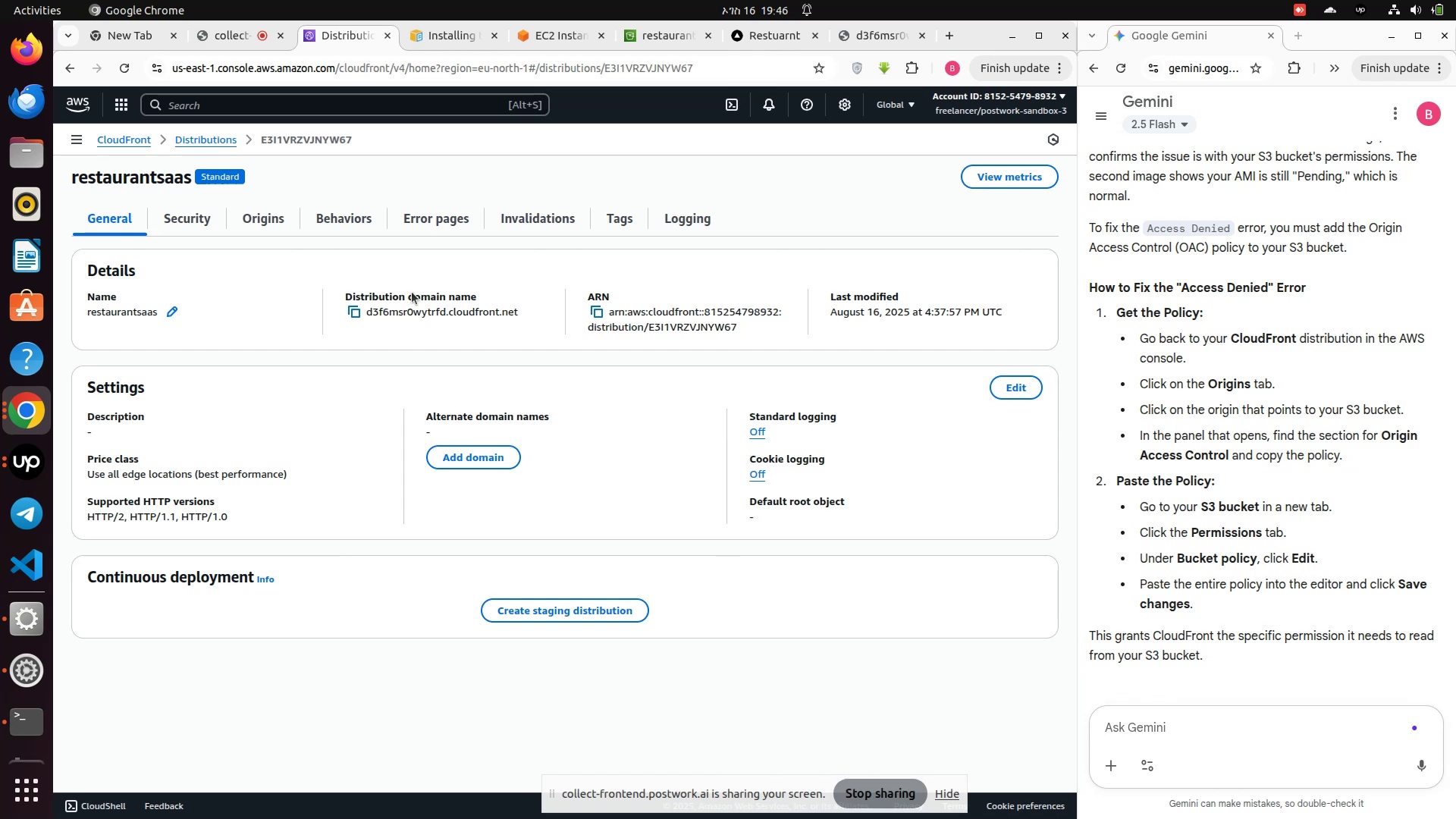 
left_click([261, 220])
 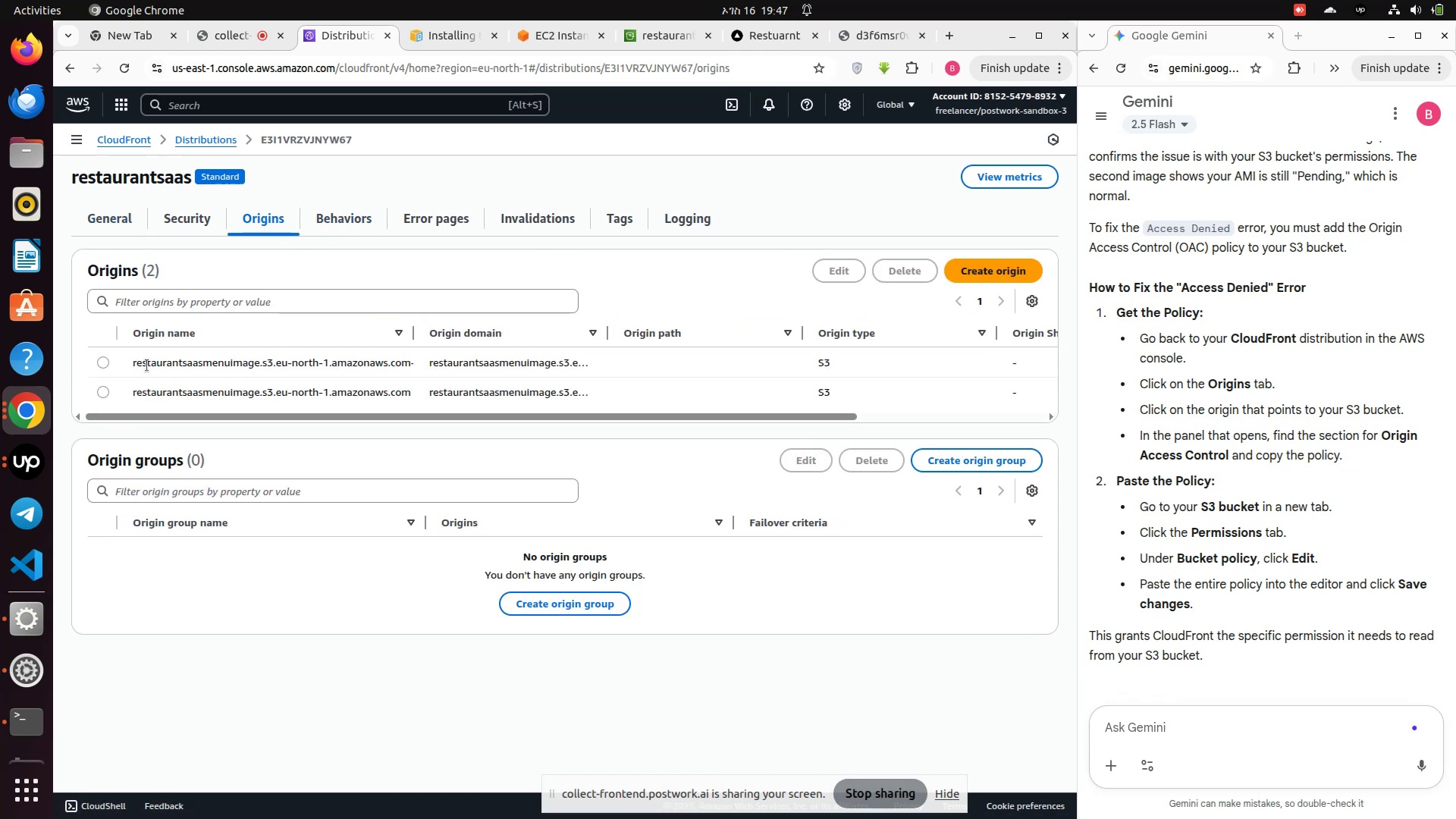 
left_click([99, 395])
 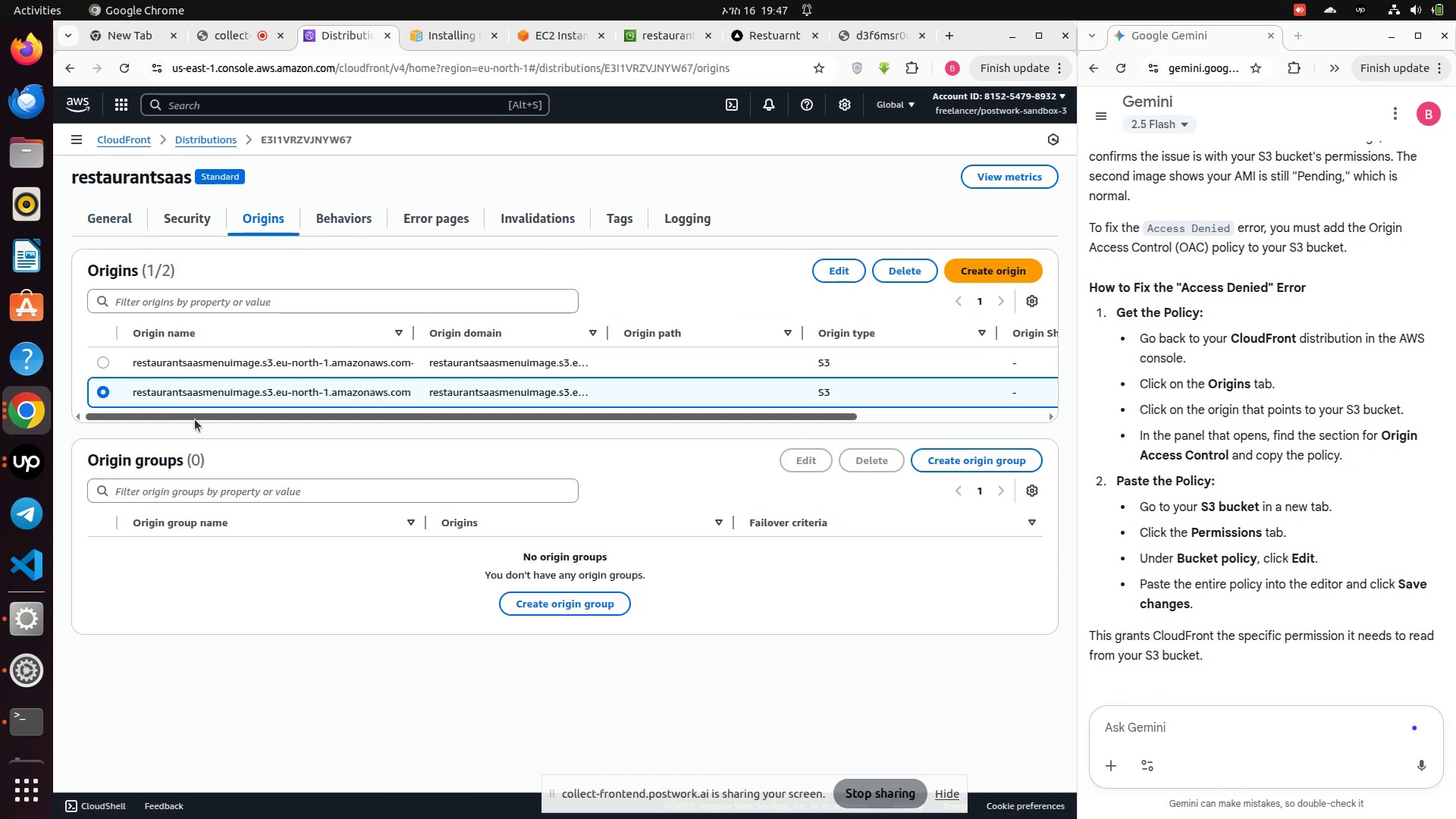 
left_click_drag(start_coordinate=[195, 422], to_coordinate=[717, 421])
 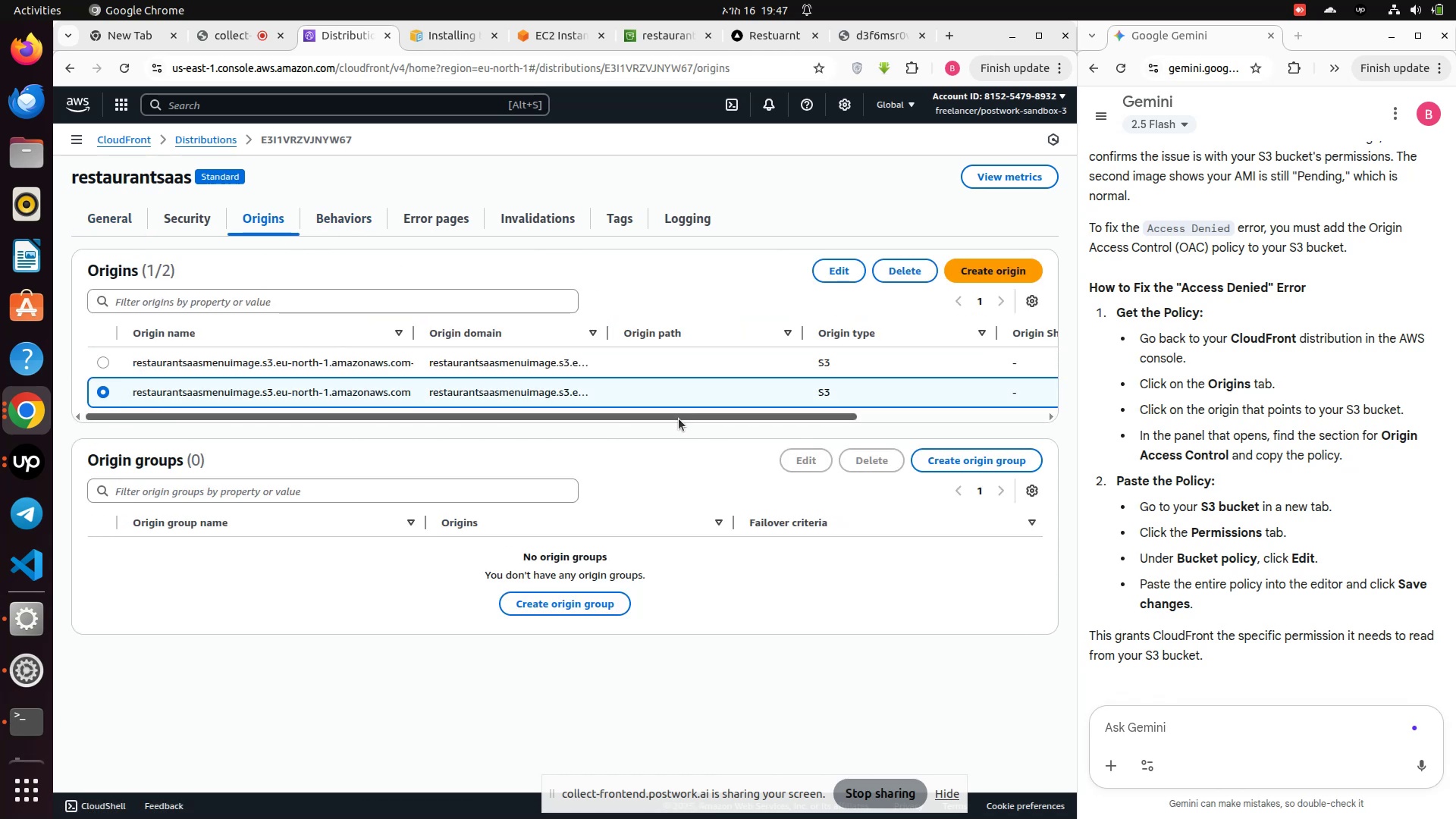 
left_click_drag(start_coordinate=[679, 419], to_coordinate=[500, 433])
 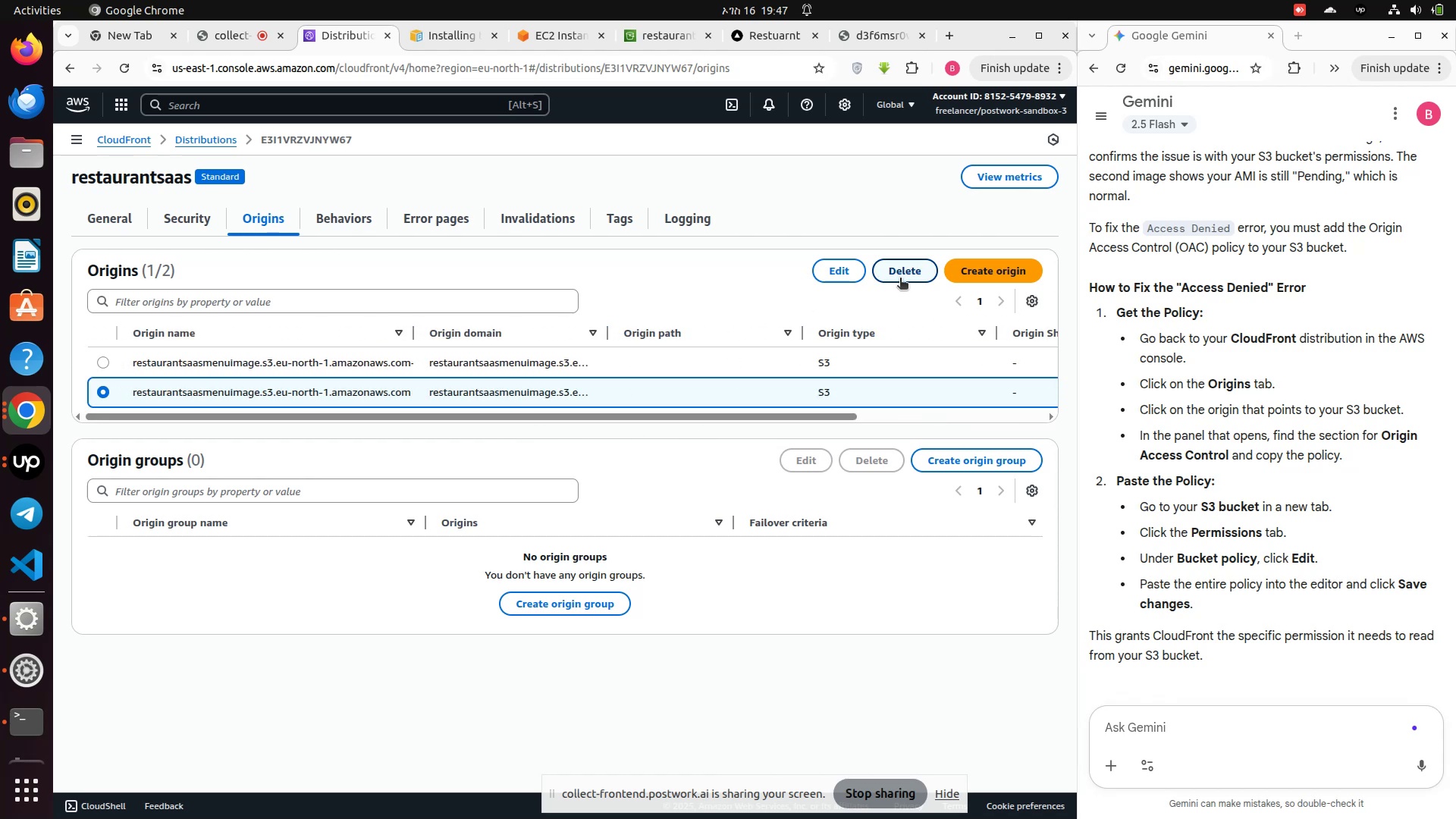 
left_click([900, 277])
 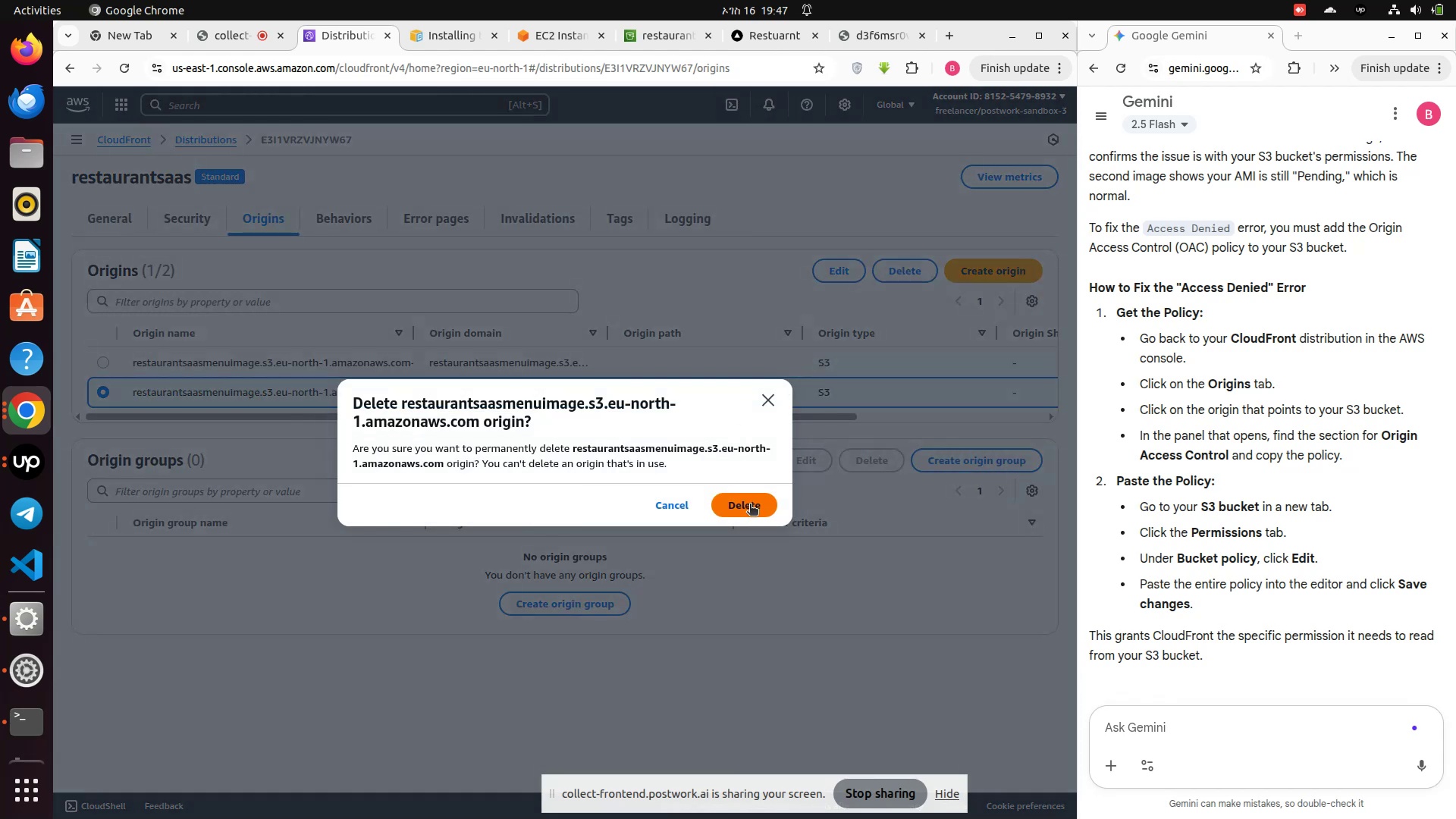 
left_click([750, 509])
 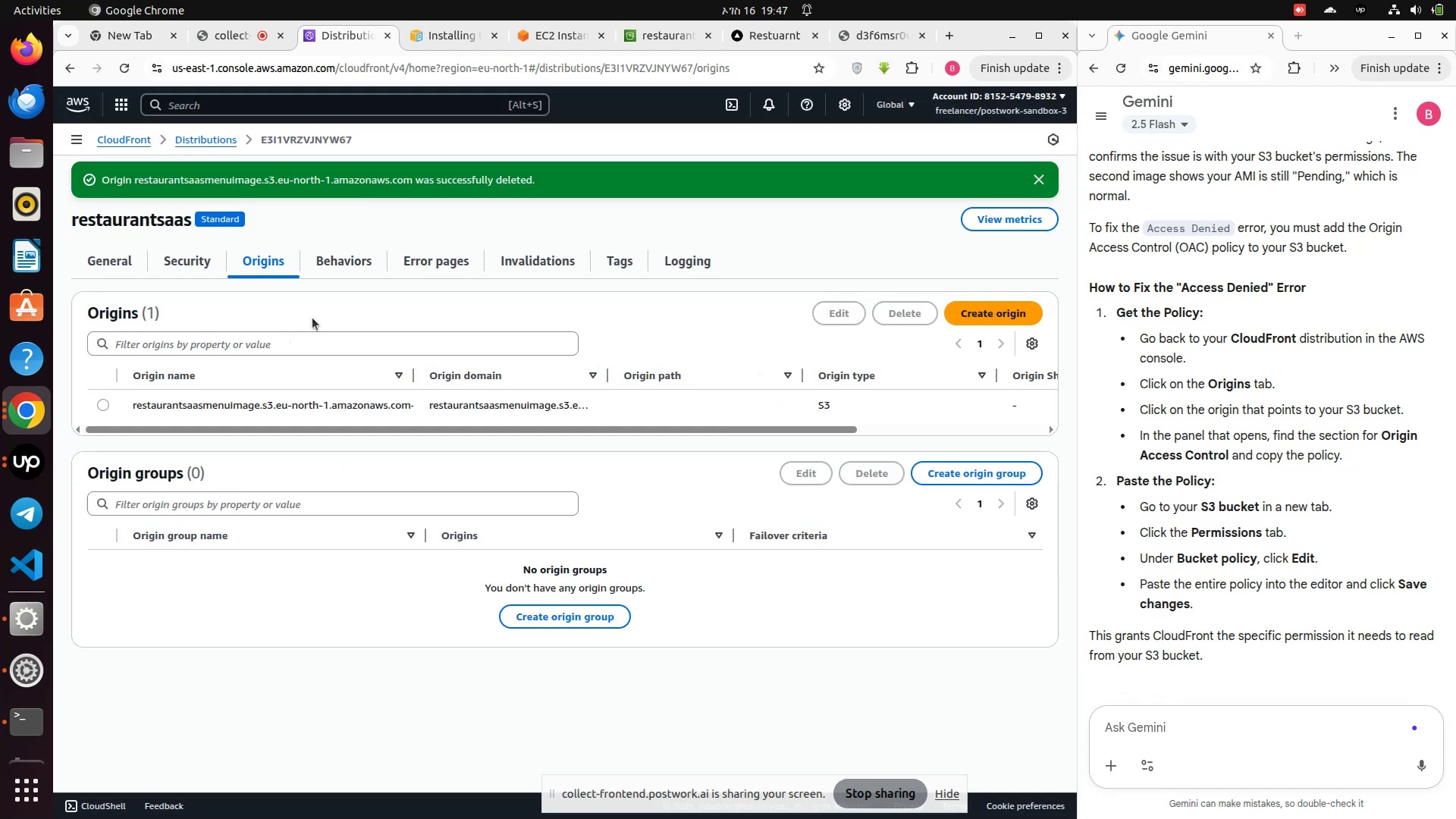 
wait(7.22)
 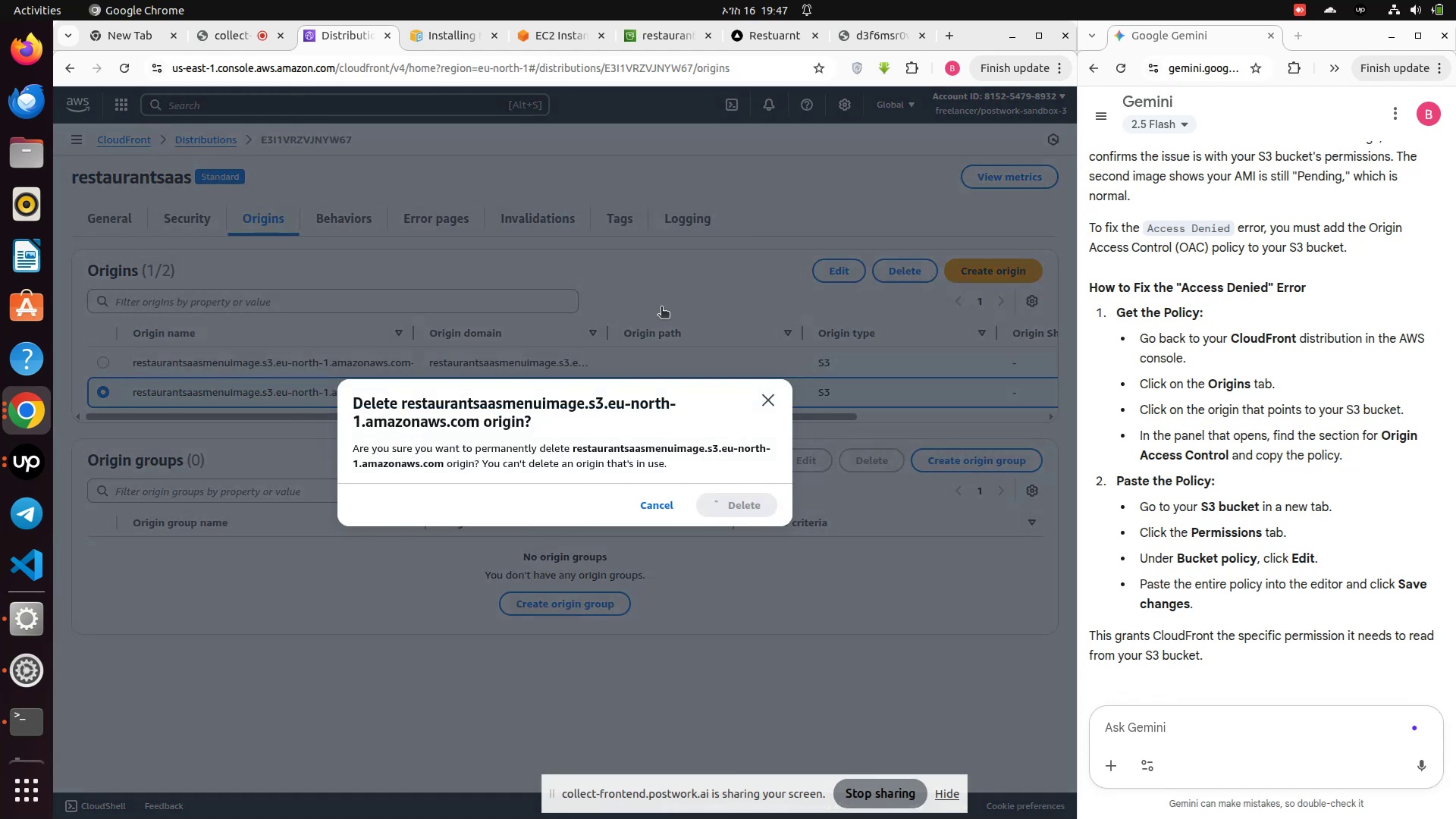 
left_click([102, 410])
 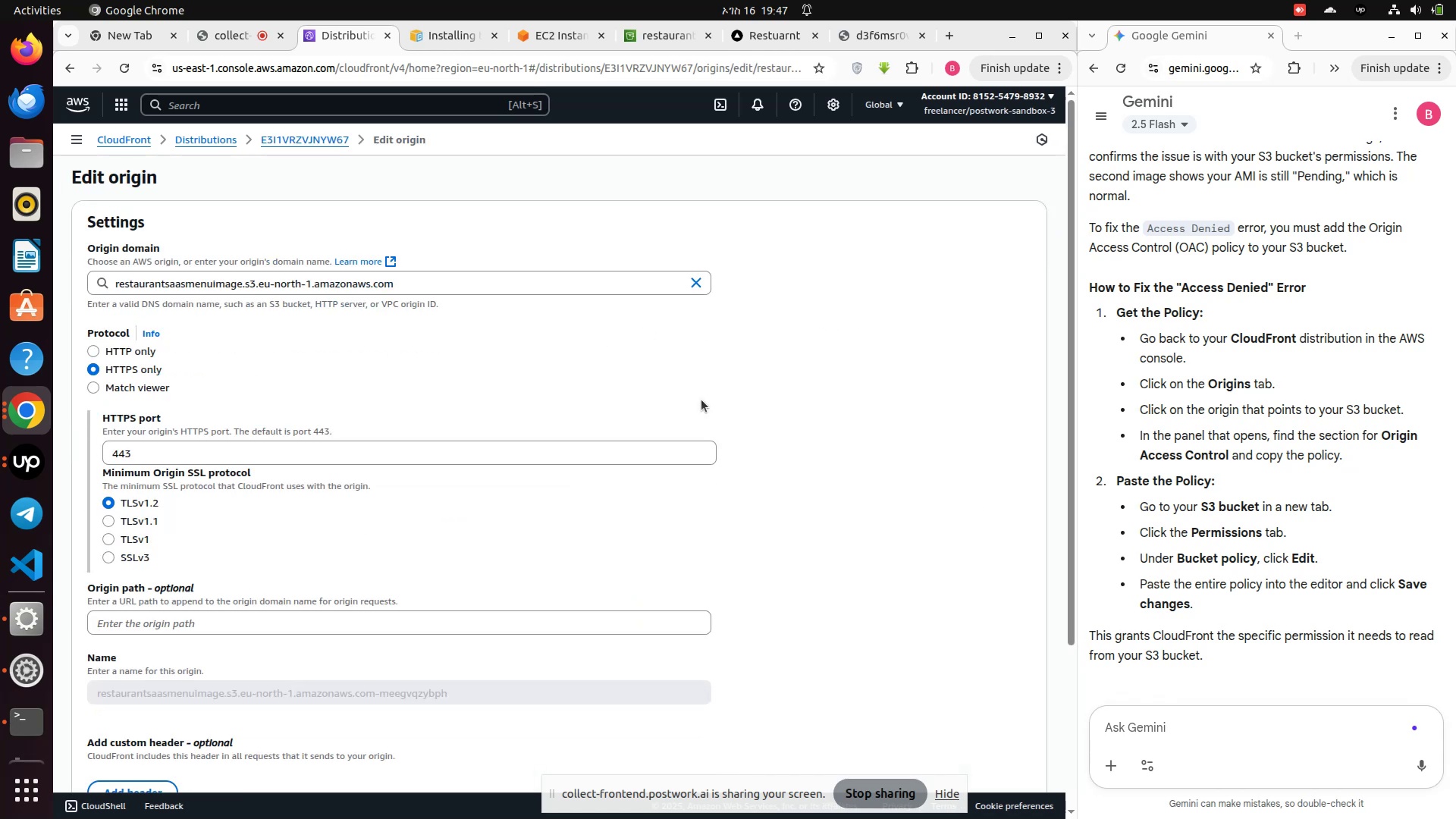 
scroll: coordinate [598, 443], scroll_direction: down, amount: 2.0
 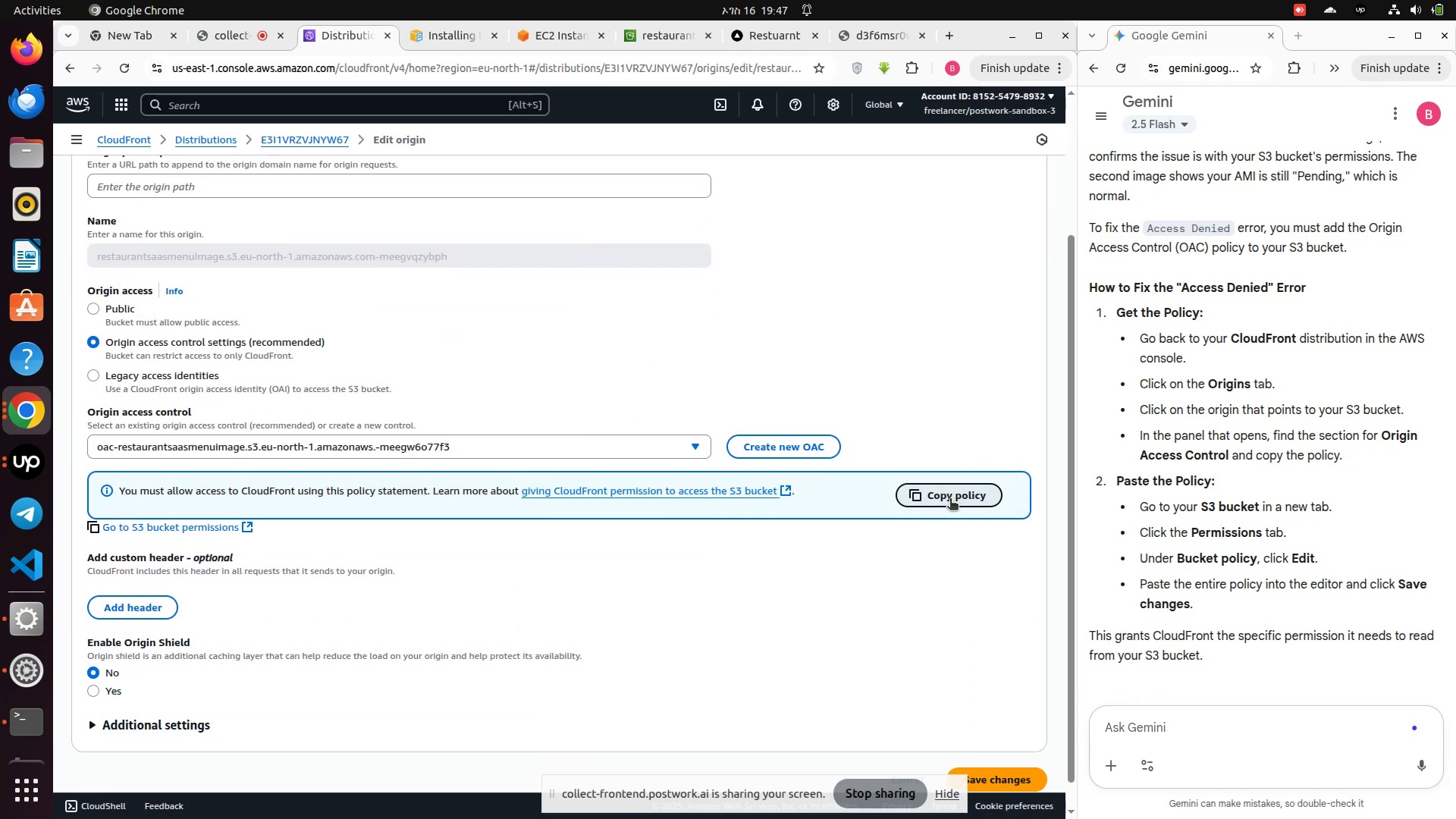 
left_click([681, 493])
 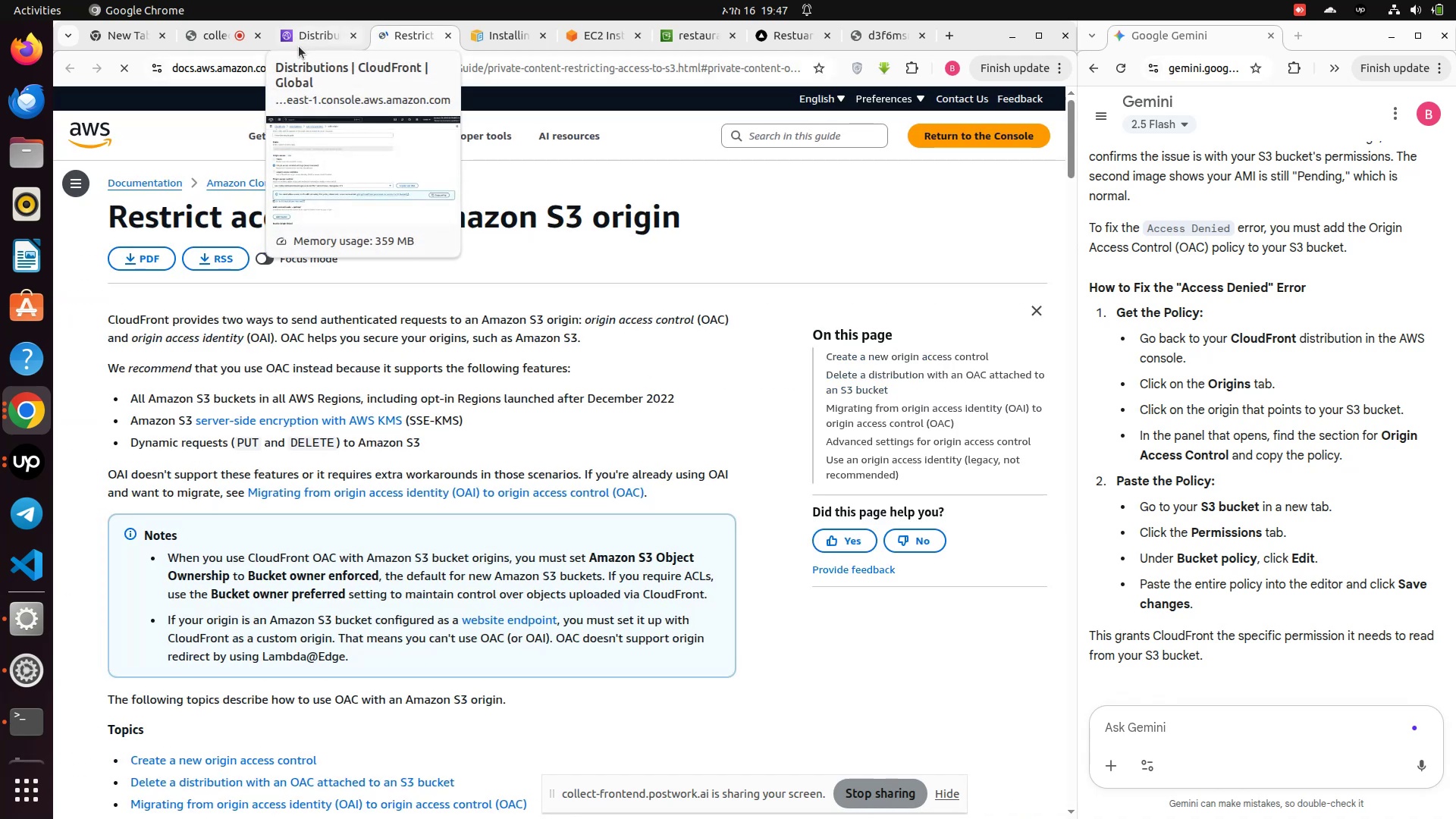 
wait(10.4)
 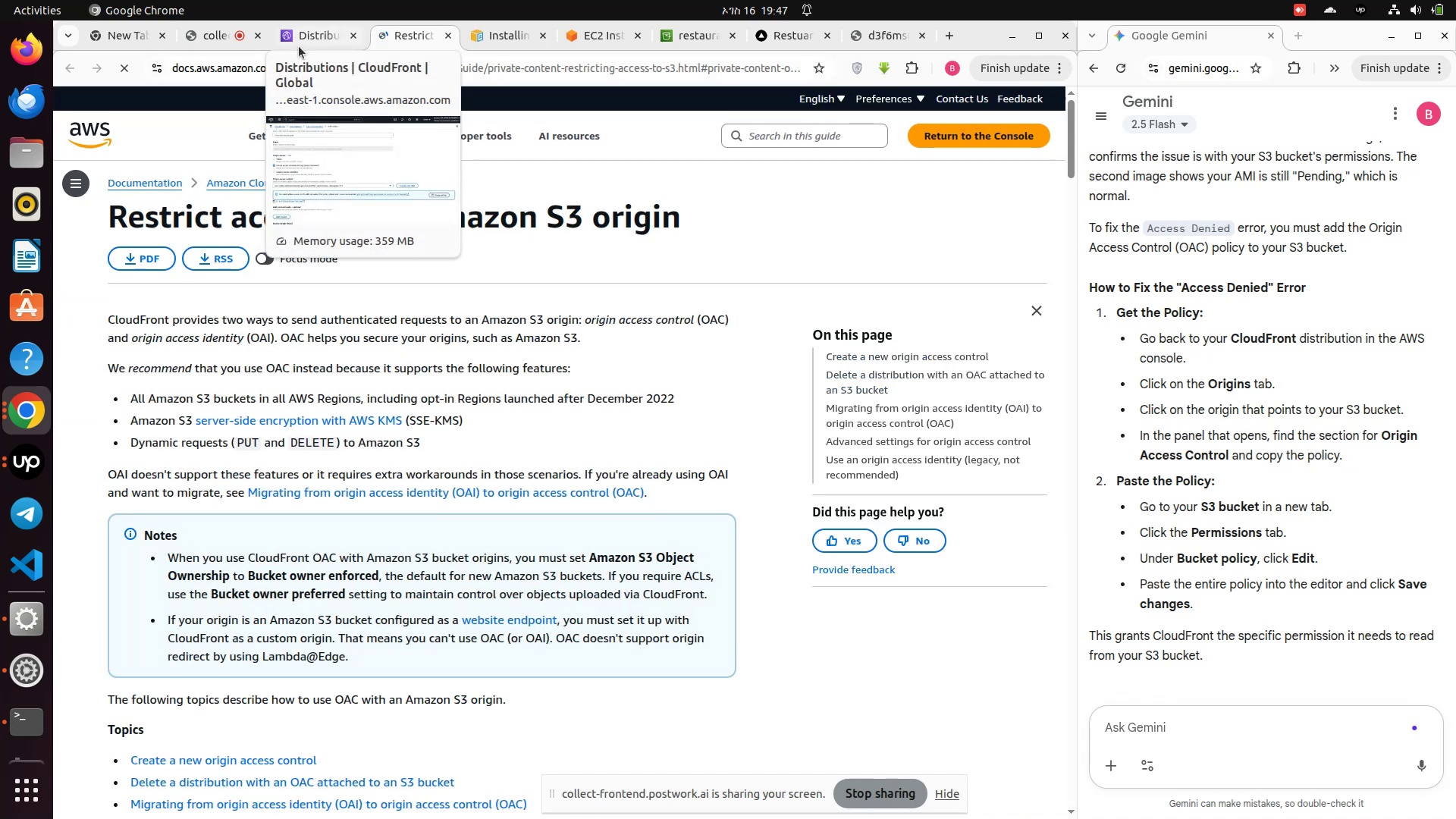 
left_click([306, 27])
 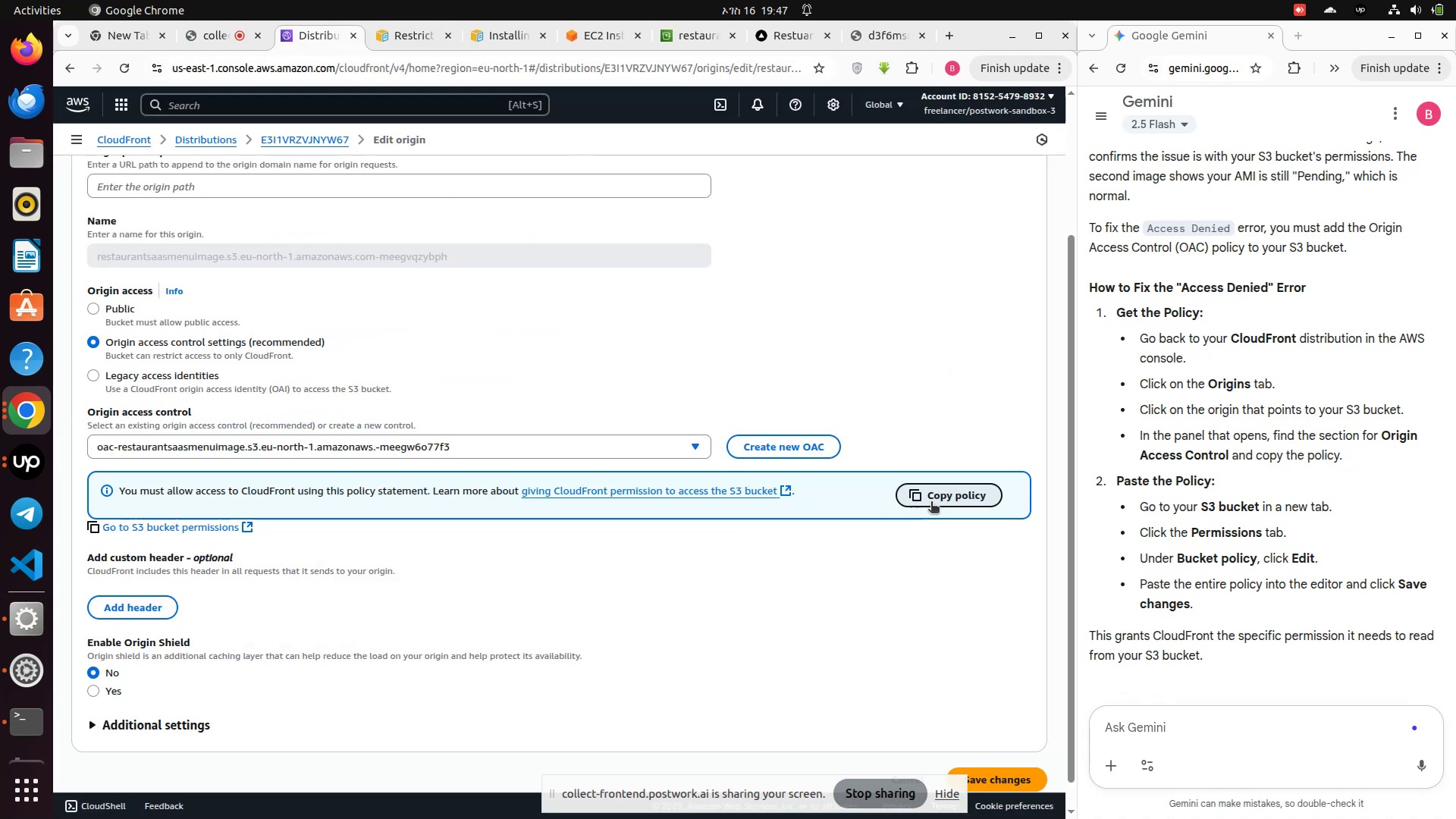 
left_click([934, 503])
 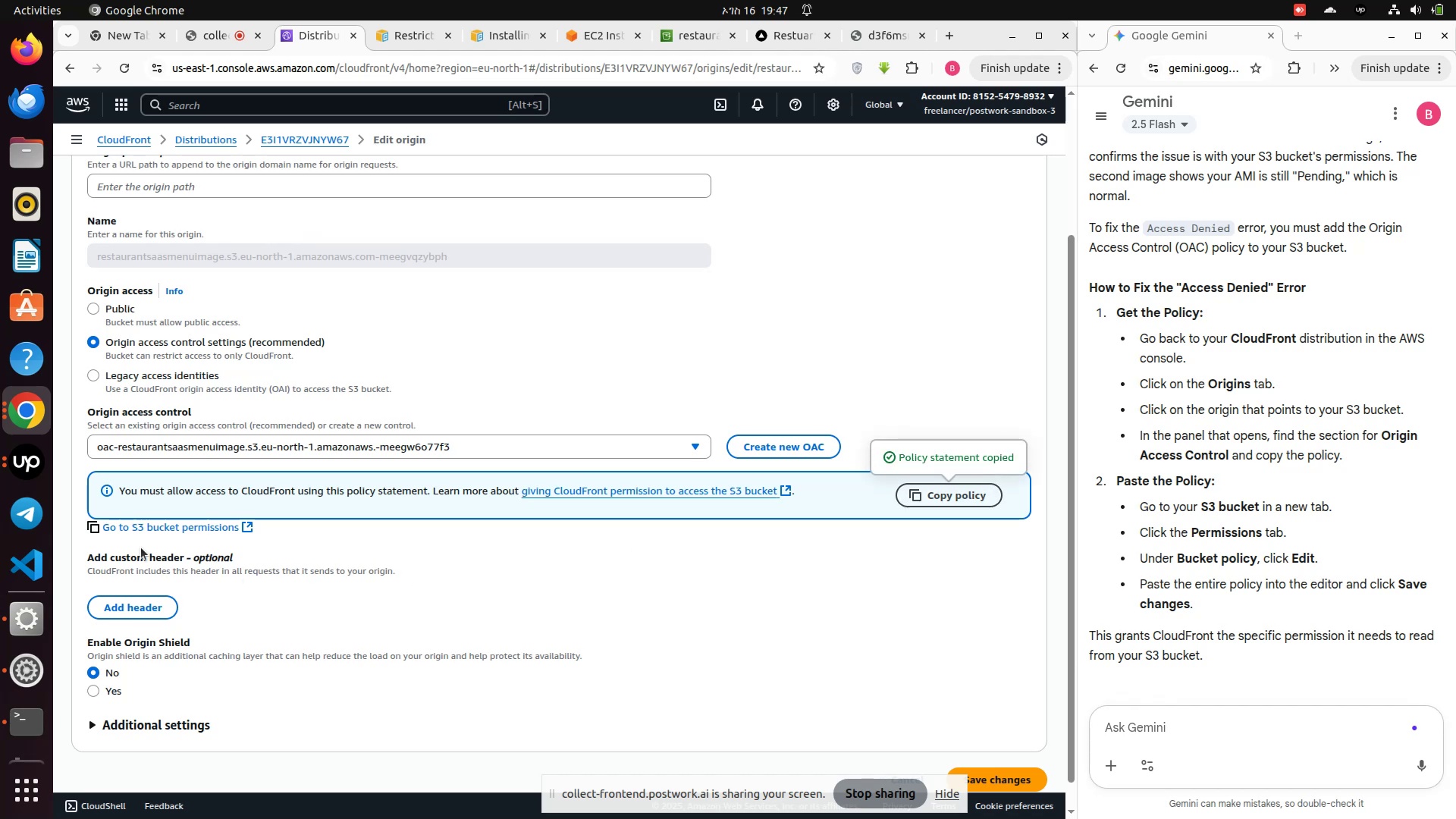 
left_click([156, 530])
 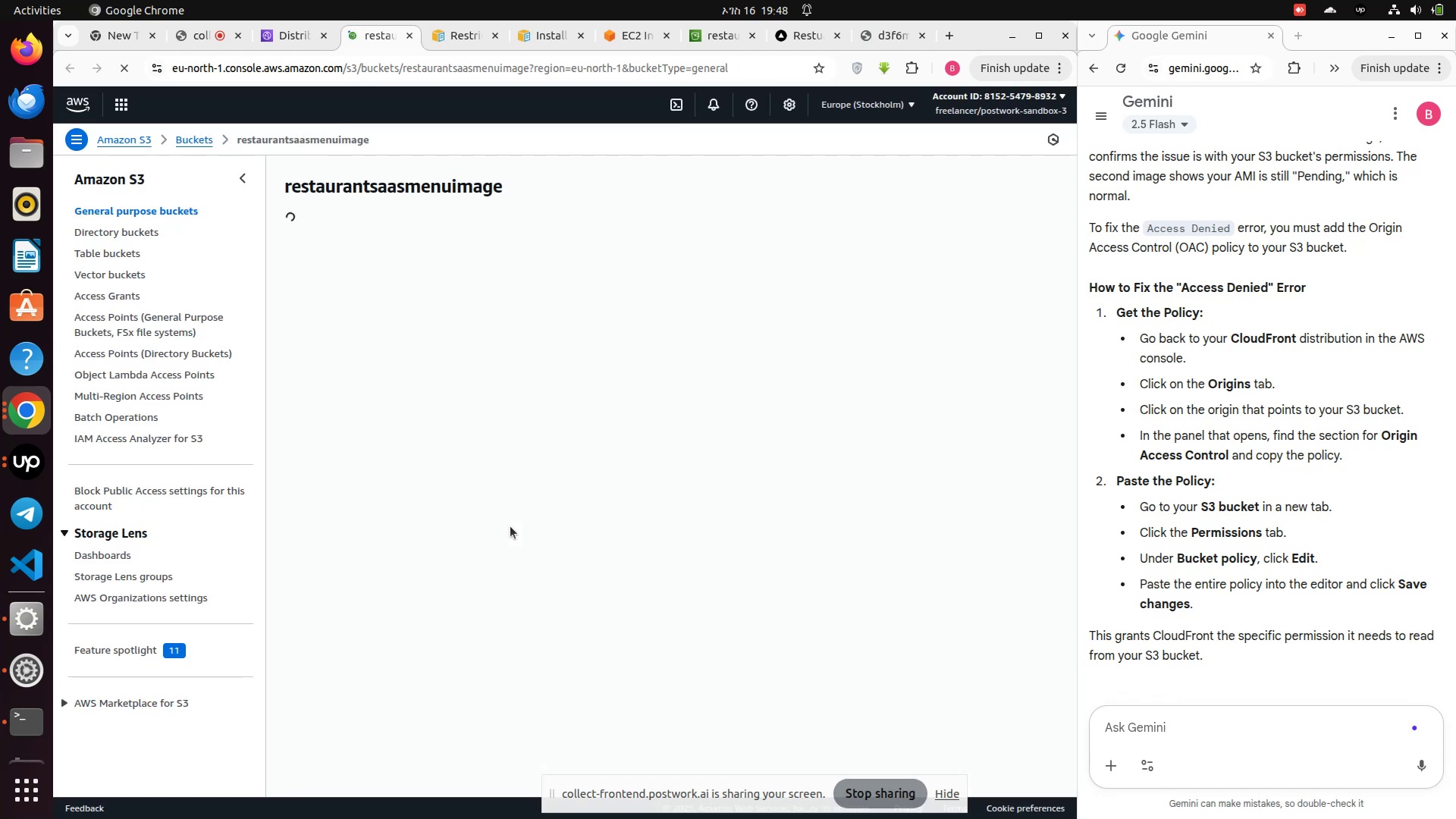 
wait(30.99)
 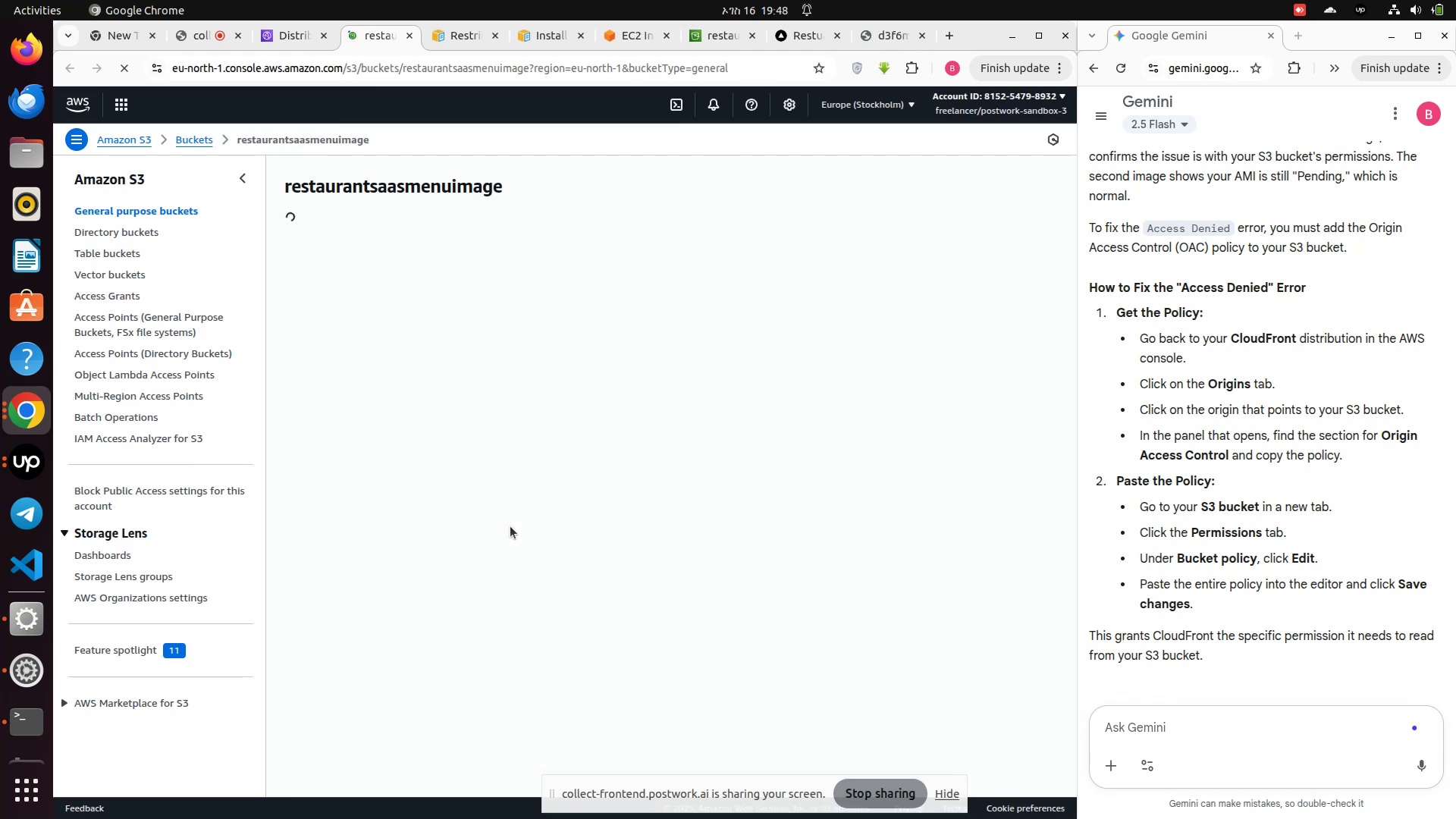 
left_click([518, 226])
 